 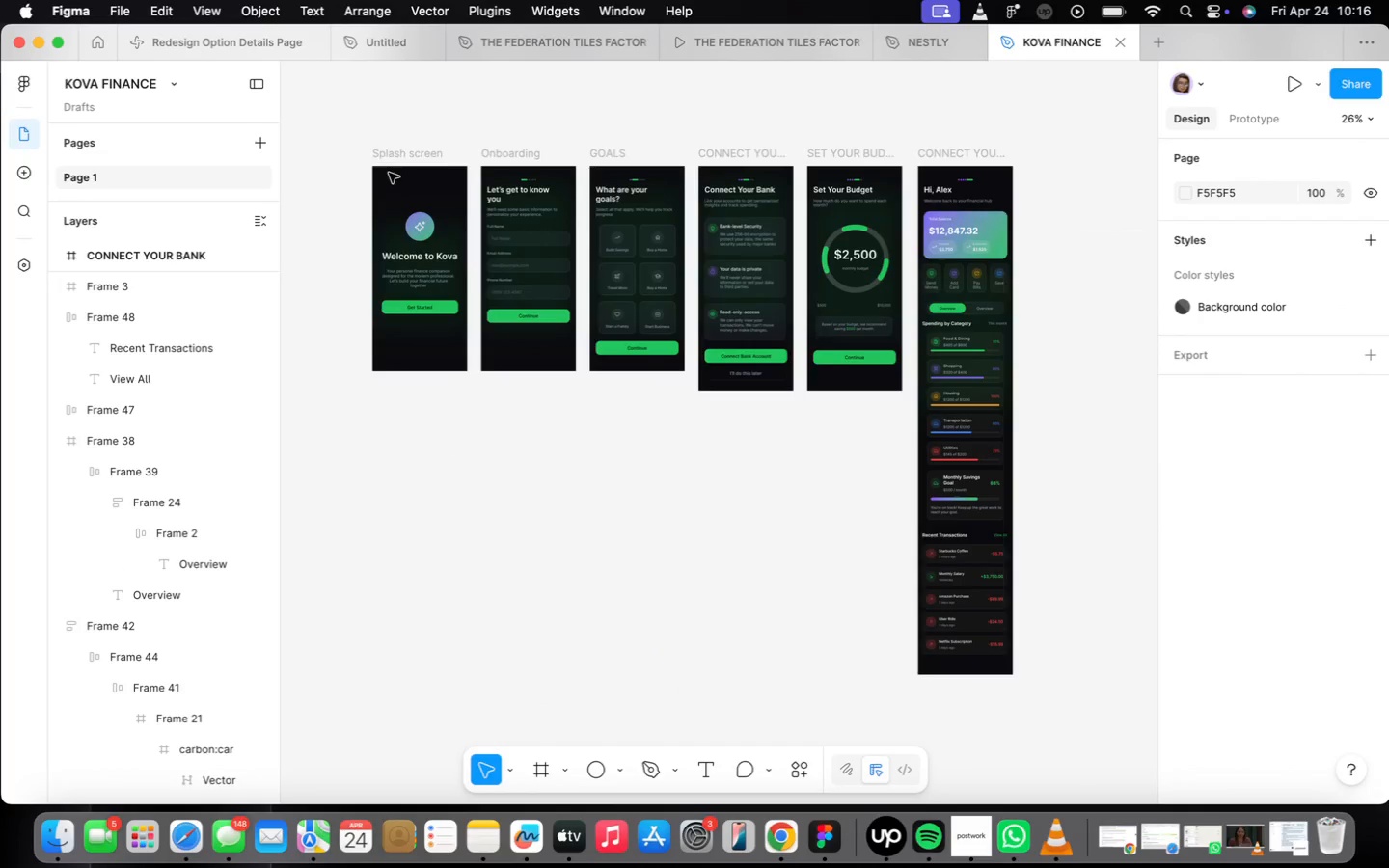 
left_click([412, 151])
 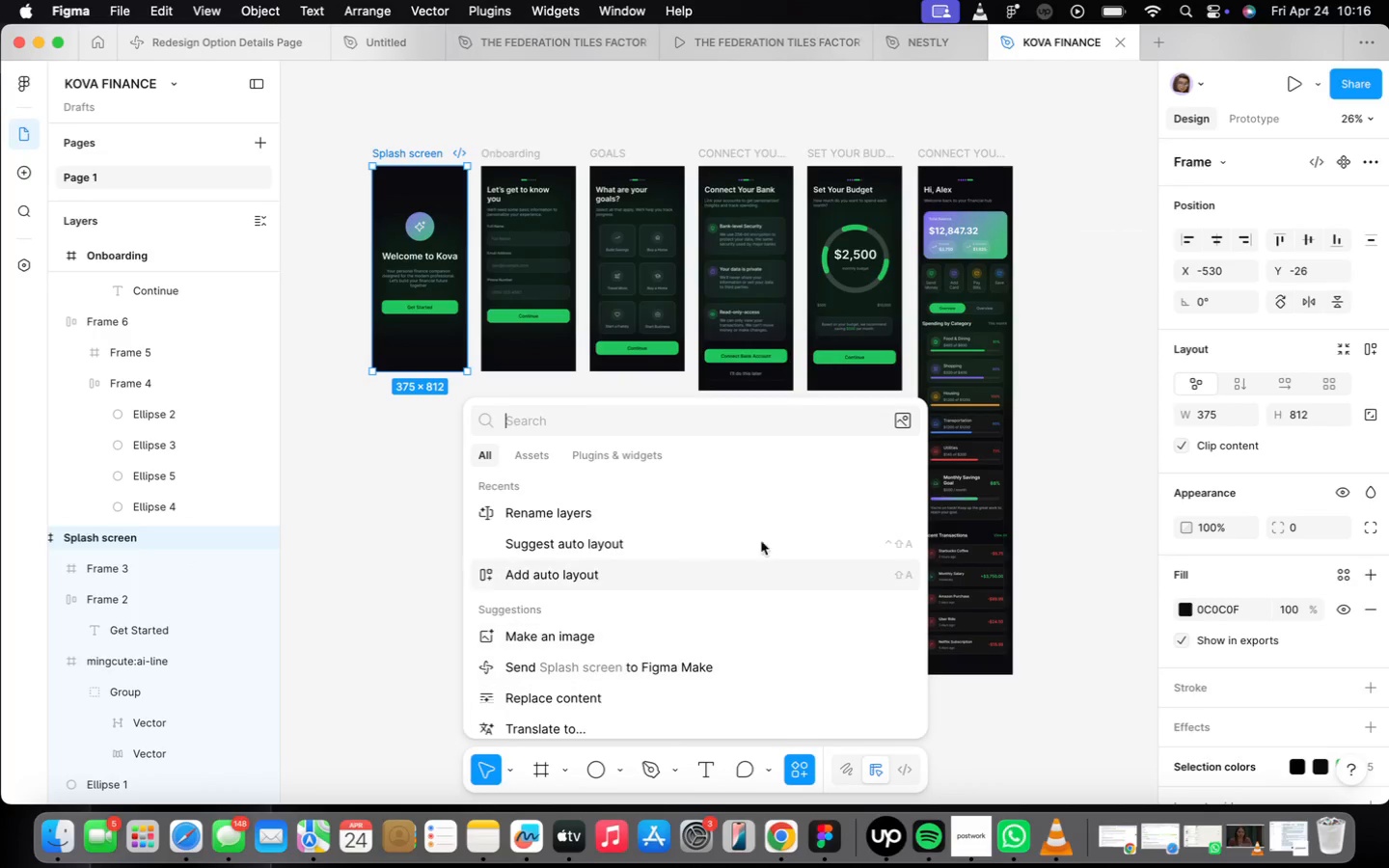 
left_click([746, 518])
 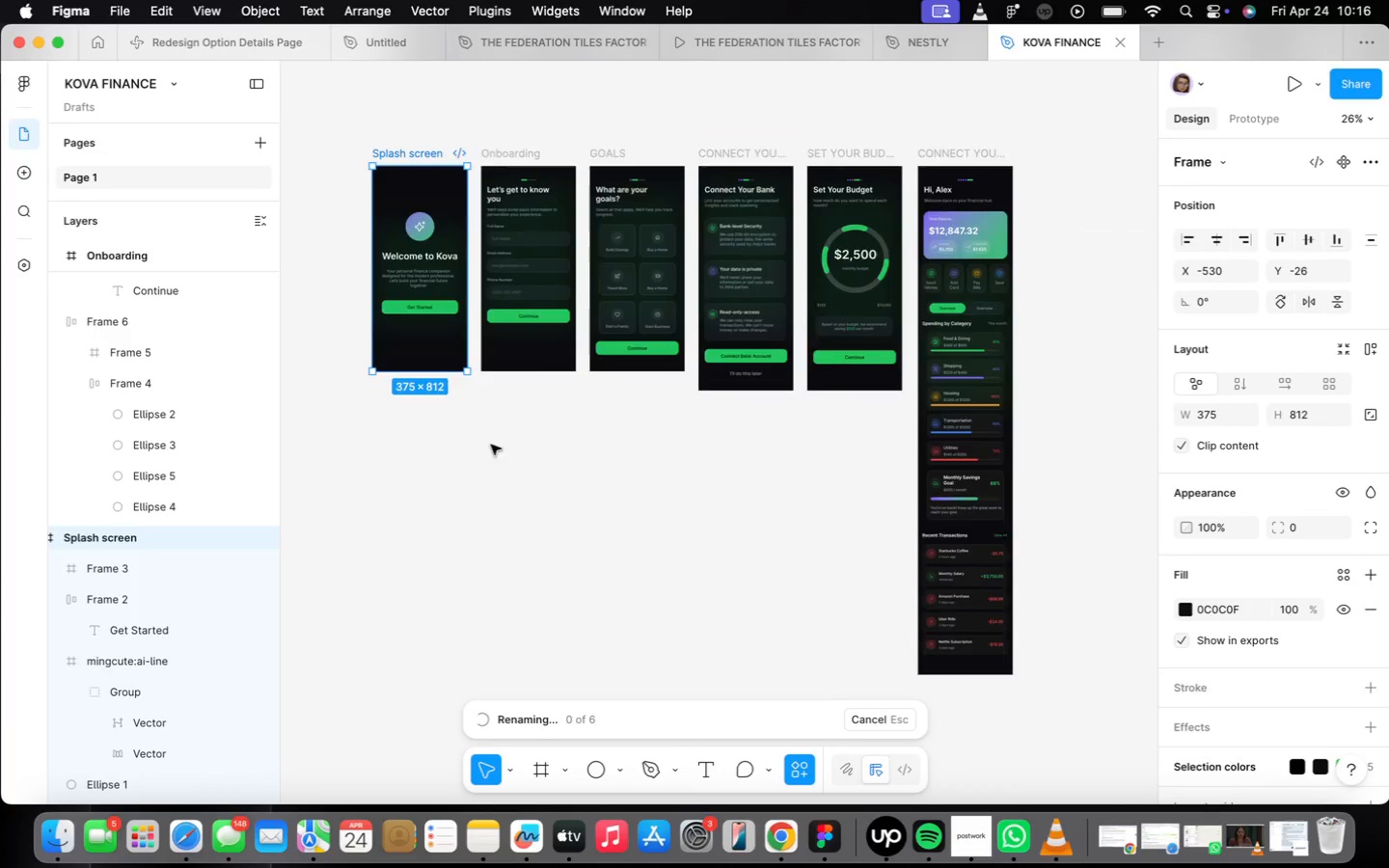 
scroll: coordinate [521, 472], scroll_direction: up, amount: 4.0
 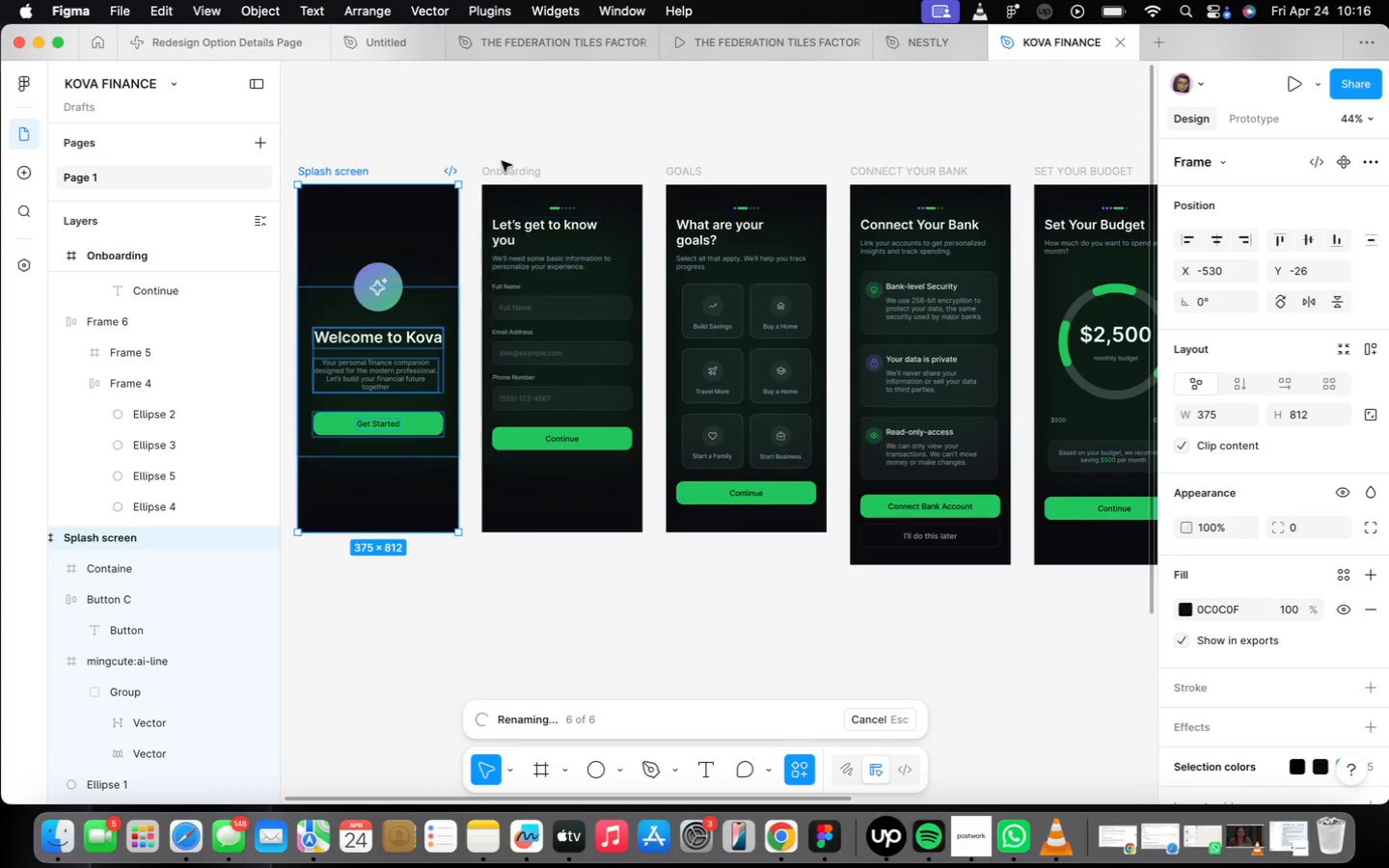 
left_click([521, 175])
 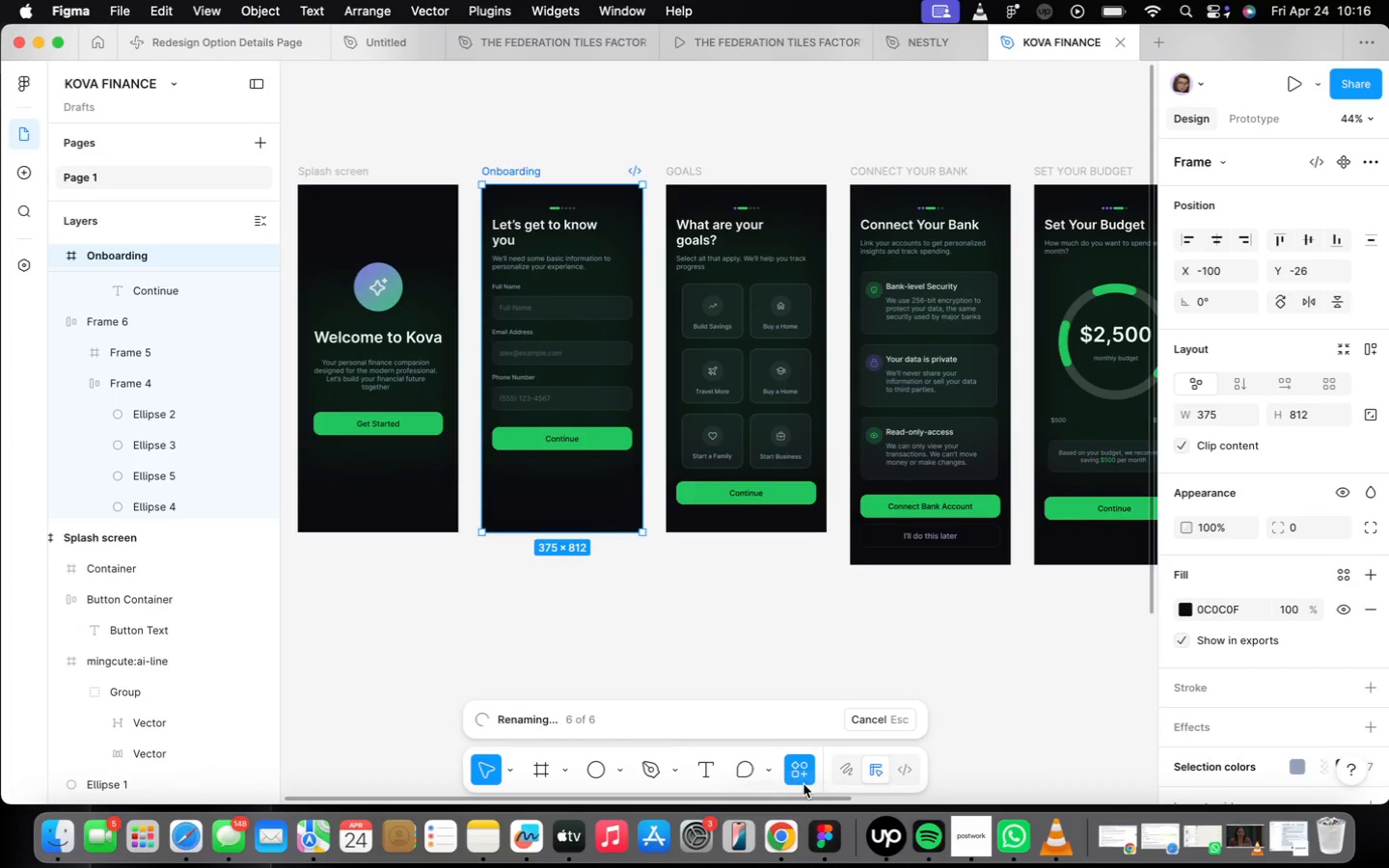 
double_click([793, 772])
 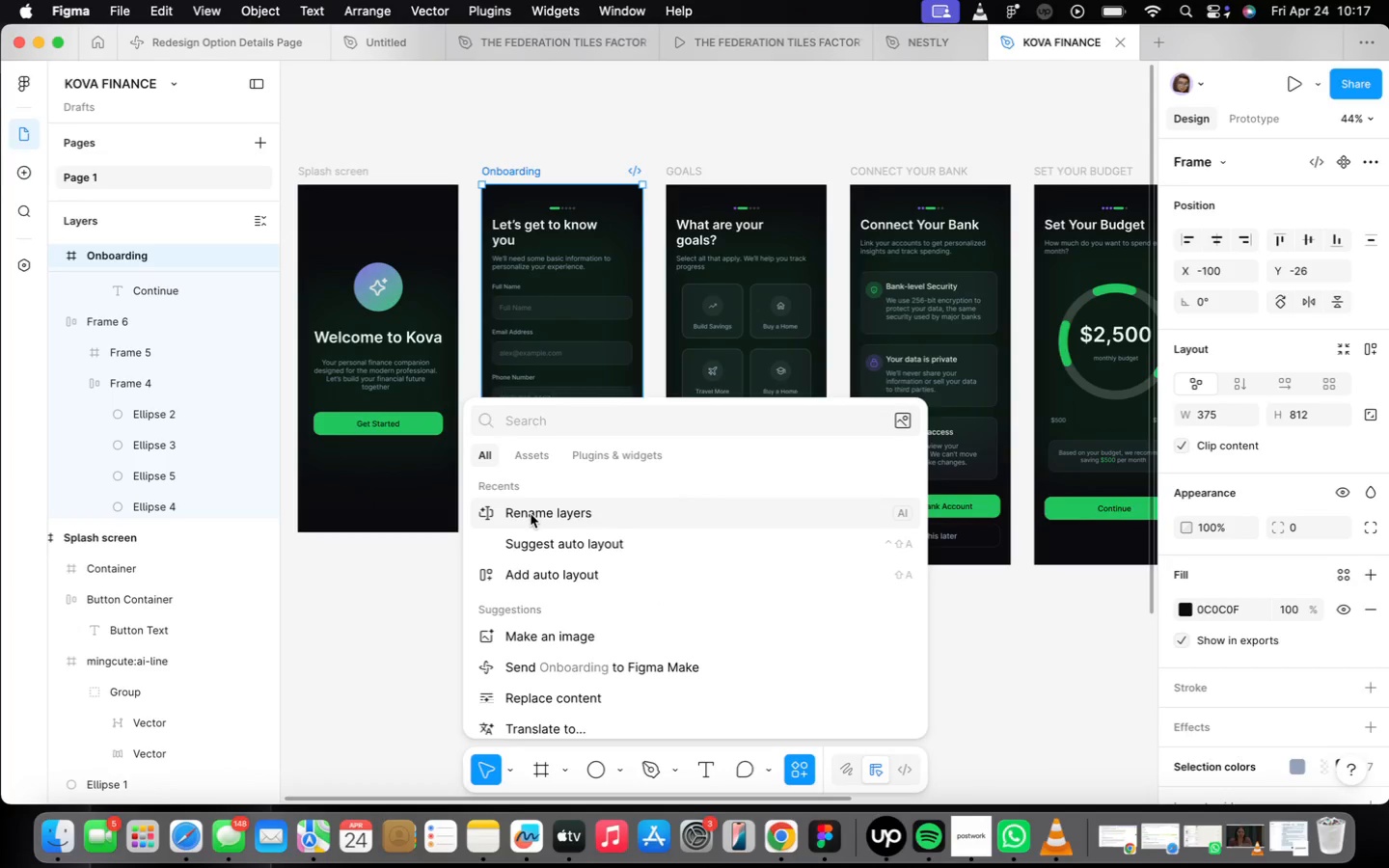 
left_click([531, 514])
 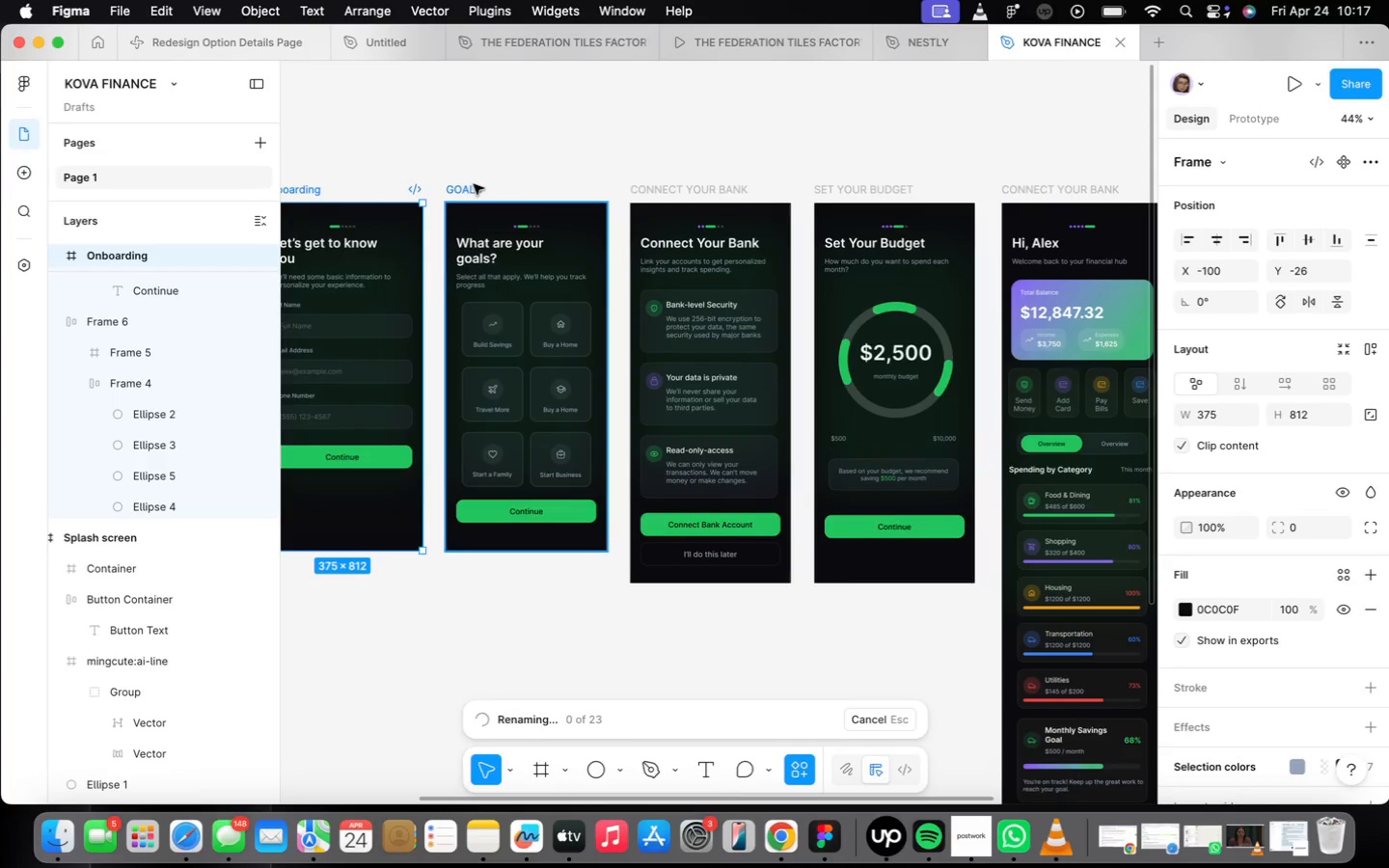 
wait(9.18)
 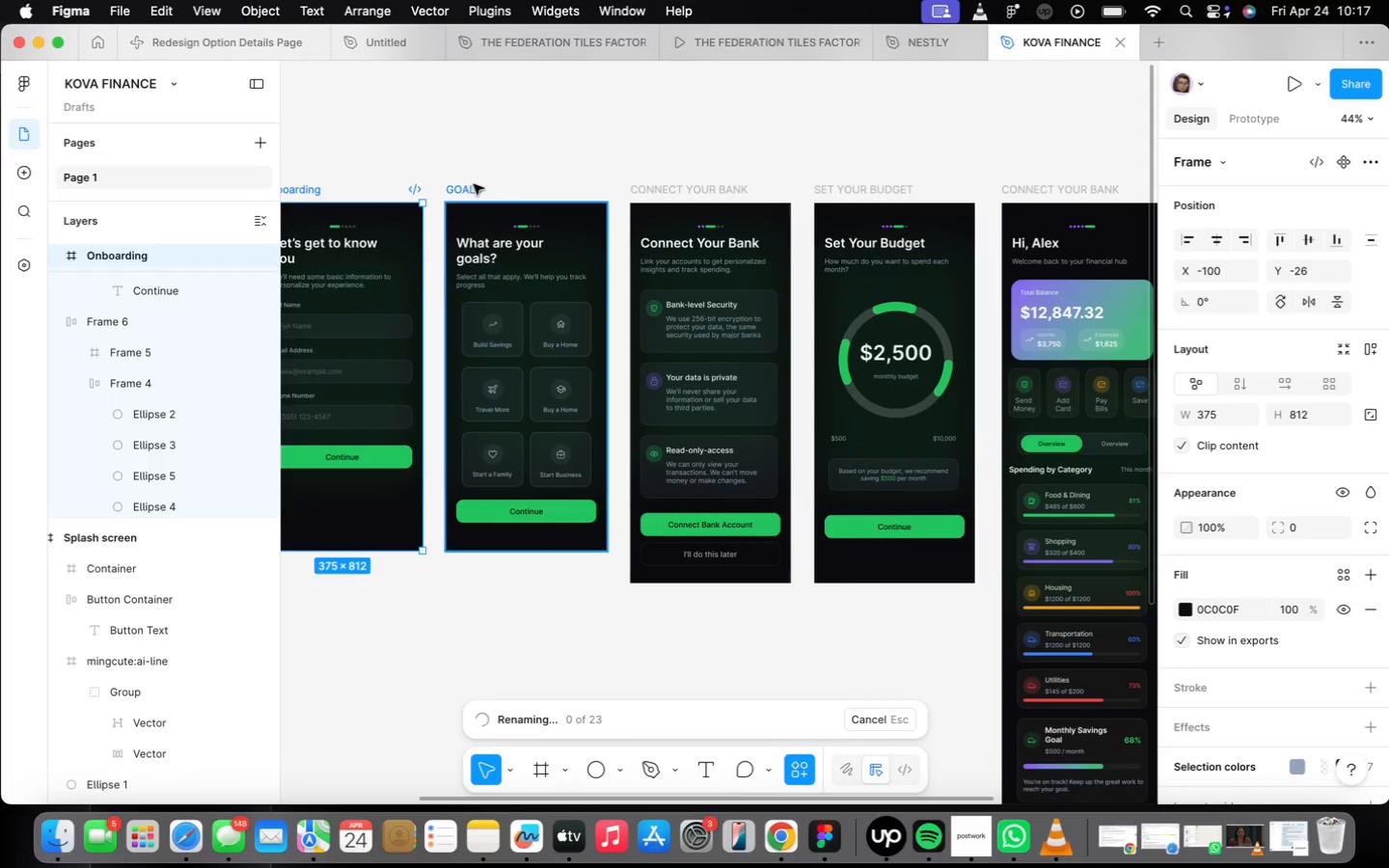 
left_click([470, 189])
 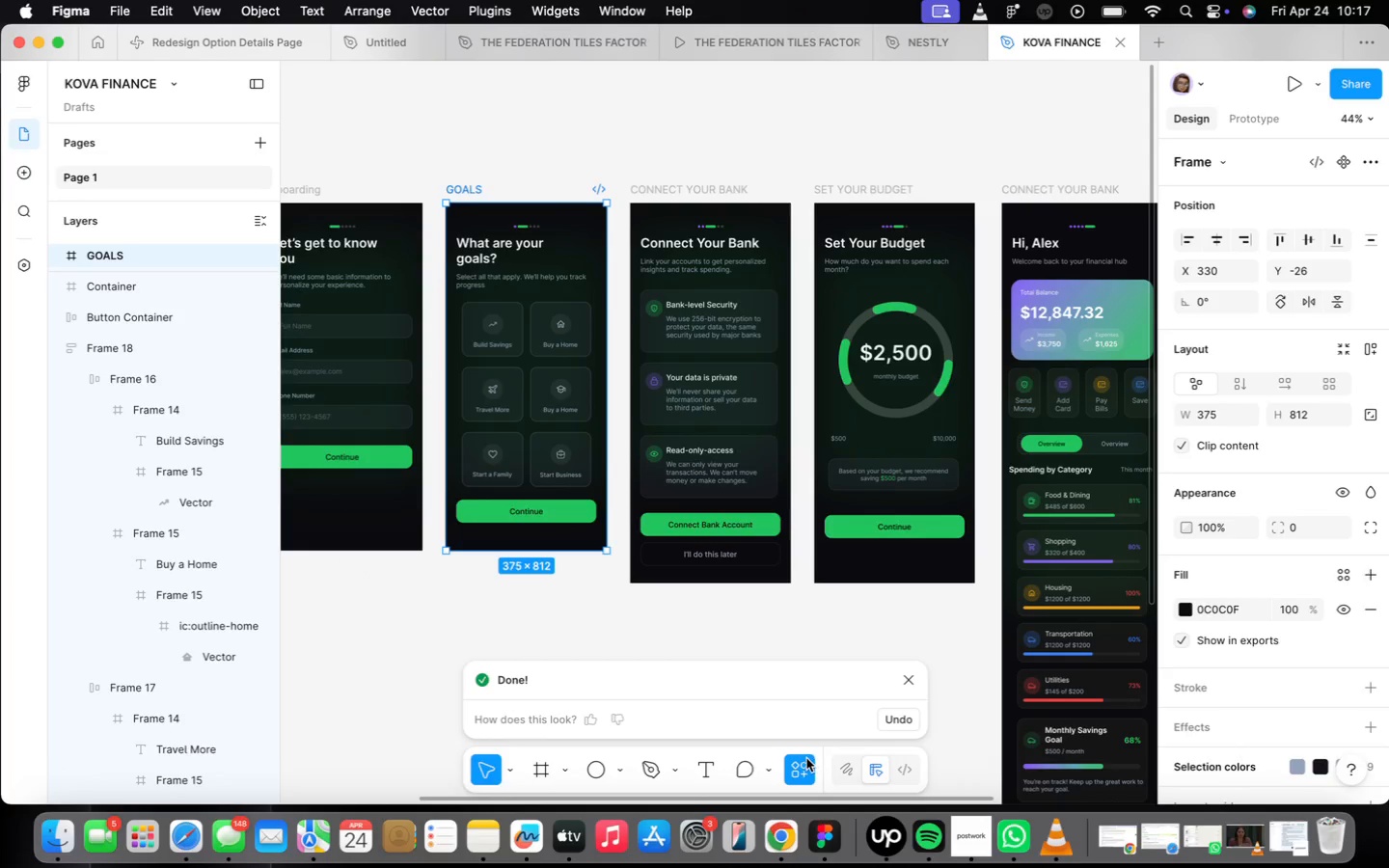 
left_click([802, 767])
 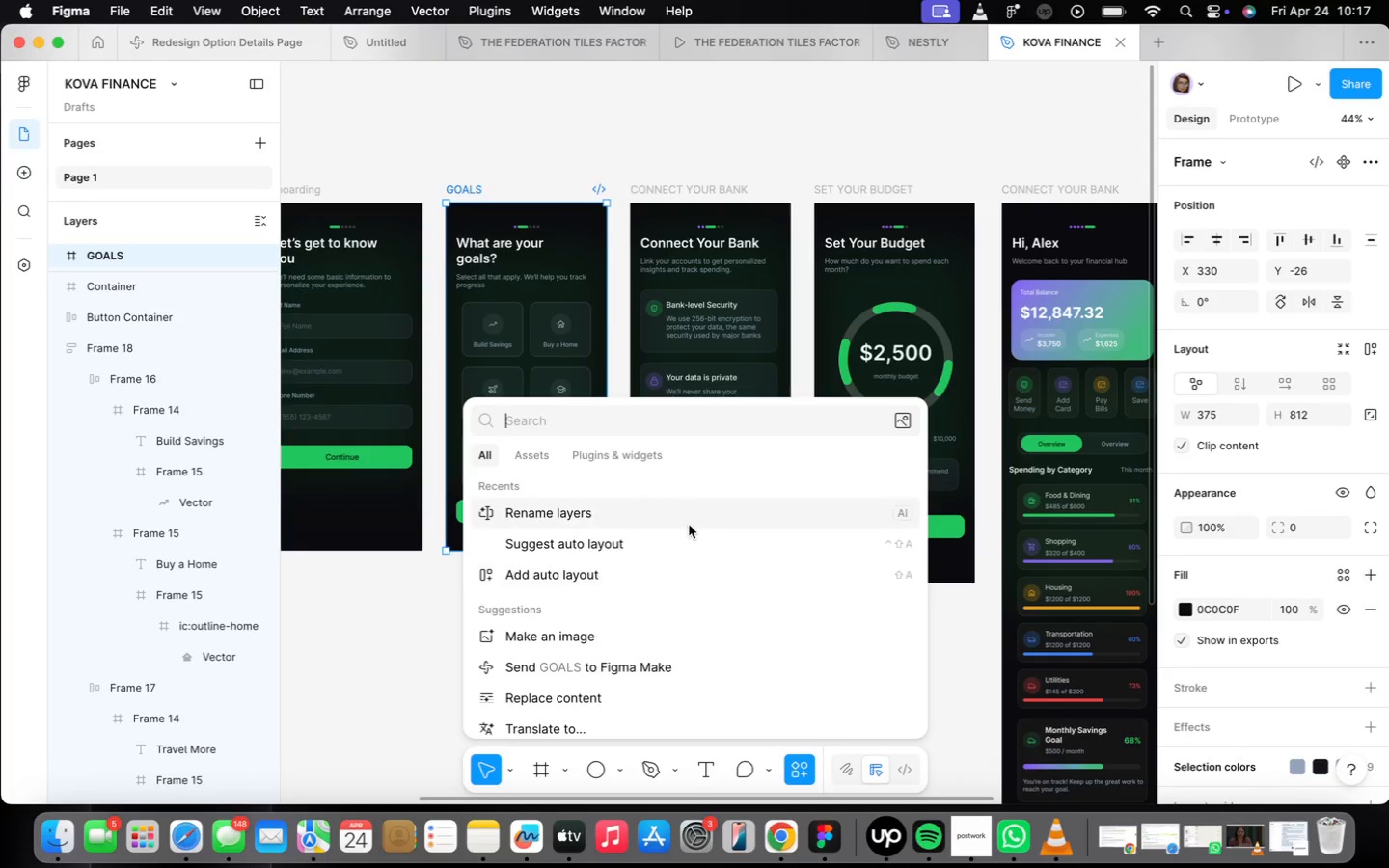 
left_click([688, 525])
 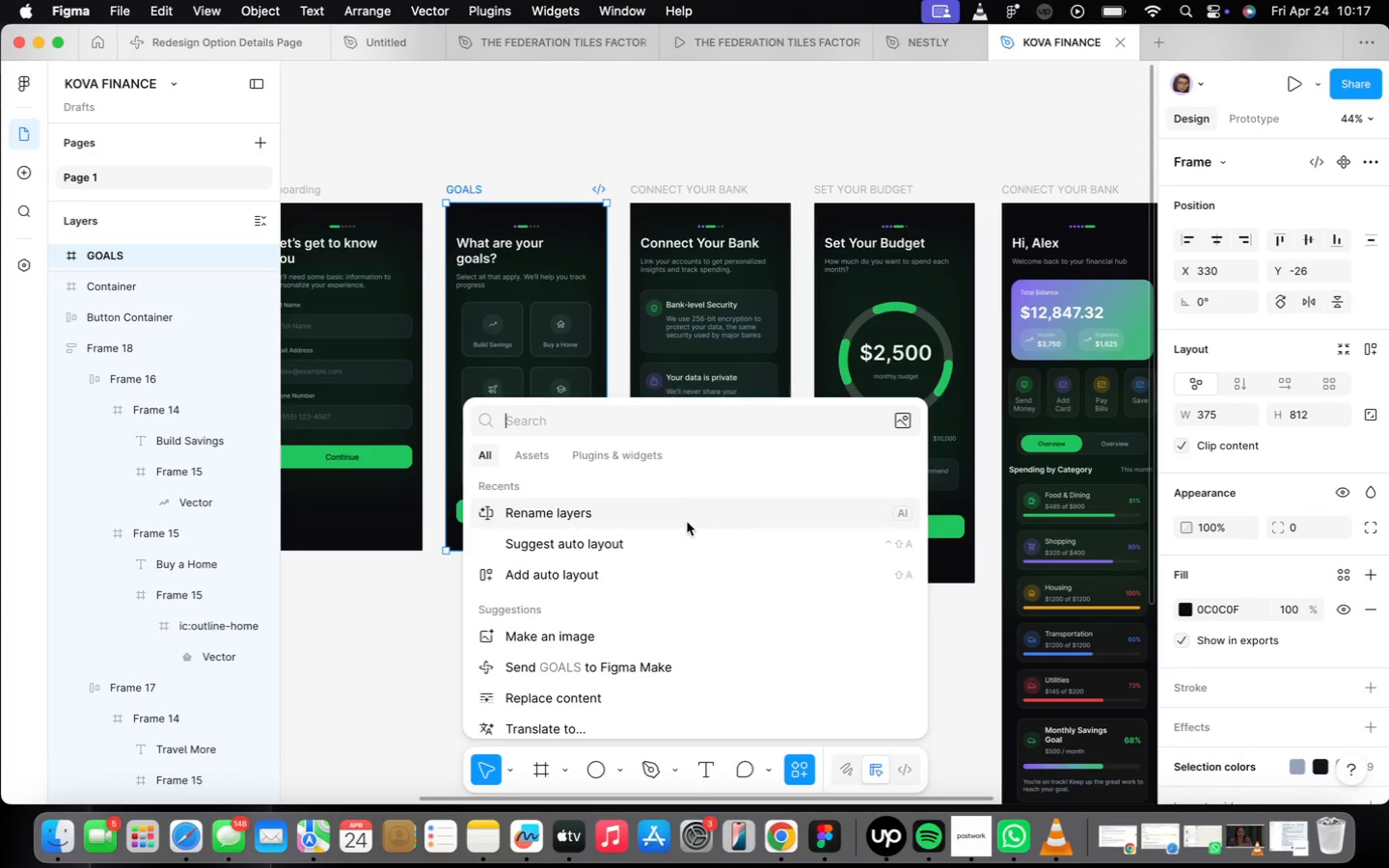 
left_click([685, 517])
 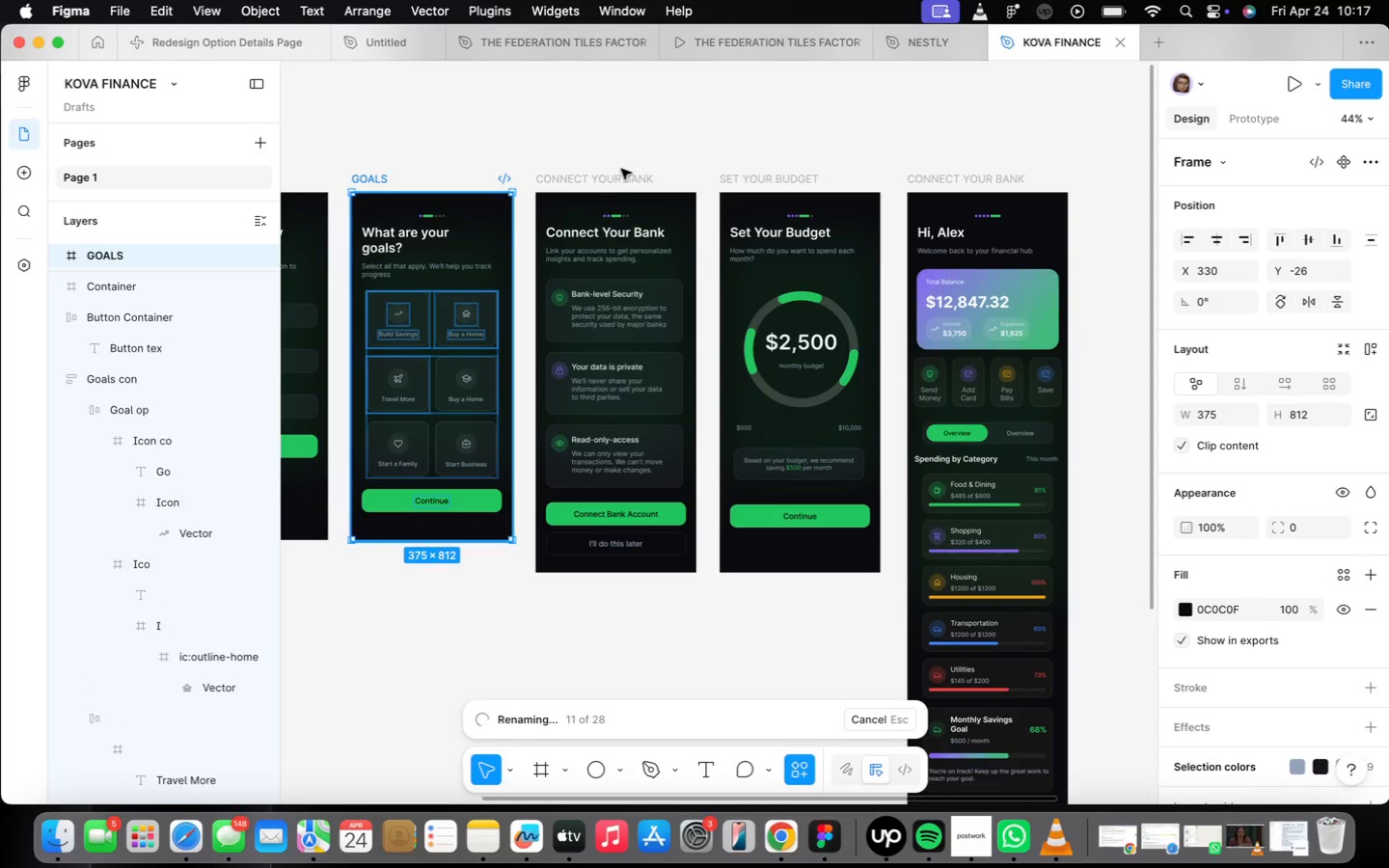 
wait(6.52)
 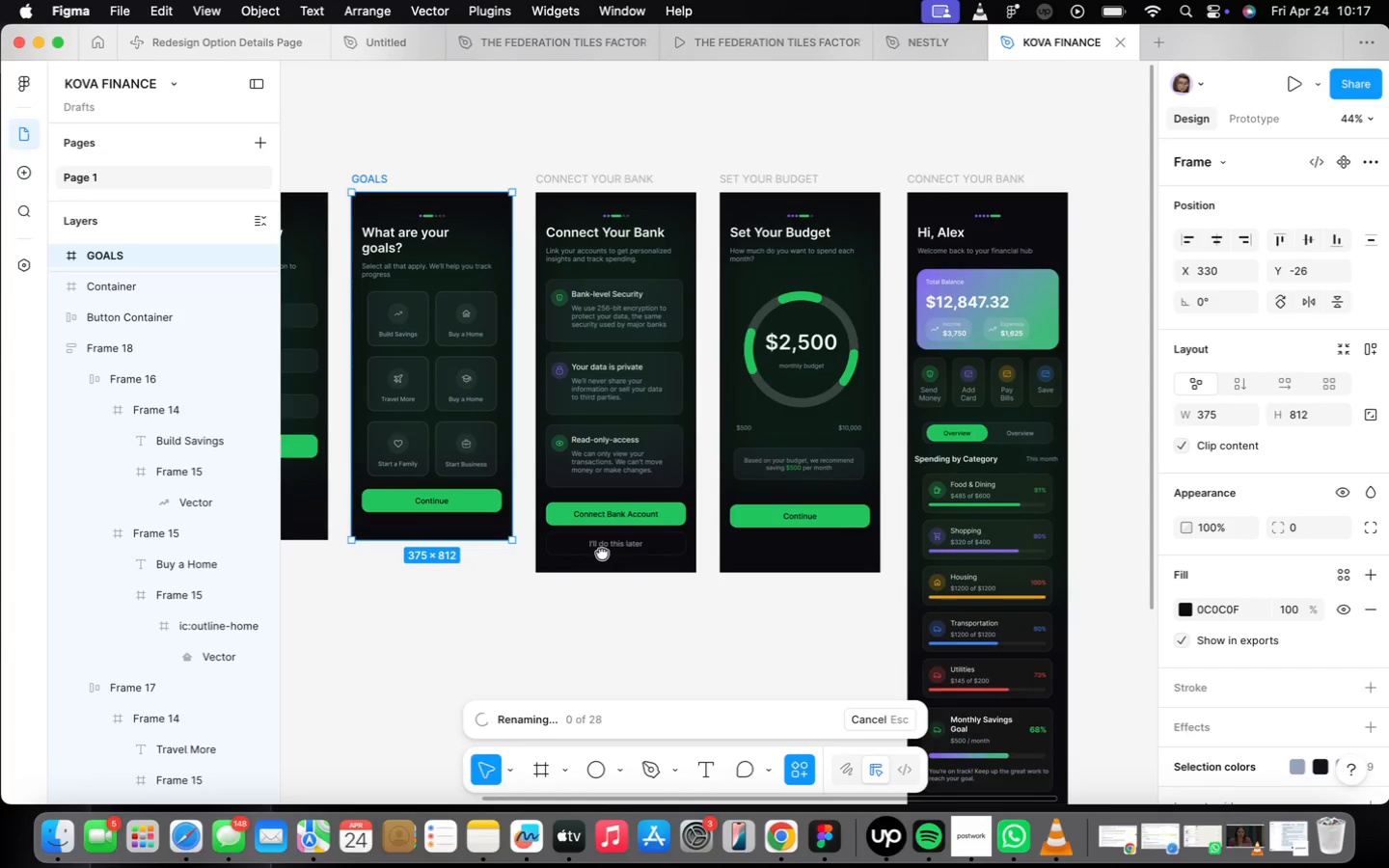 
left_click([625, 180])
 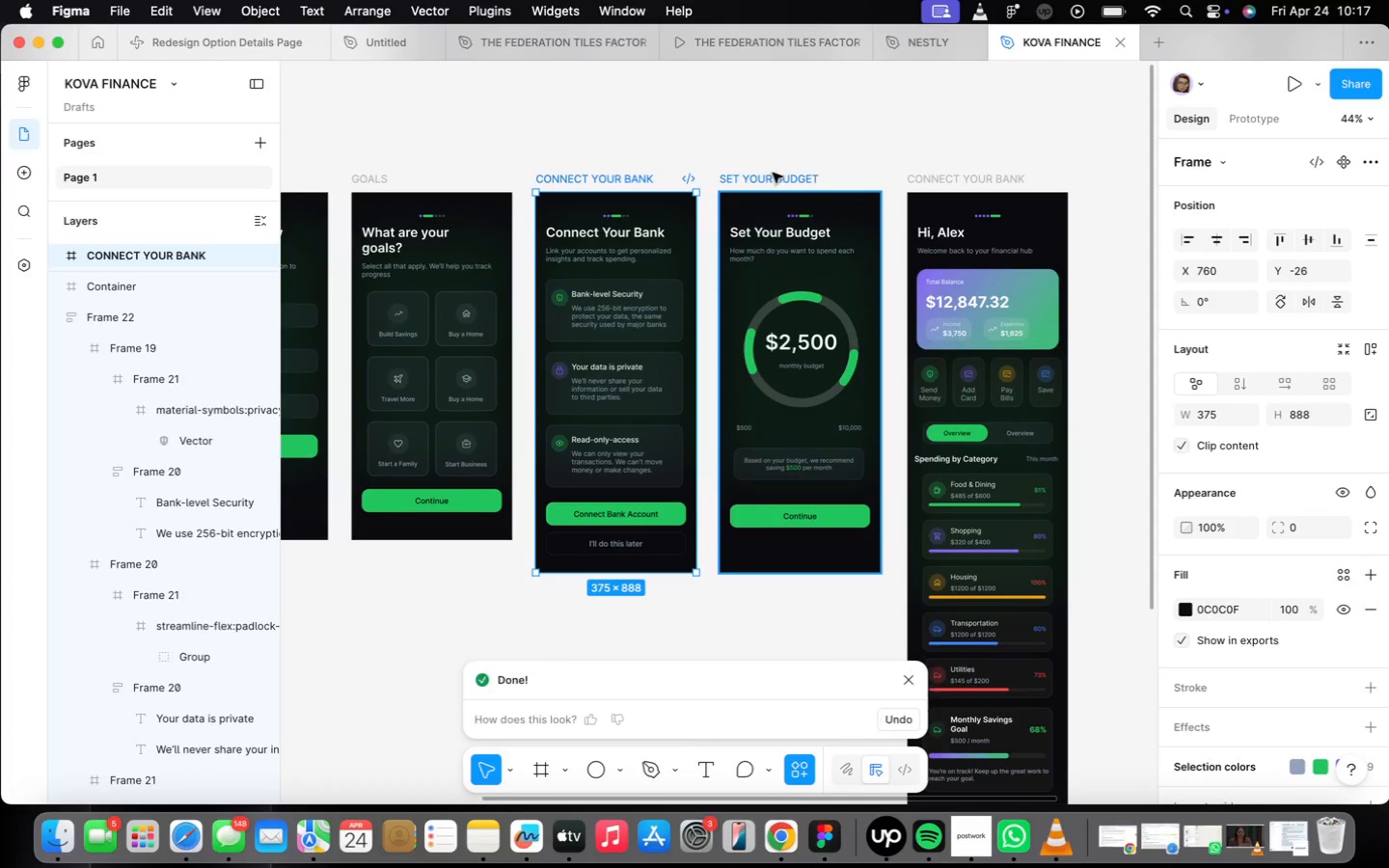 
hold_key(key=ShiftLeft, duration=1.28)
left_click([773, 173])
 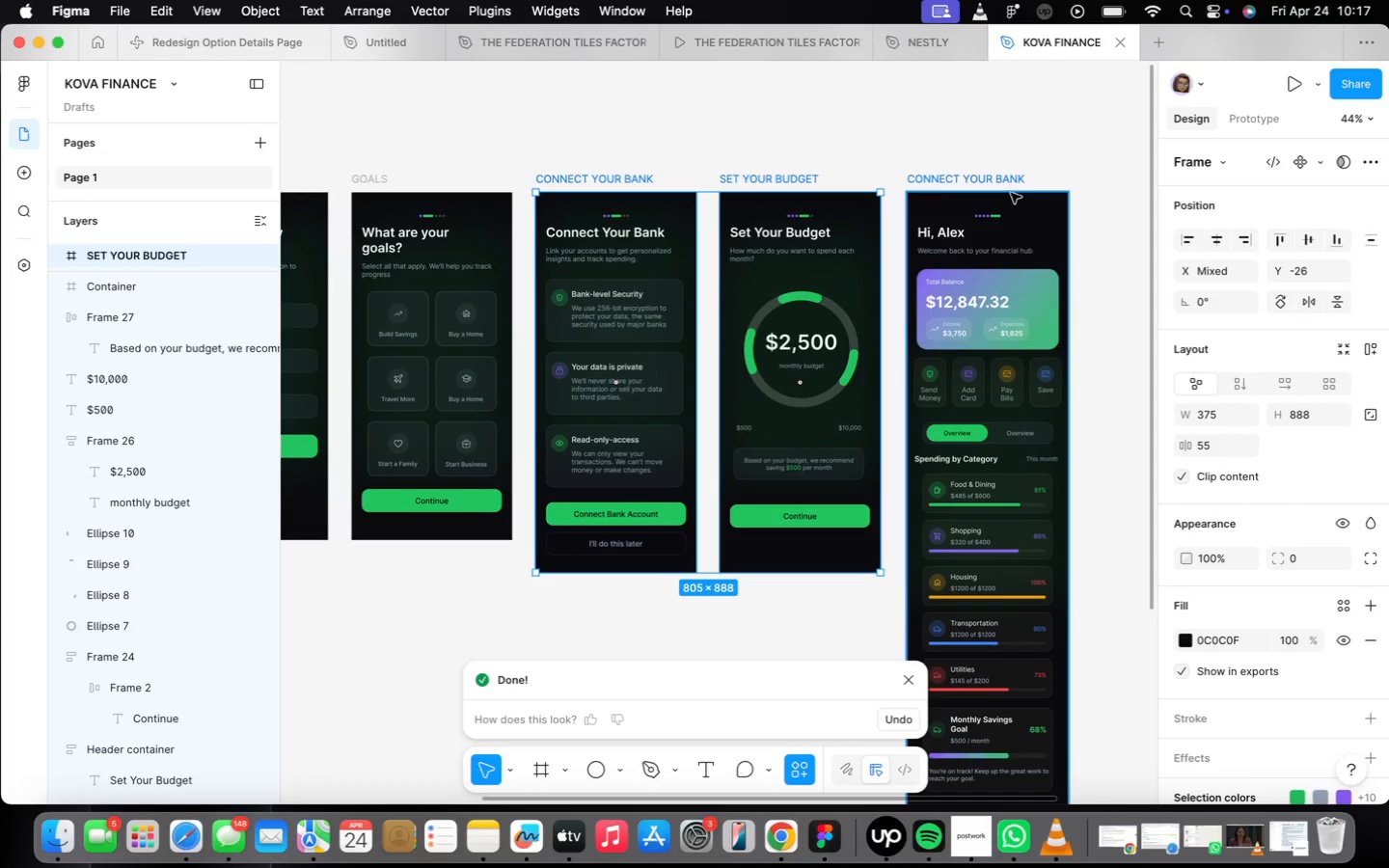 
left_click([997, 183])
 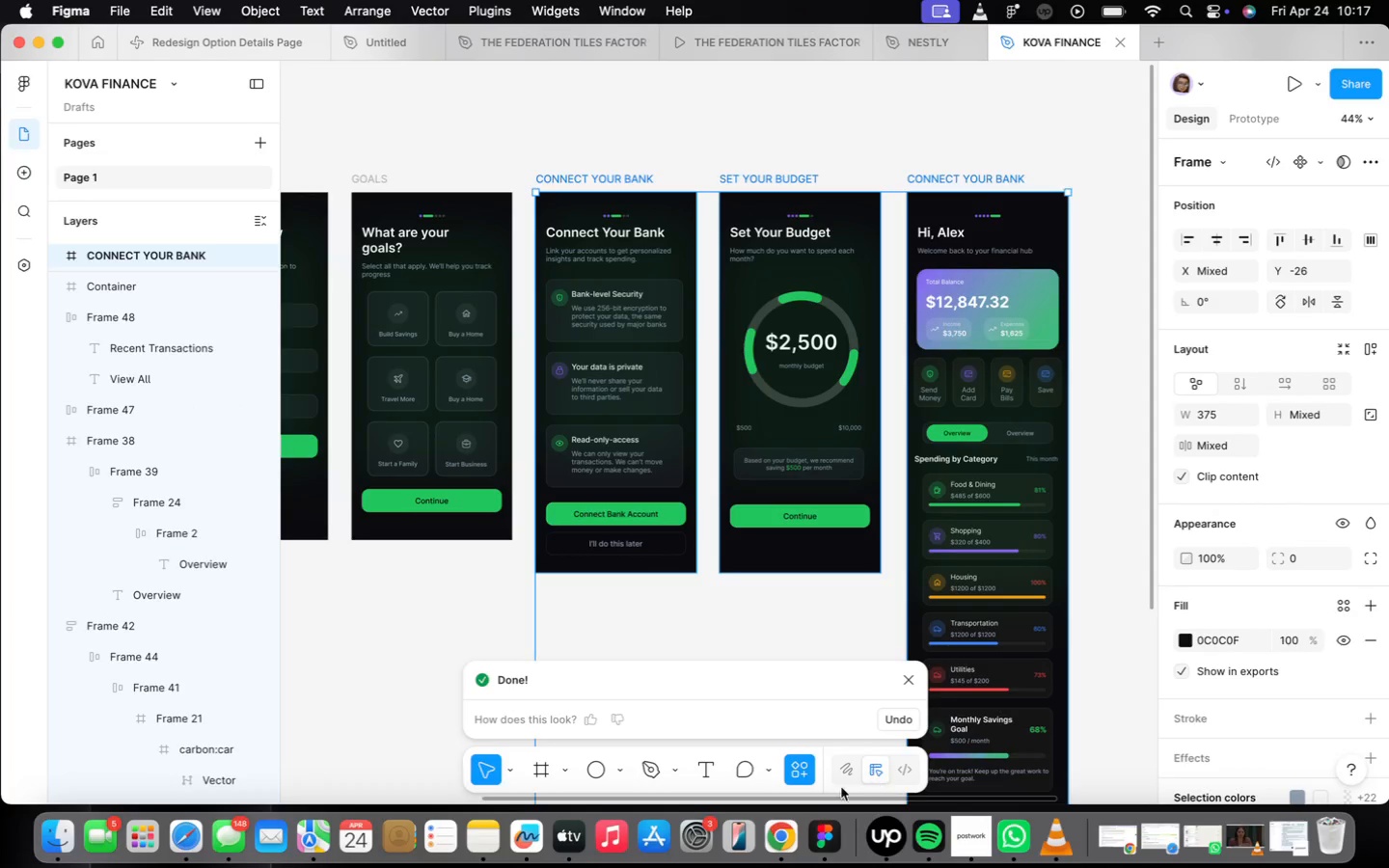 
left_click([802, 775])
 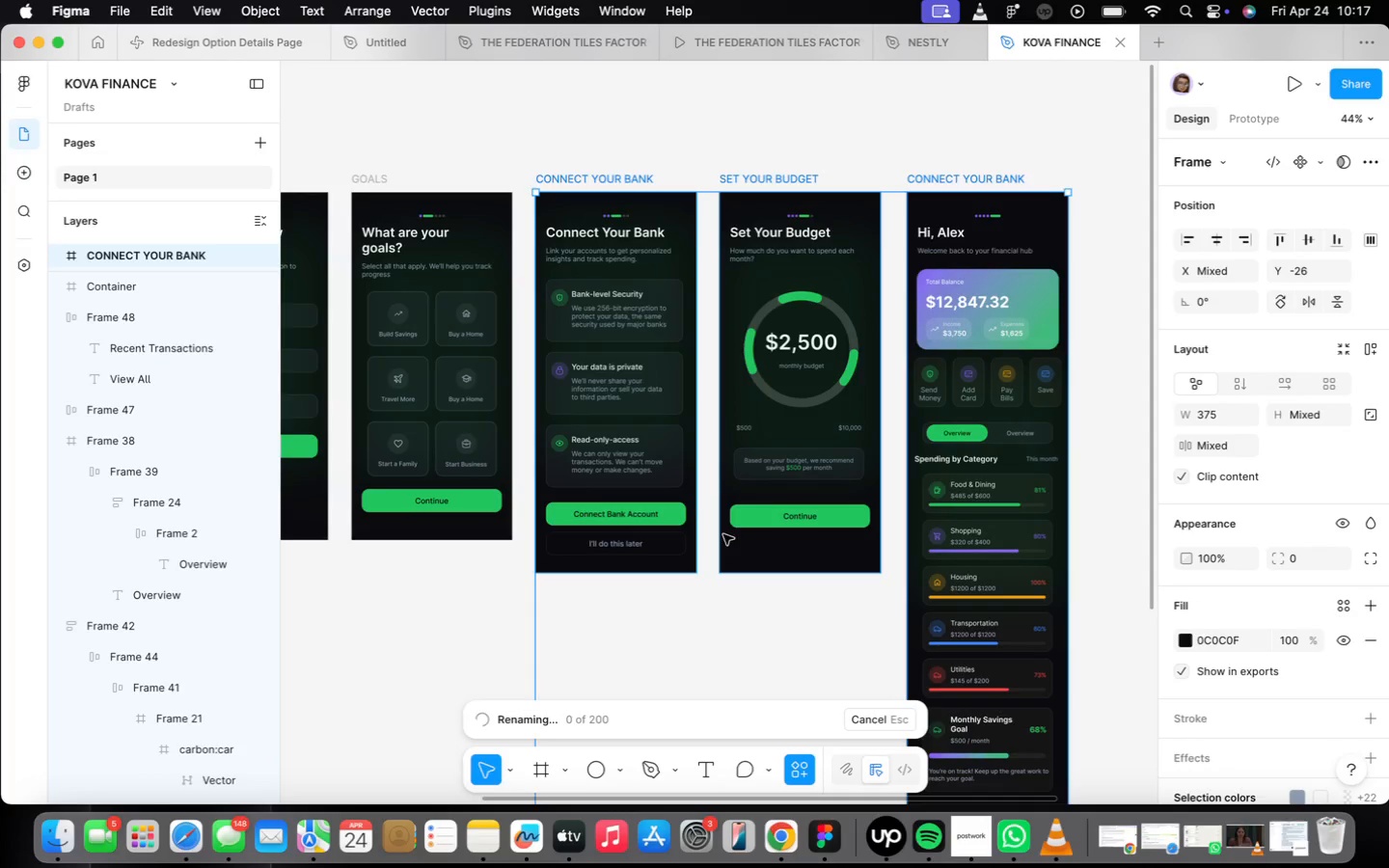 
scroll: coordinate [647, 574], scroll_direction: down, amount: 5.0
 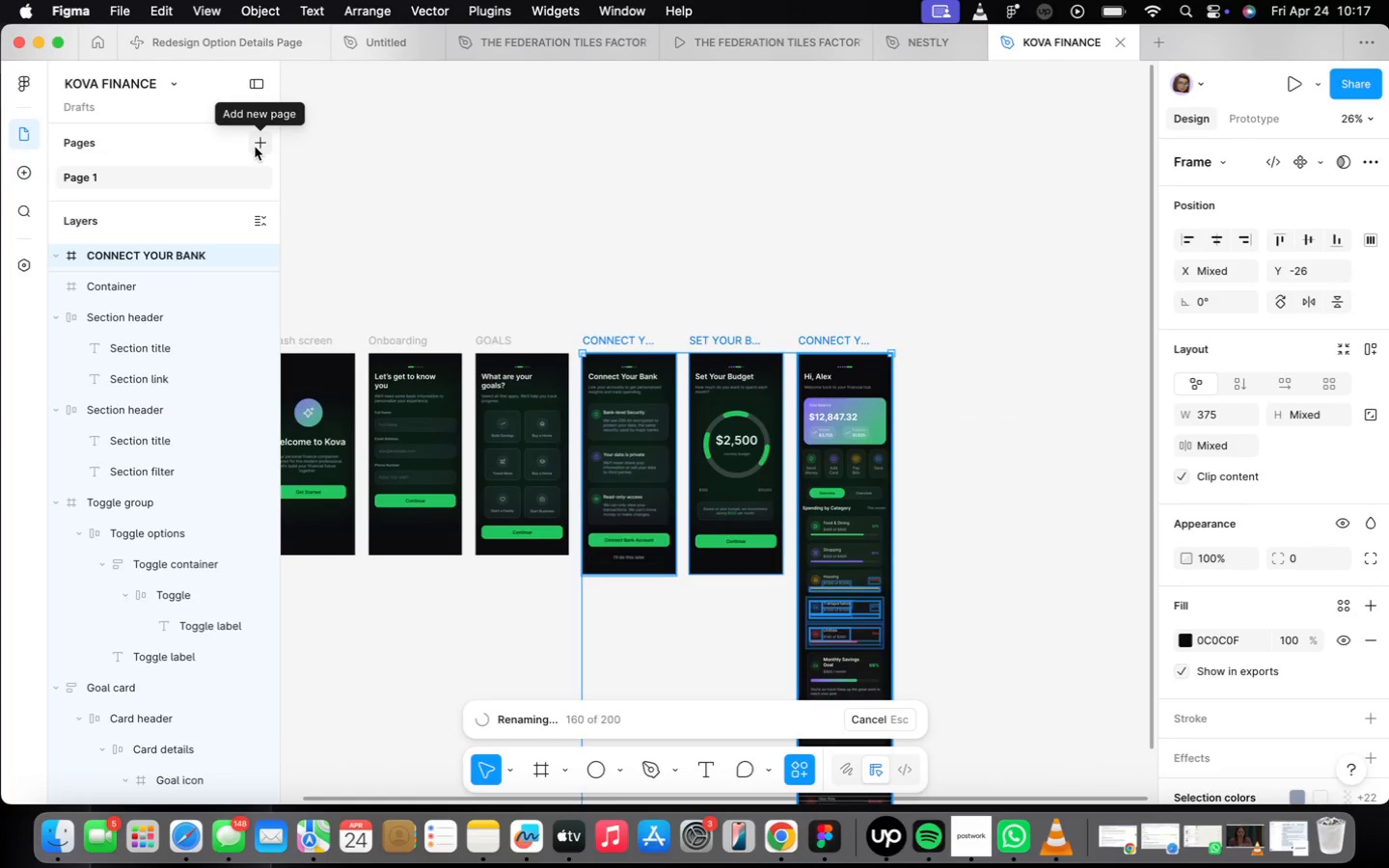 
wait(16.51)
 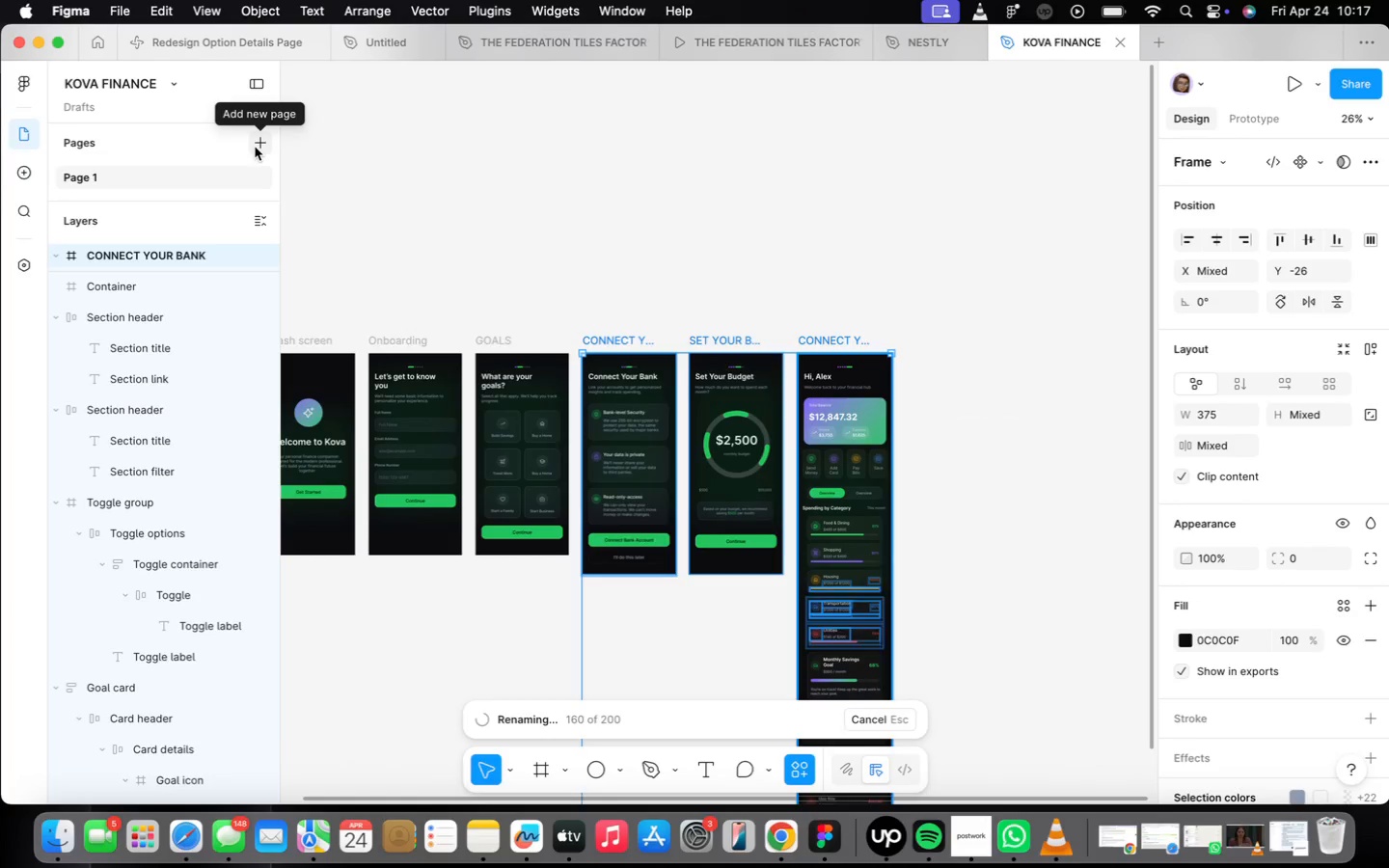 
left_click([256, 146])
 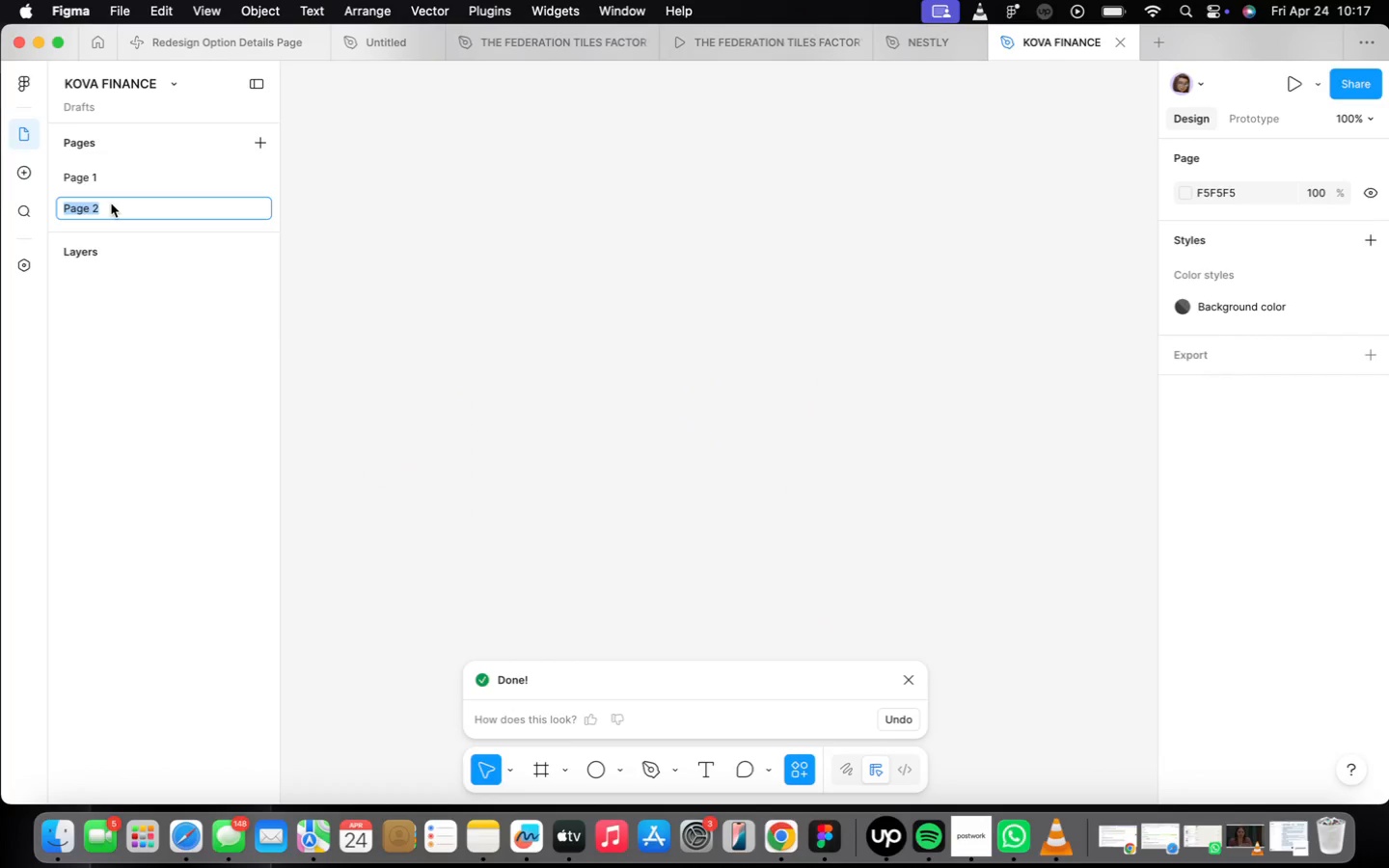 
type(Components page)
 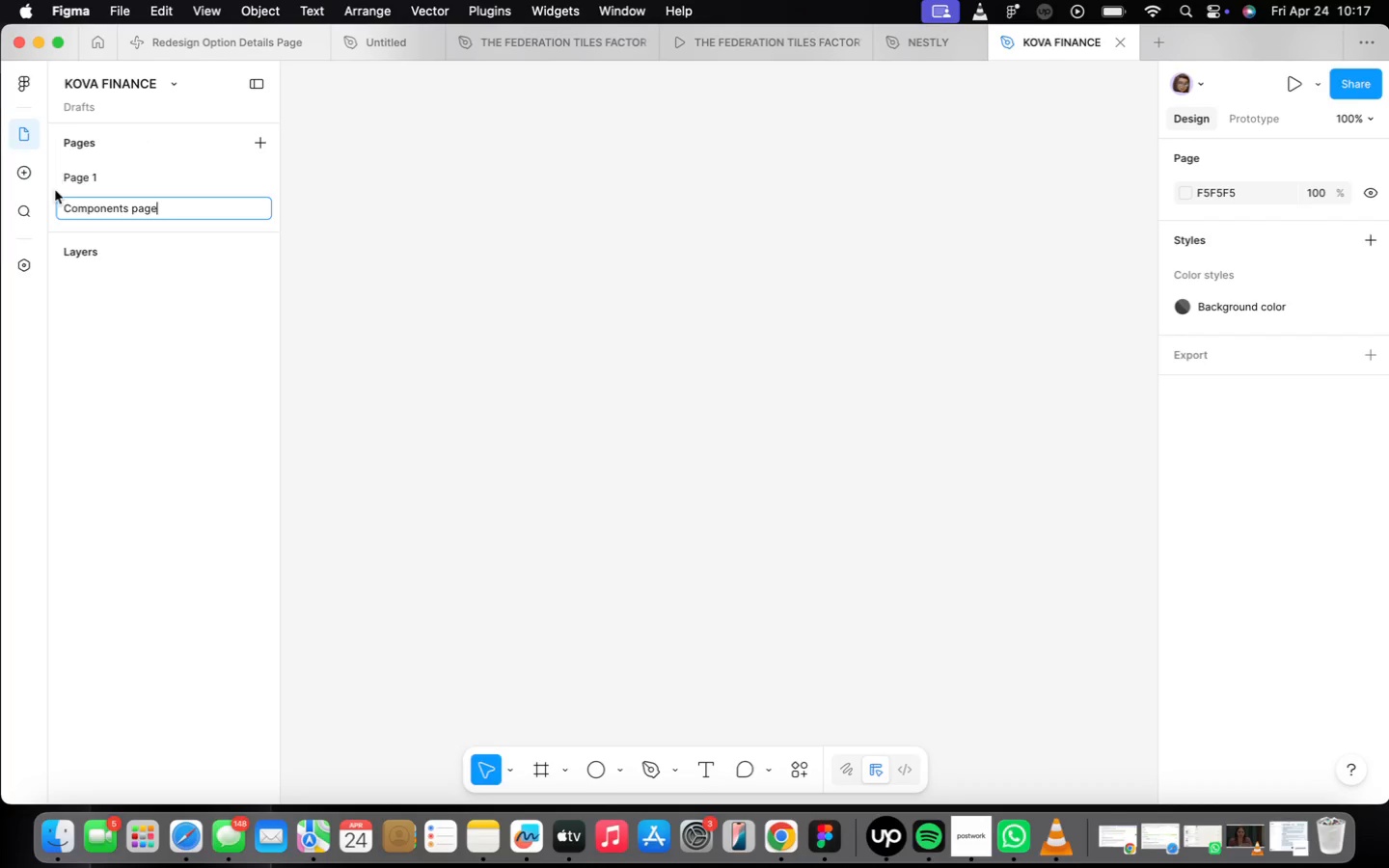 
left_click([65, 181])
 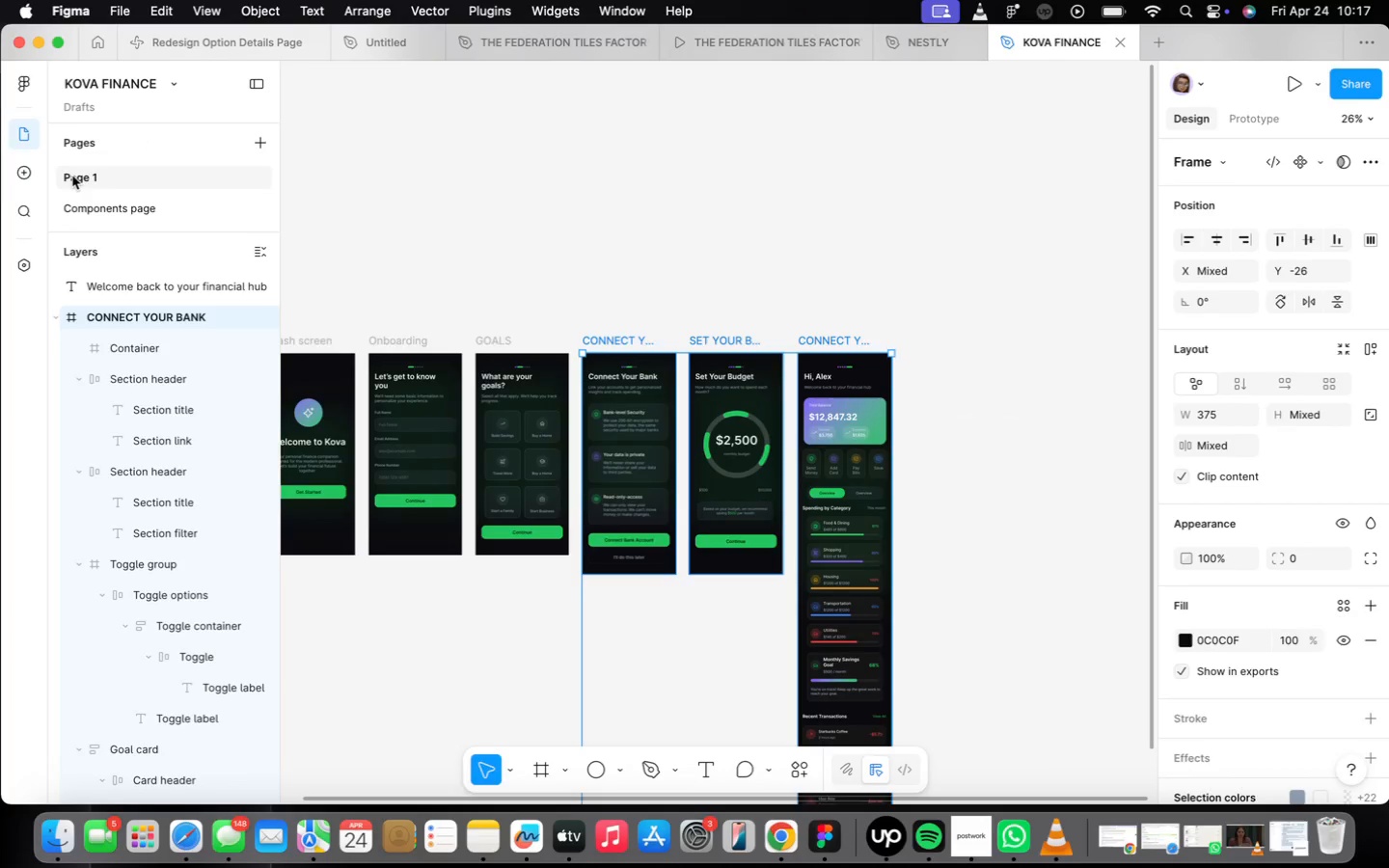 
double_click([72, 176])
 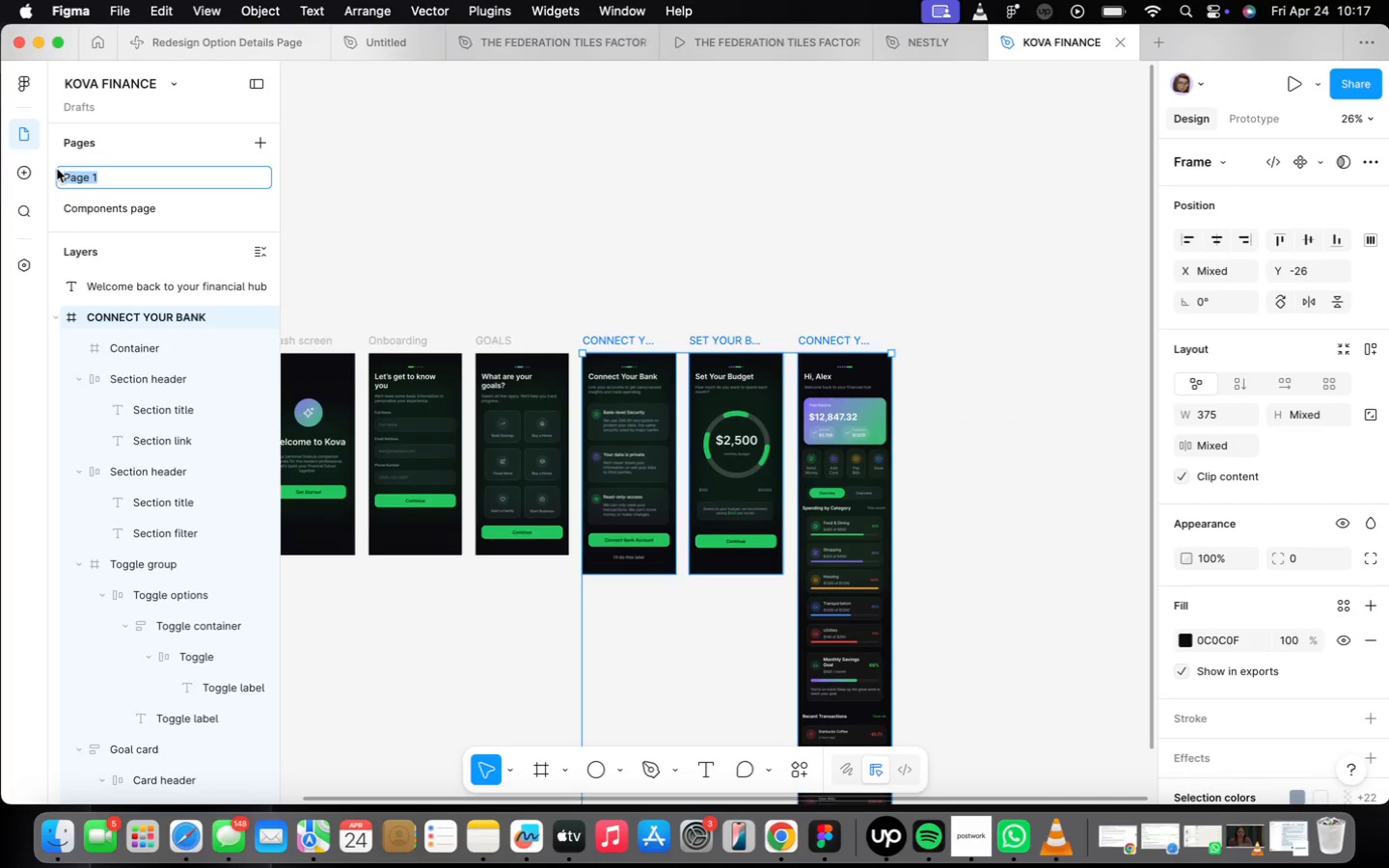 
type(Design Page)
 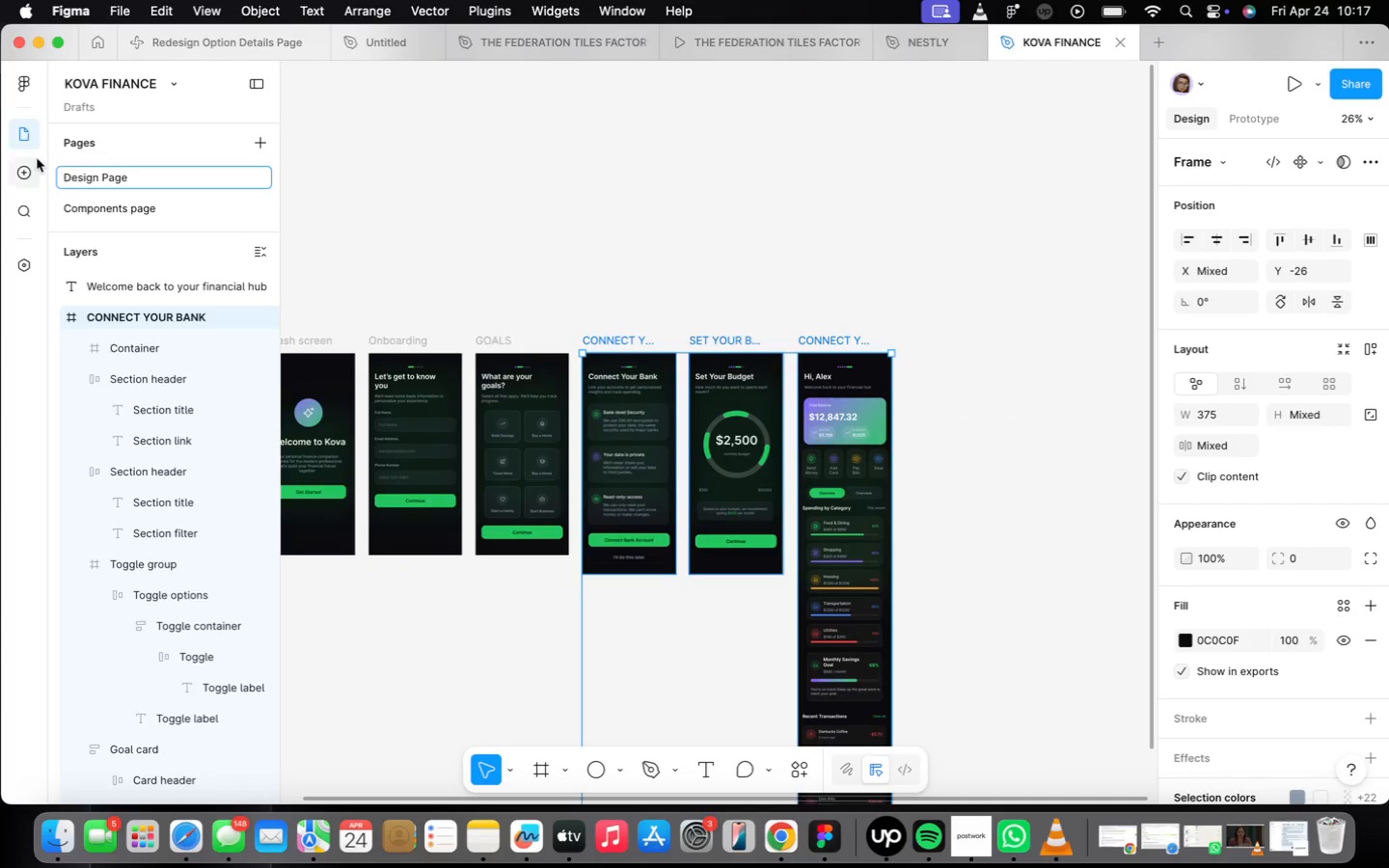 
left_click([317, 205])
 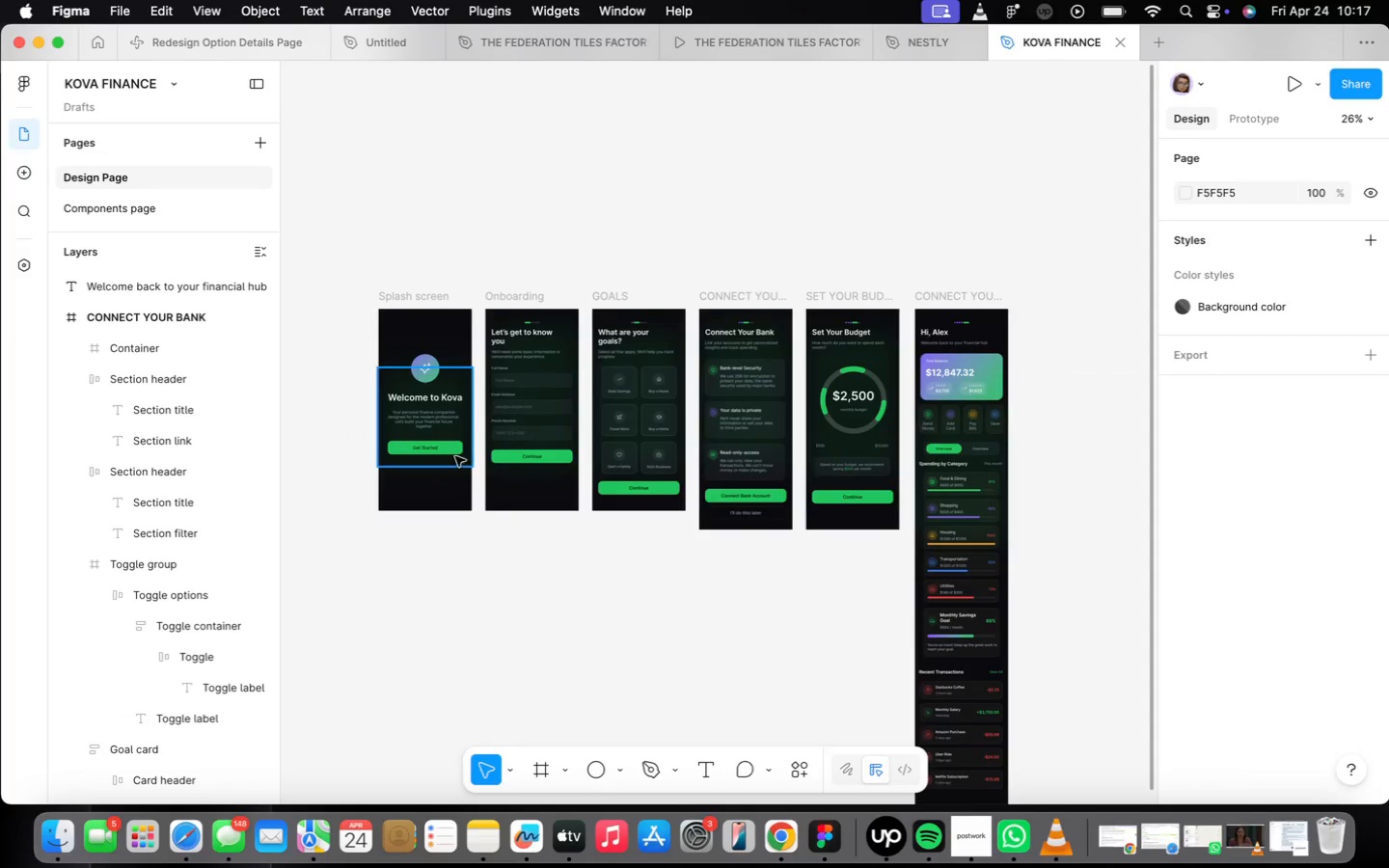 
double_click([447, 454])
 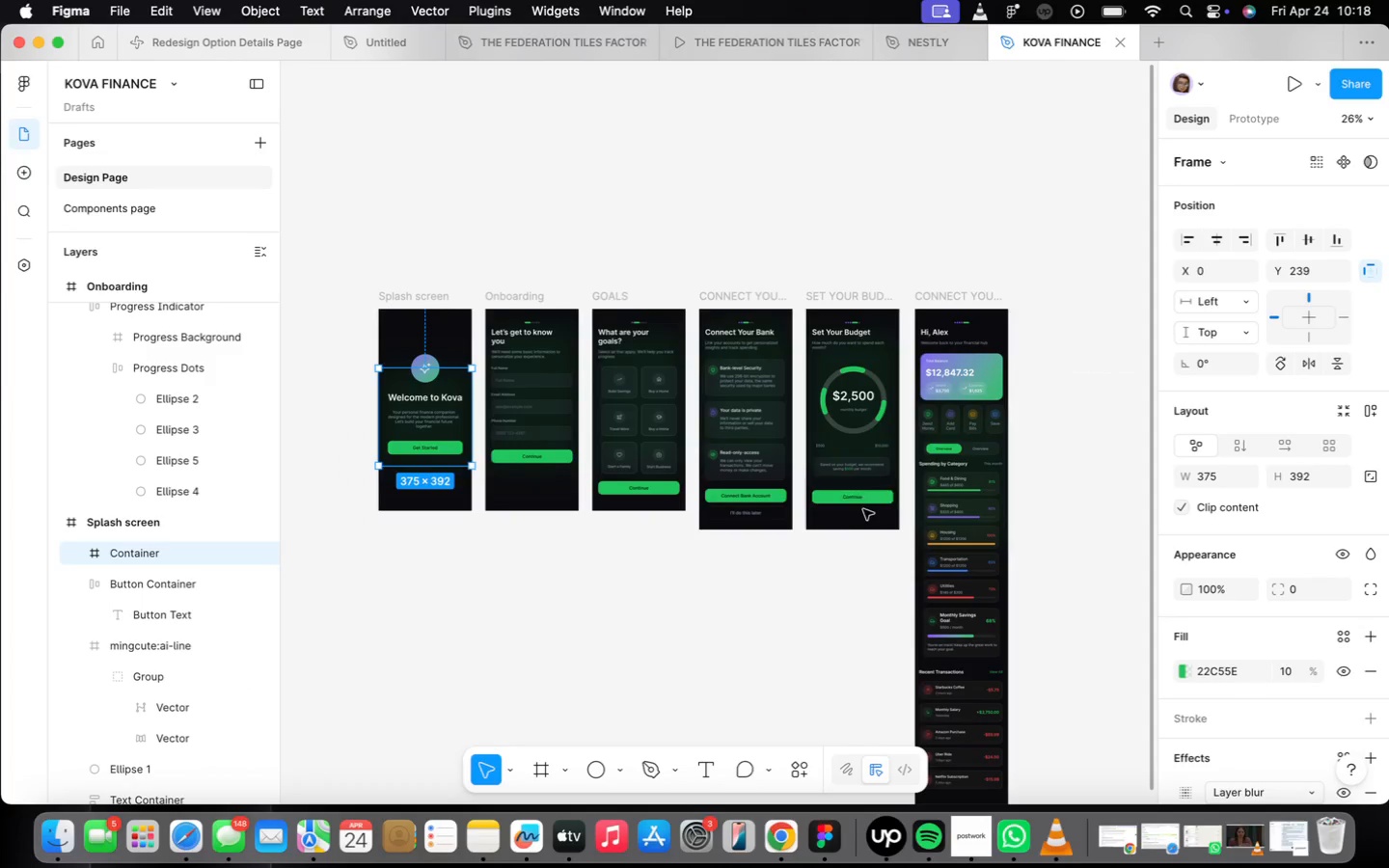 
left_click([858, 496])
 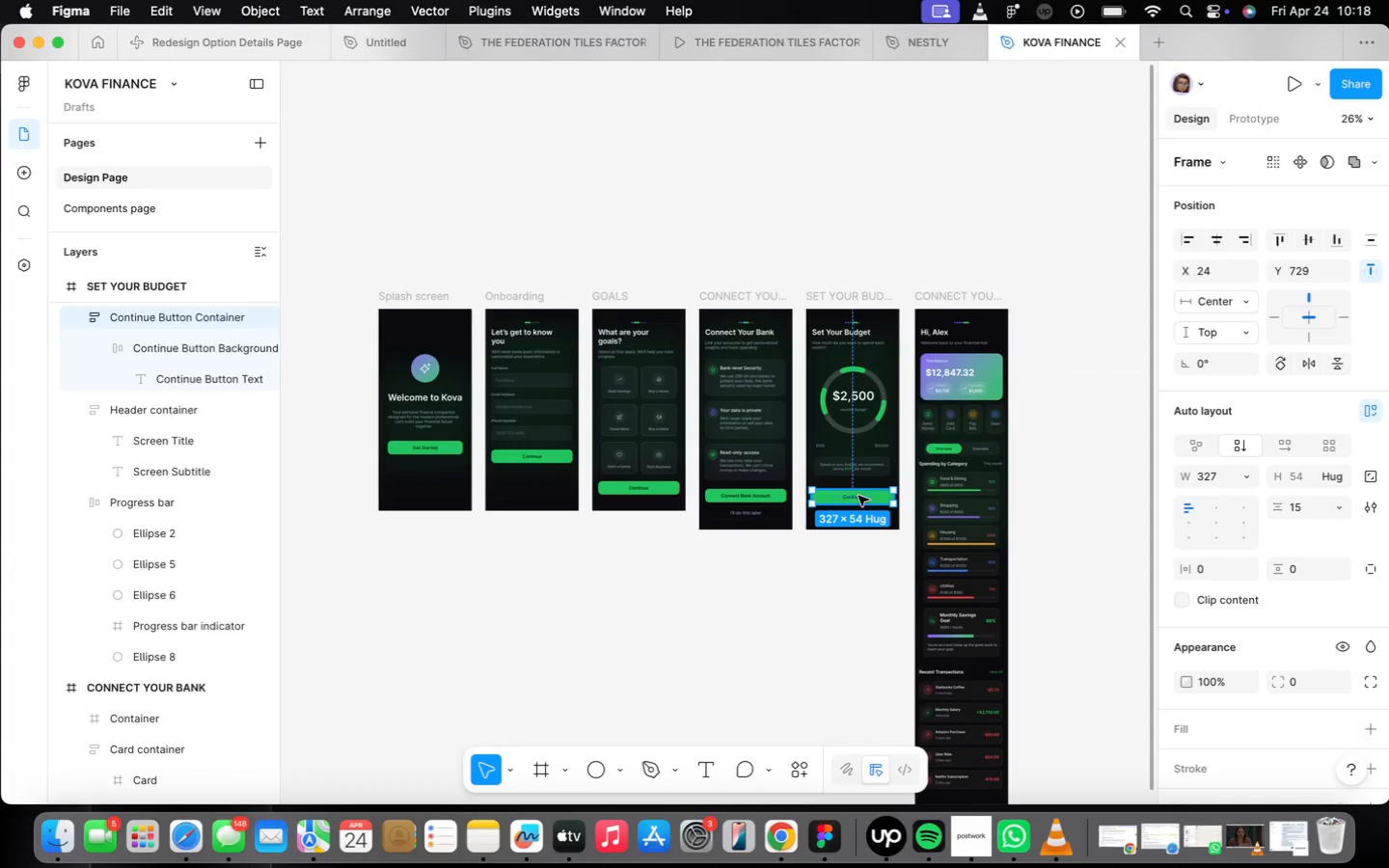 
right_click([858, 496])
 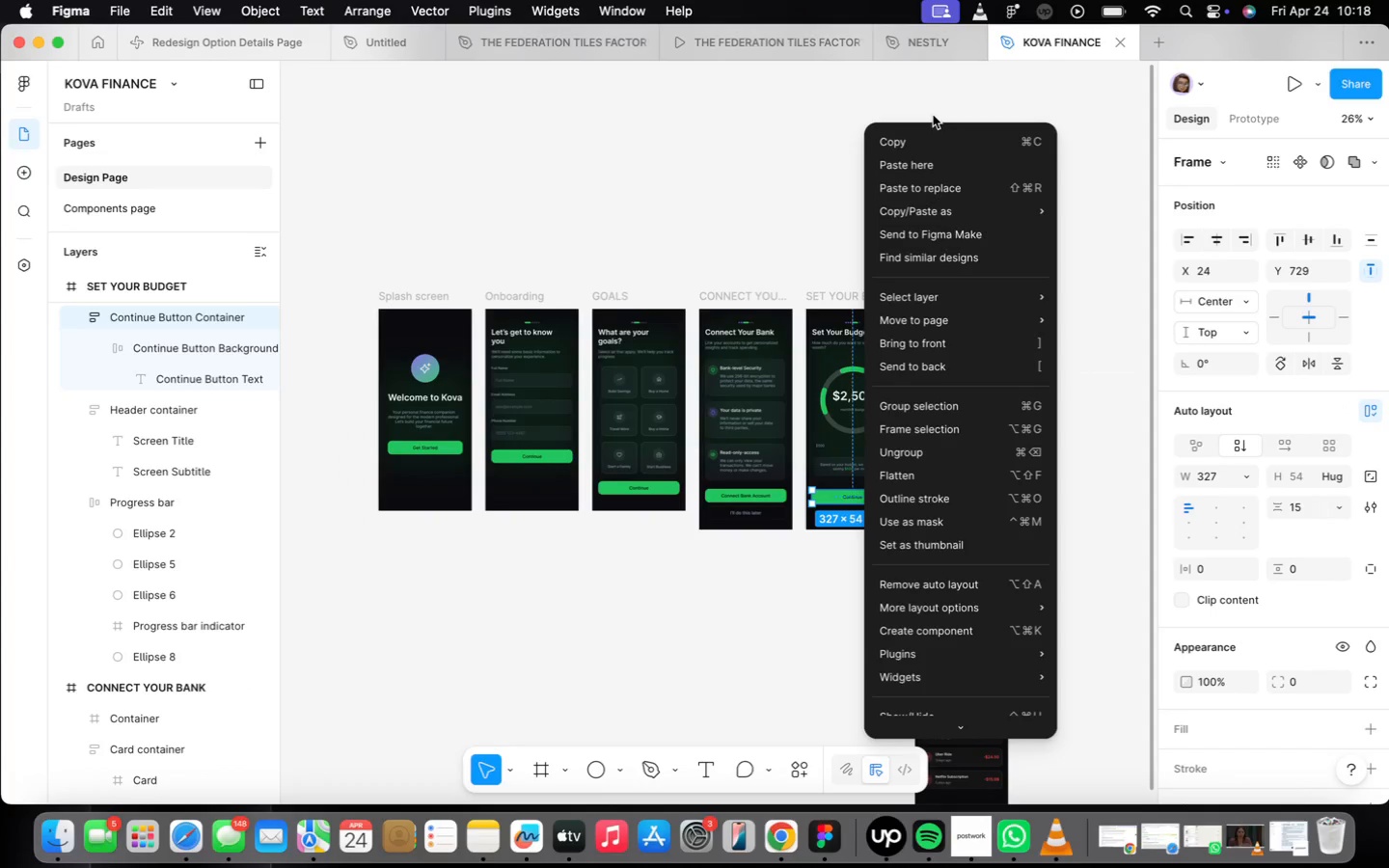 
left_click([934, 136])
 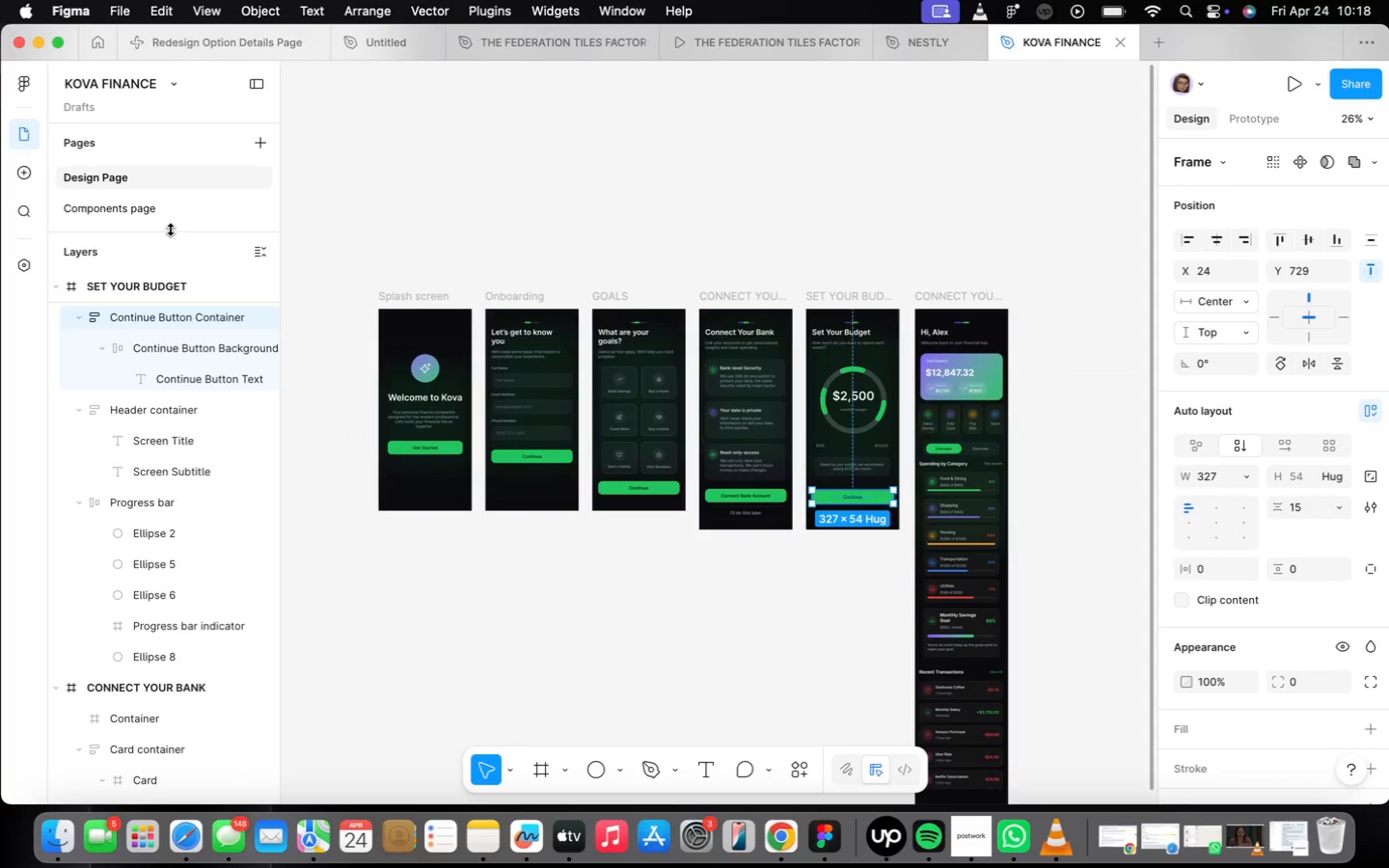 
left_click([130, 209])
 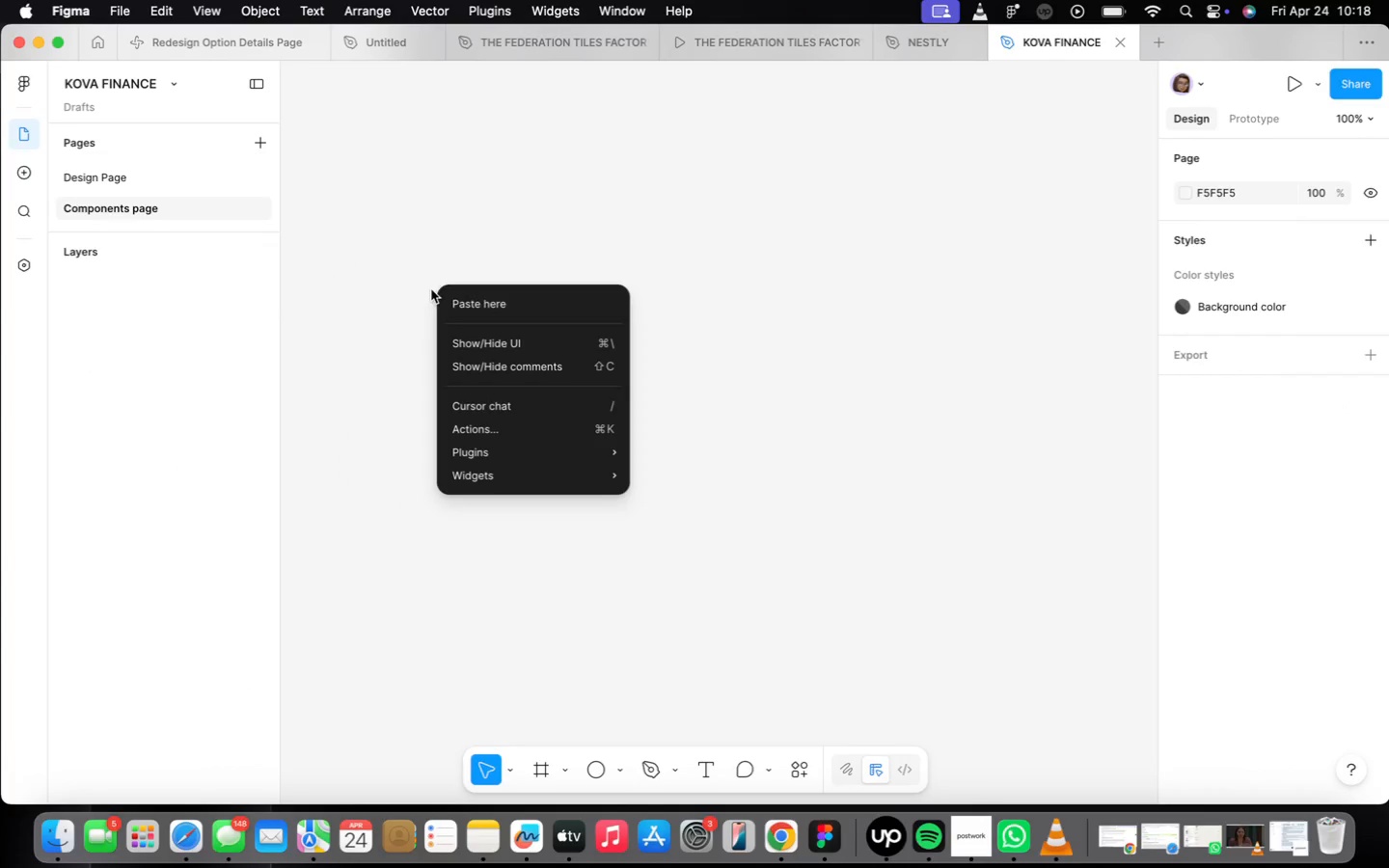 
left_click([522, 309])
 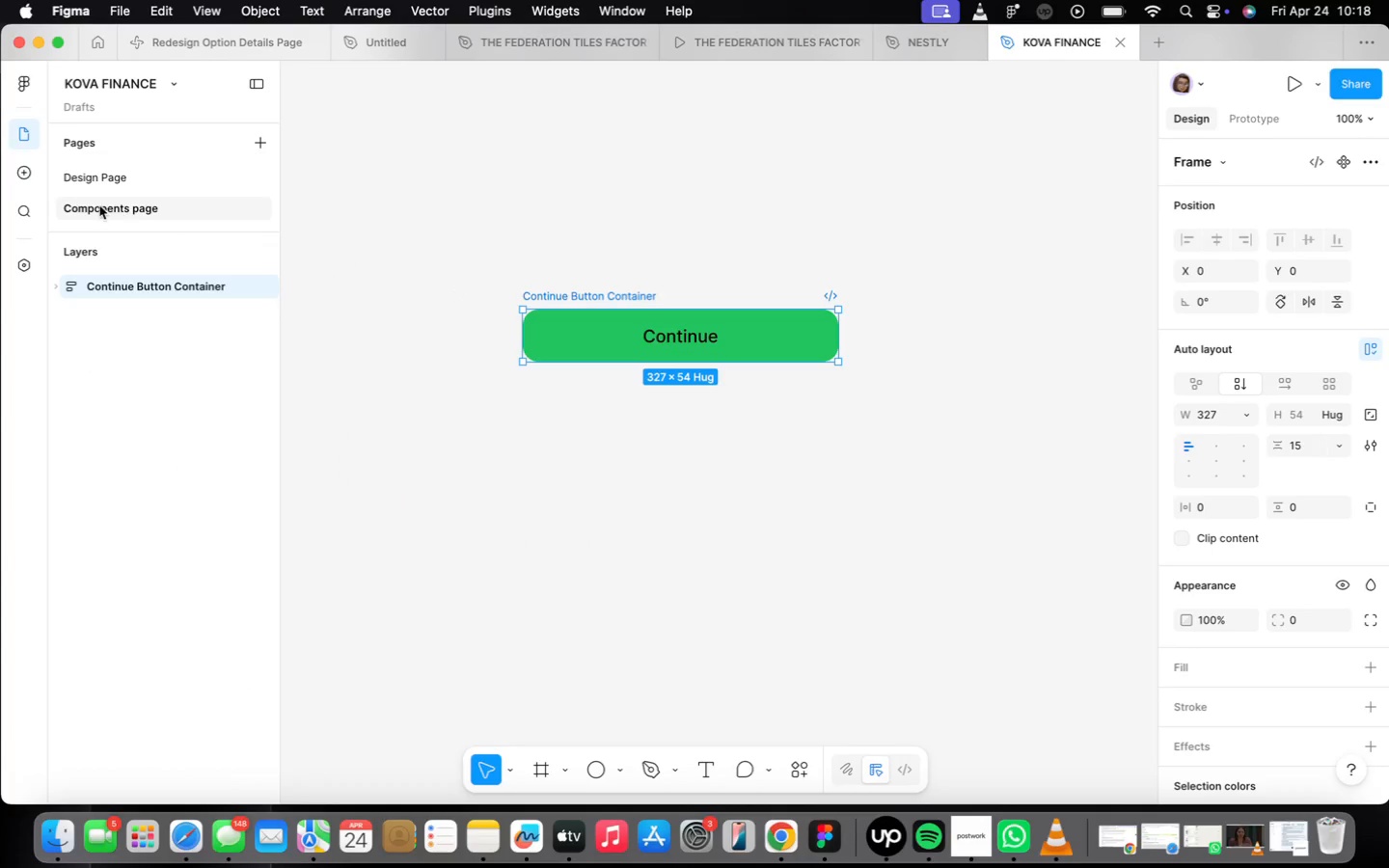 
left_click([97, 171])
 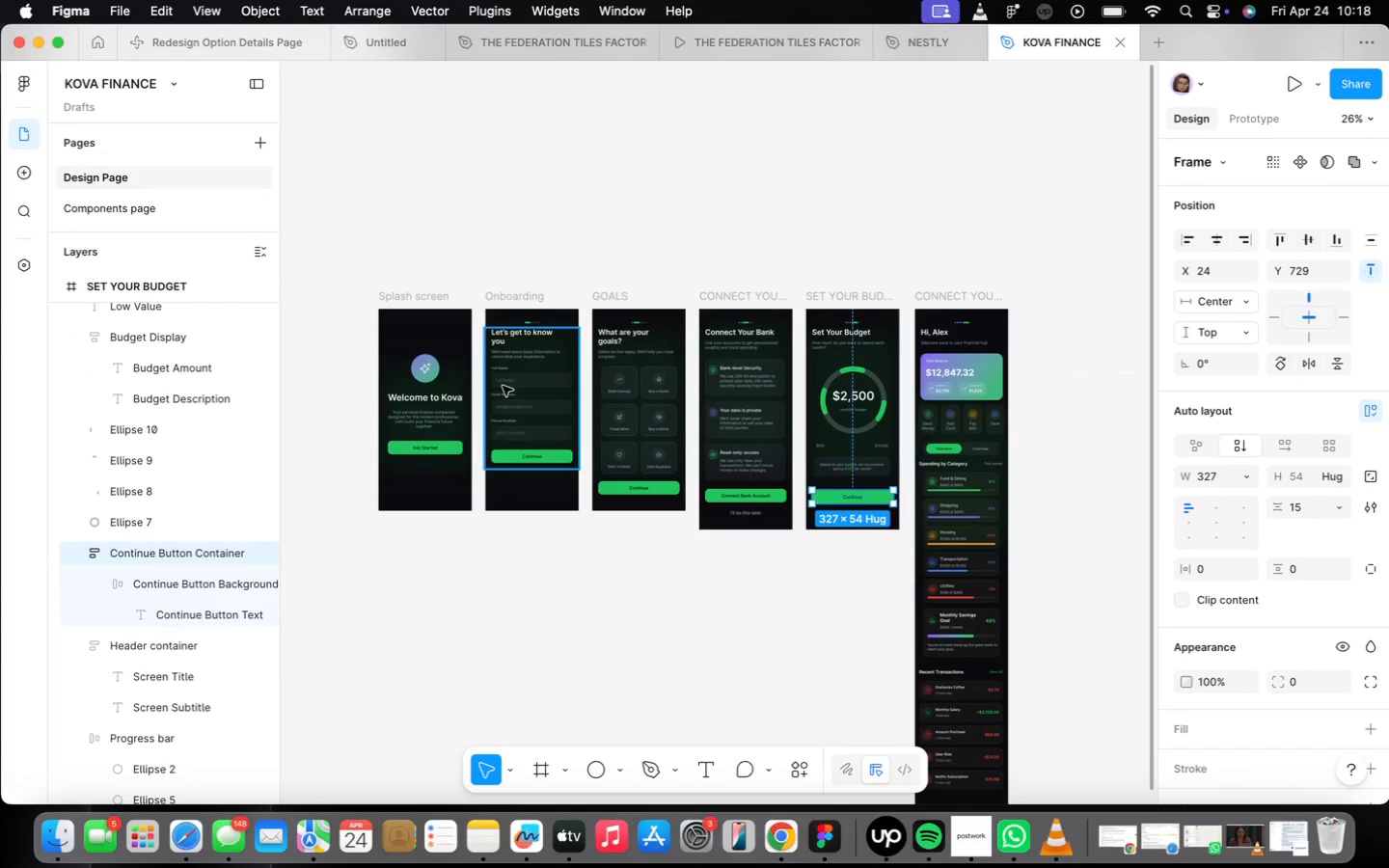 
double_click([504, 383])
 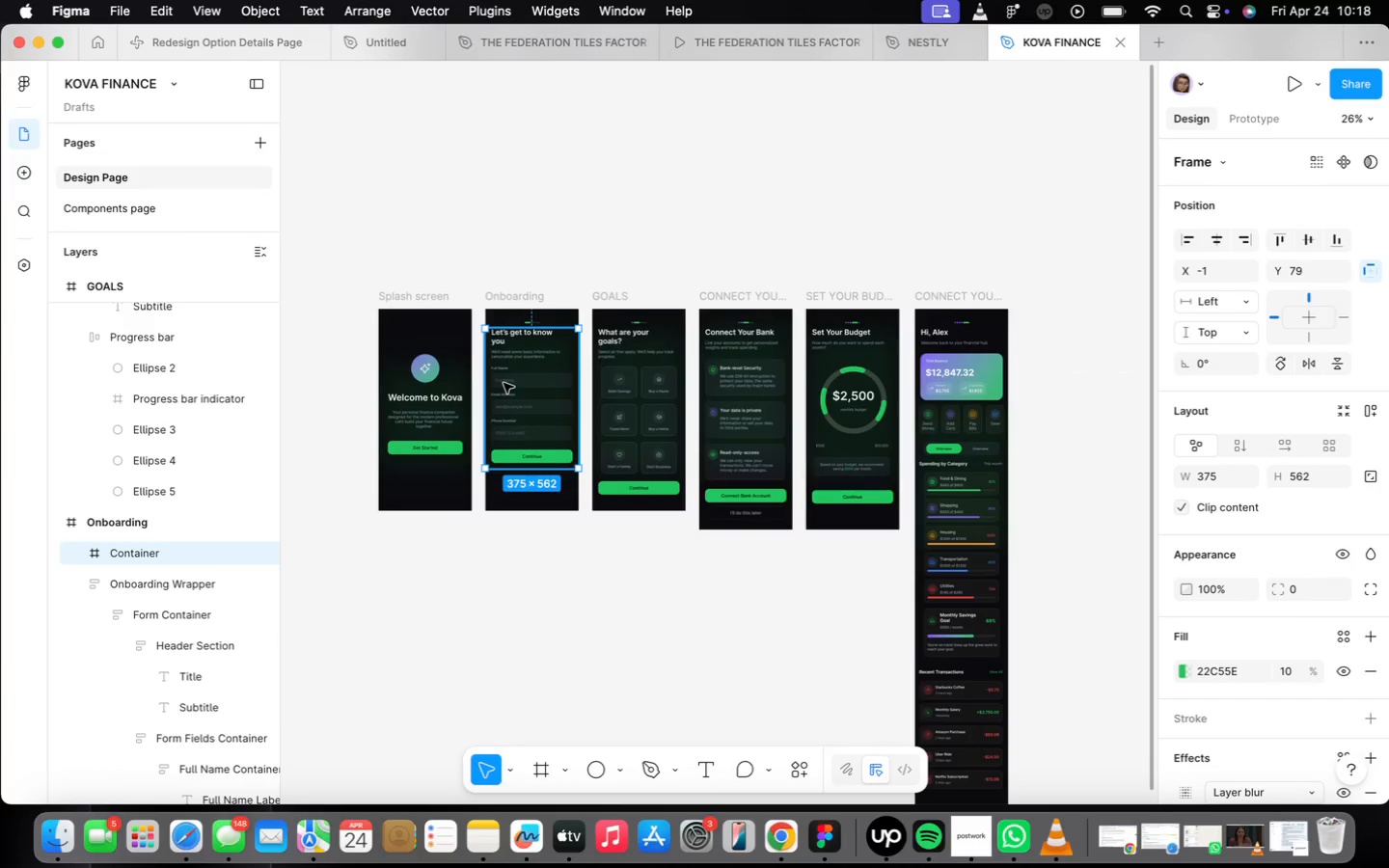 
triple_click([504, 383])
 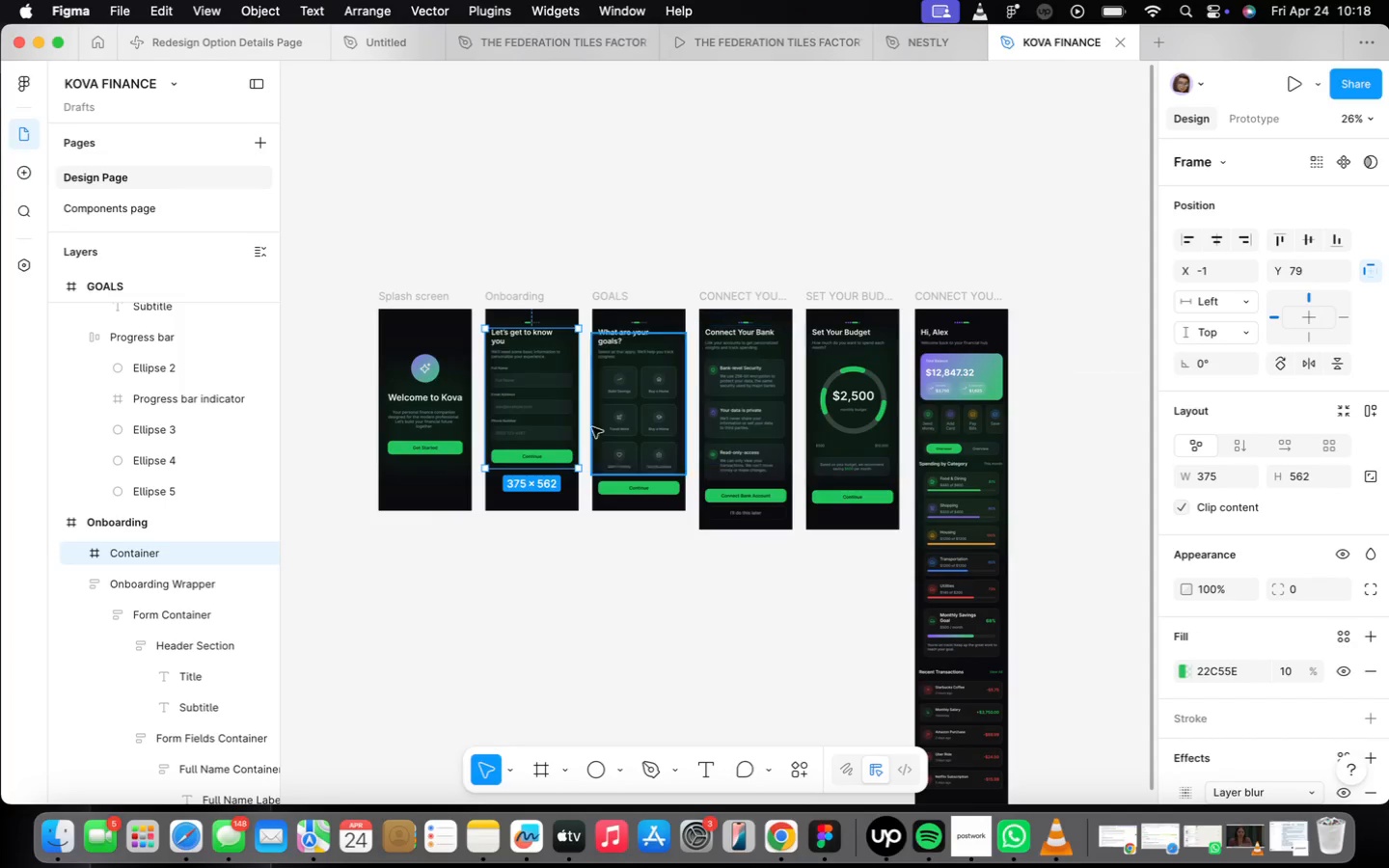 
scroll: coordinate [438, 375], scroll_direction: up, amount: 12.0
 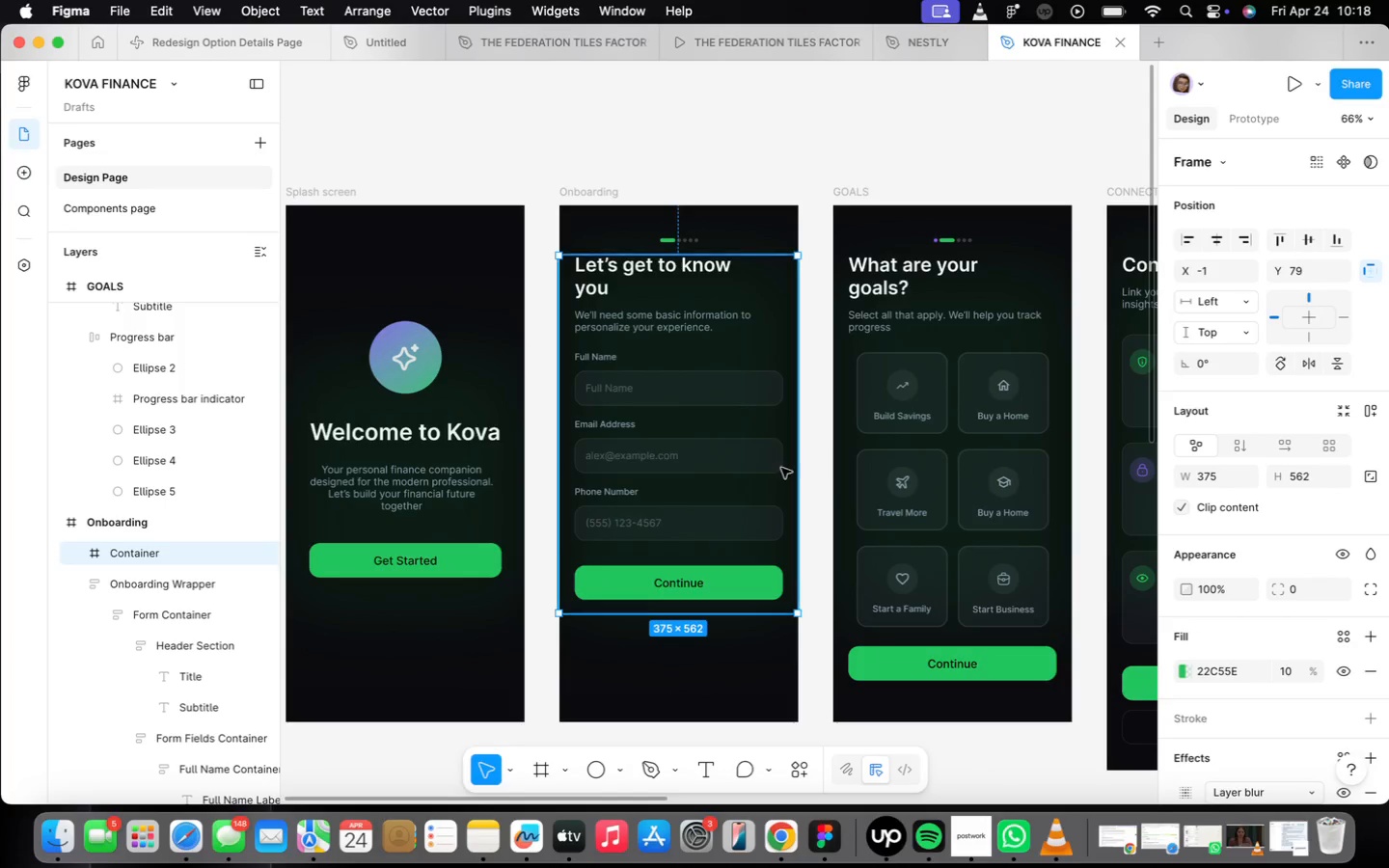 
left_click_drag(start_coordinate=[717, 473], to_coordinate=[692, 309])
 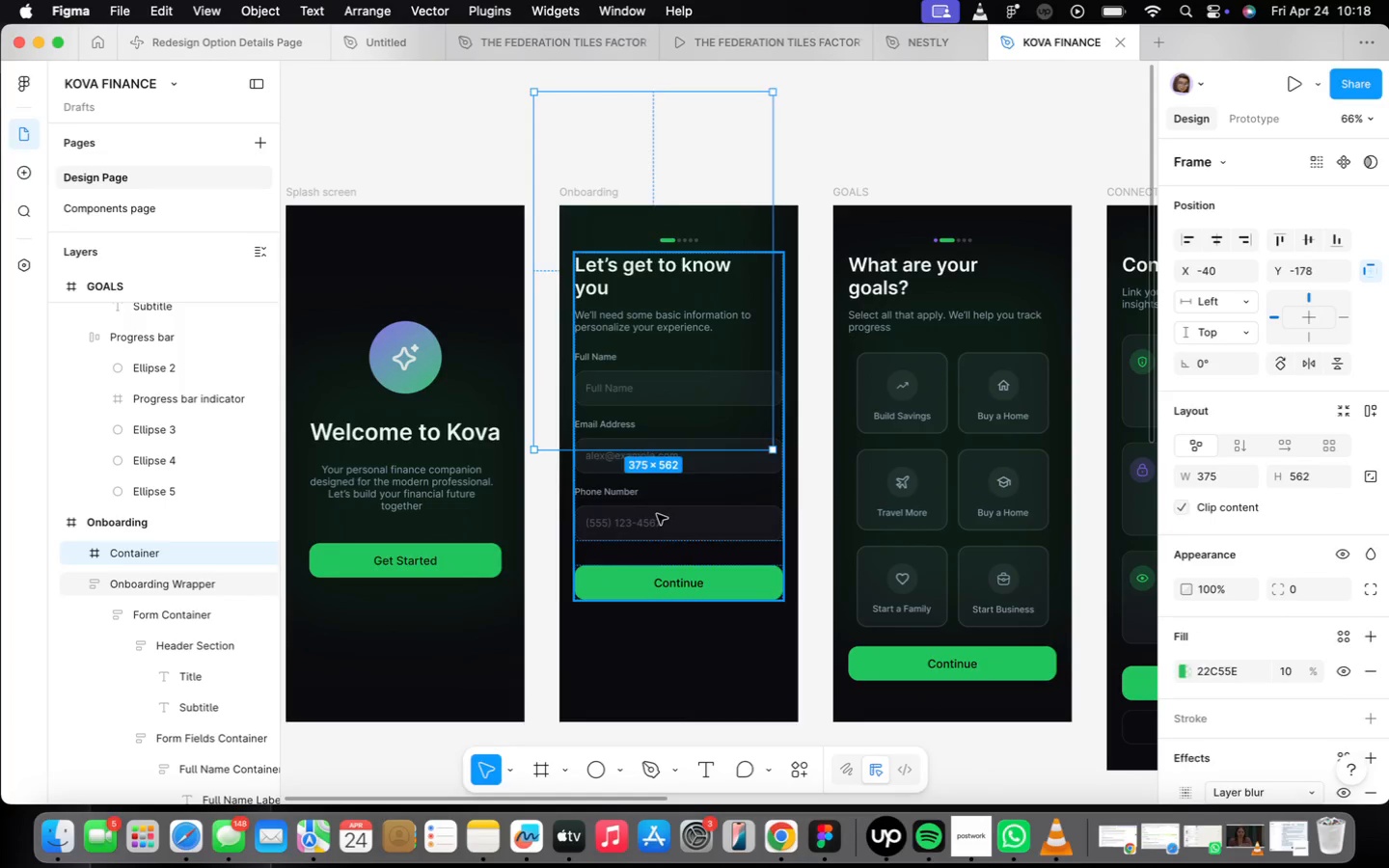 
double_click([657, 514])
 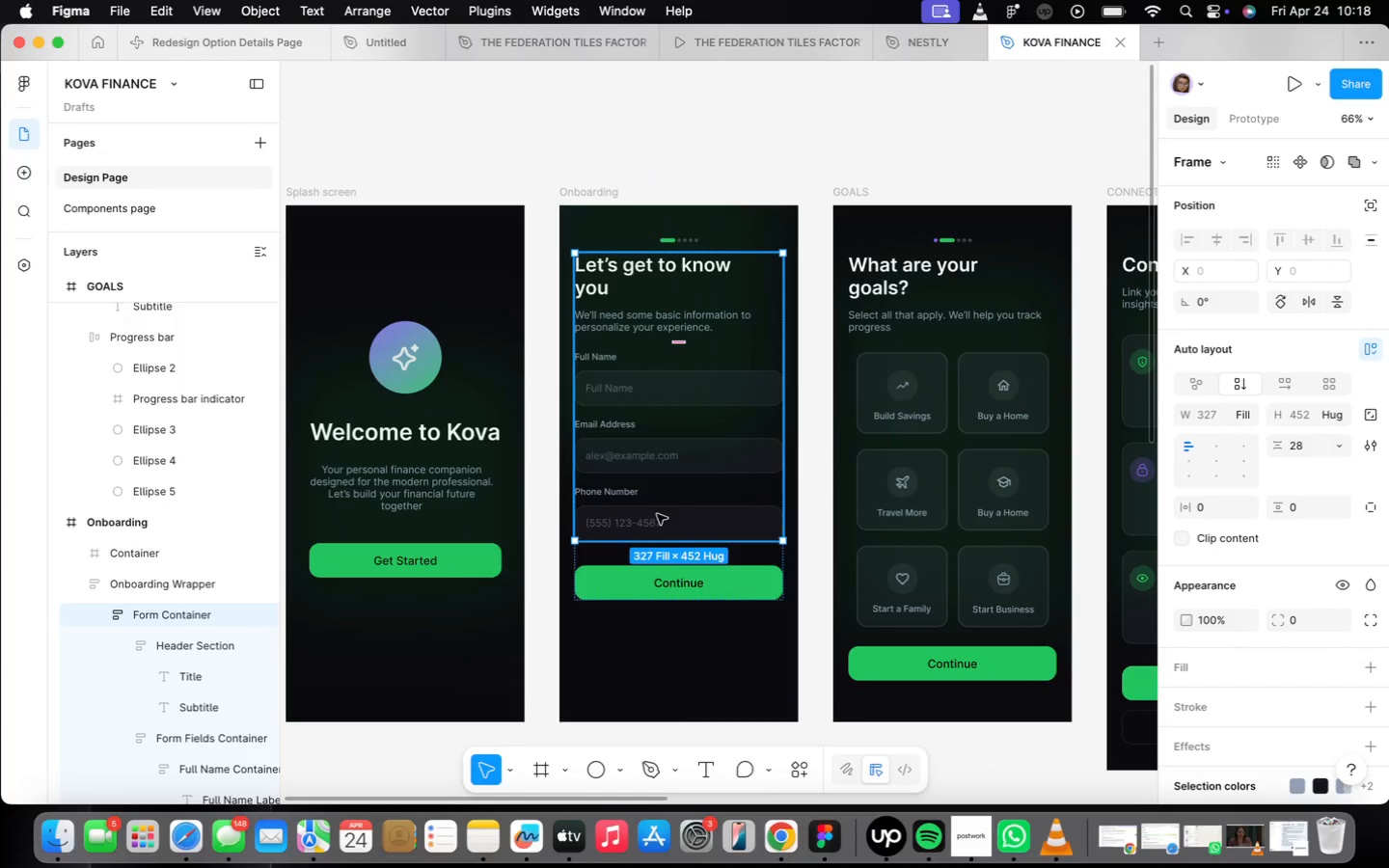 
right_click([657, 514])
 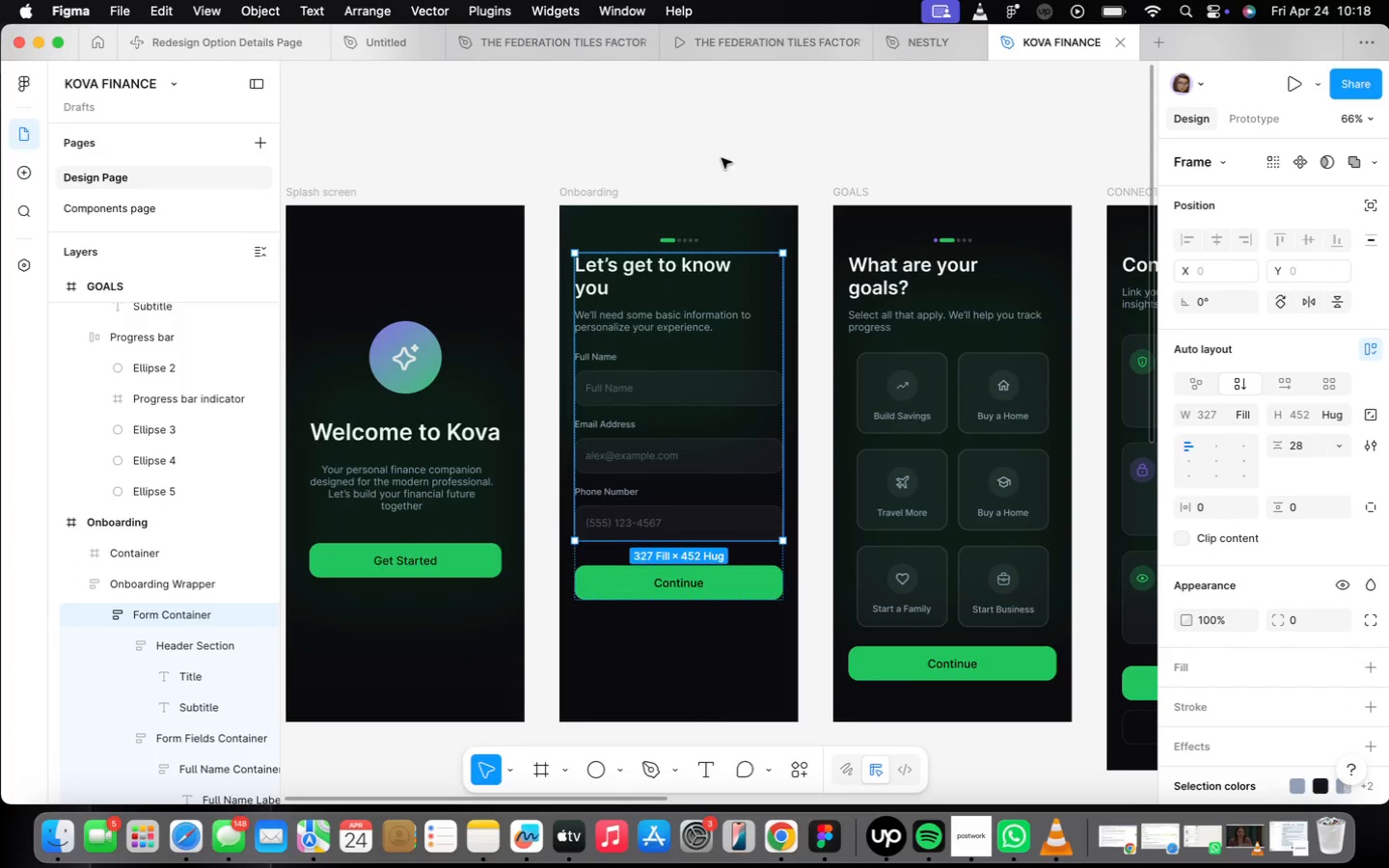 
left_click([710, 307])
 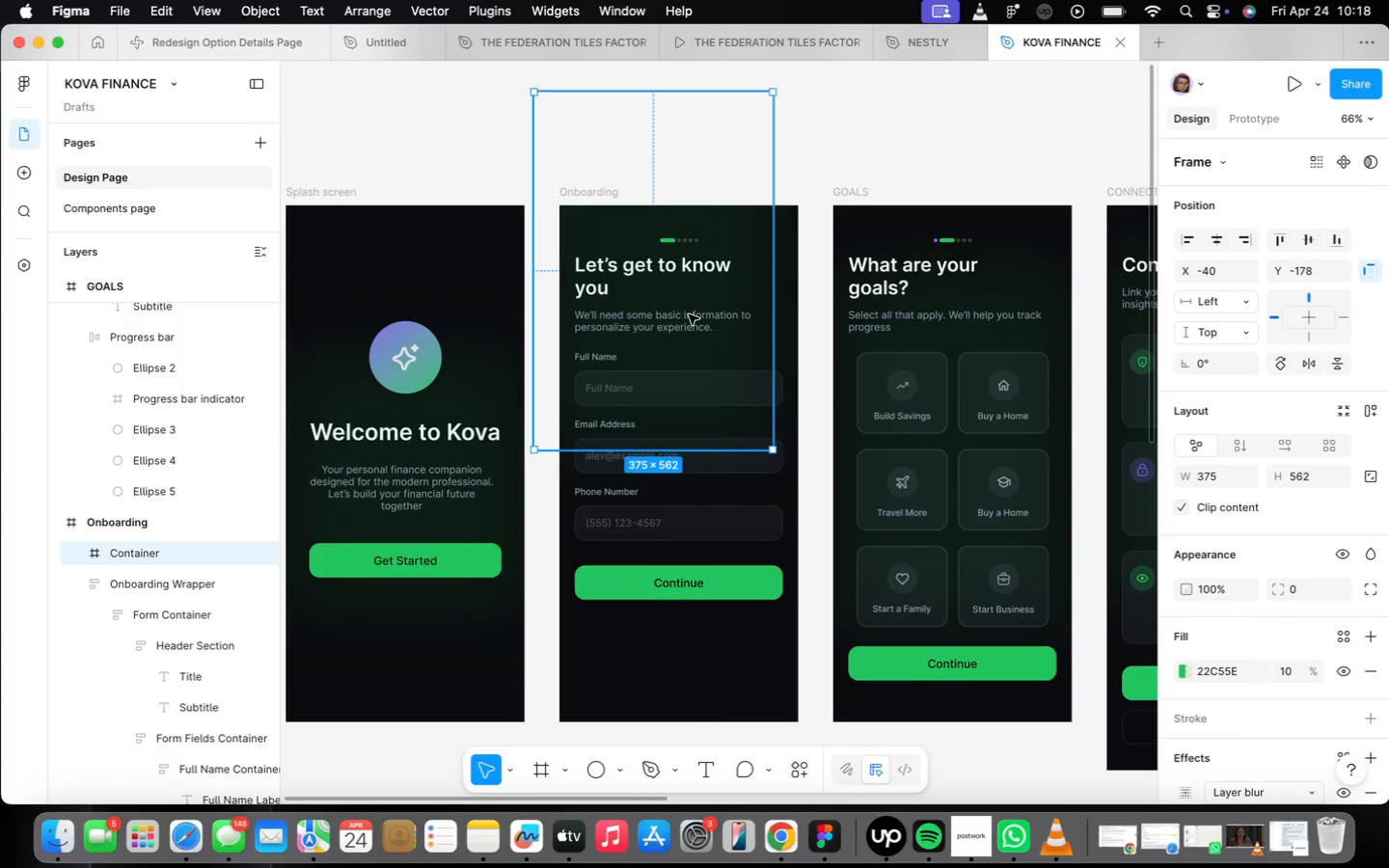 
left_click_drag(start_coordinate=[689, 314], to_coordinate=[724, 498])
 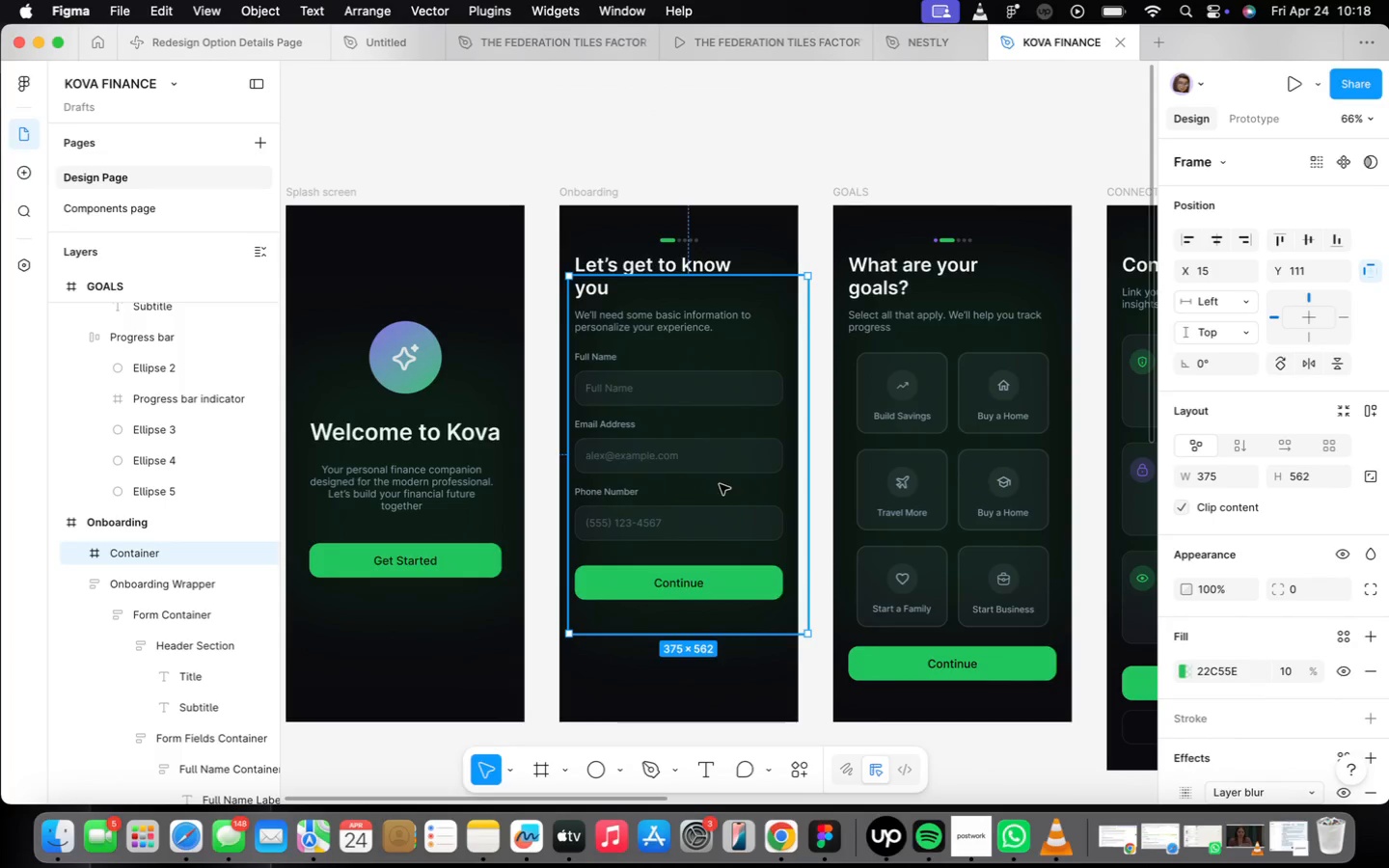 
left_click_drag(start_coordinate=[724, 483], to_coordinate=[711, 481])
 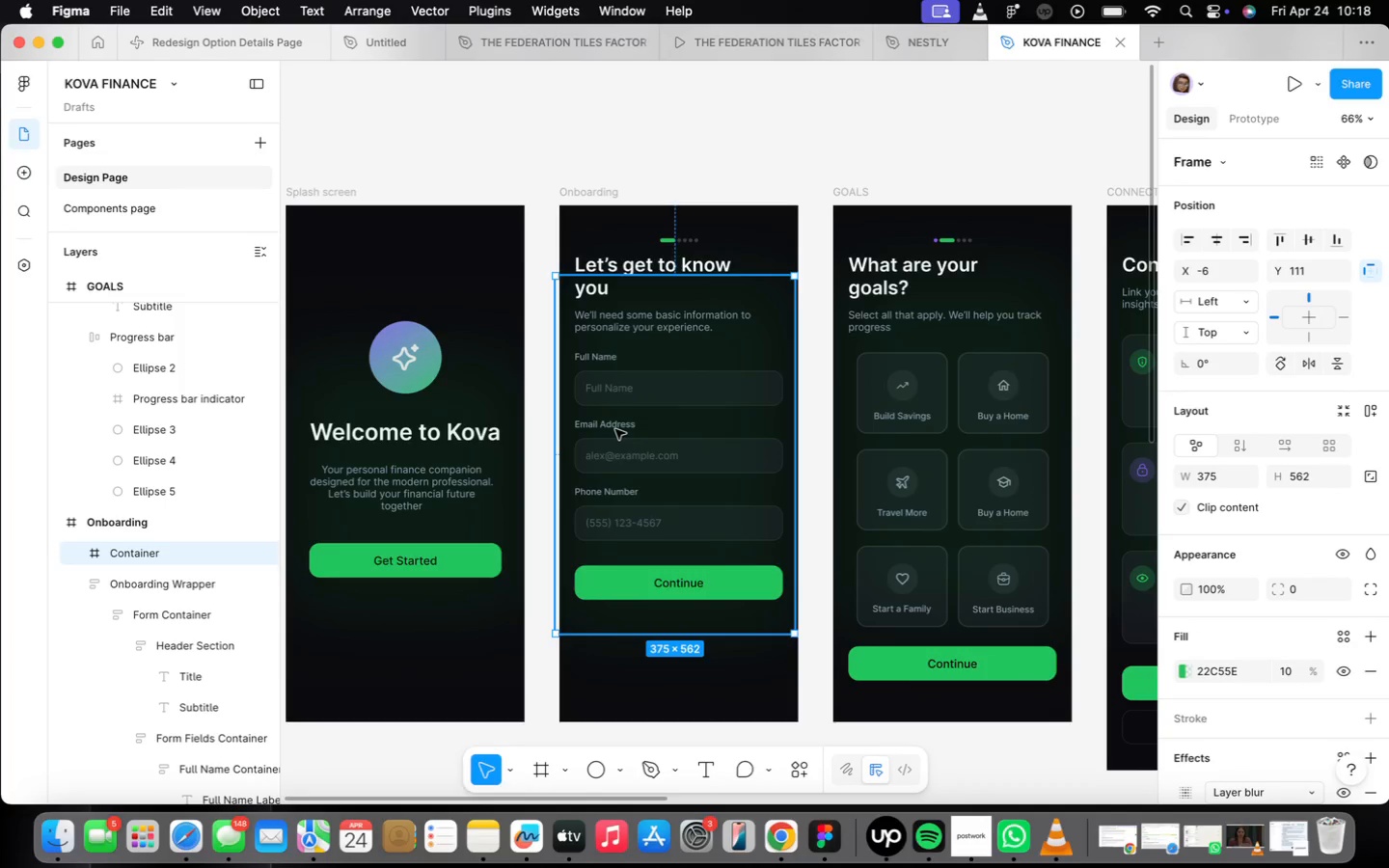 
left_click_drag(start_coordinate=[625, 431], to_coordinate=[632, 433])
 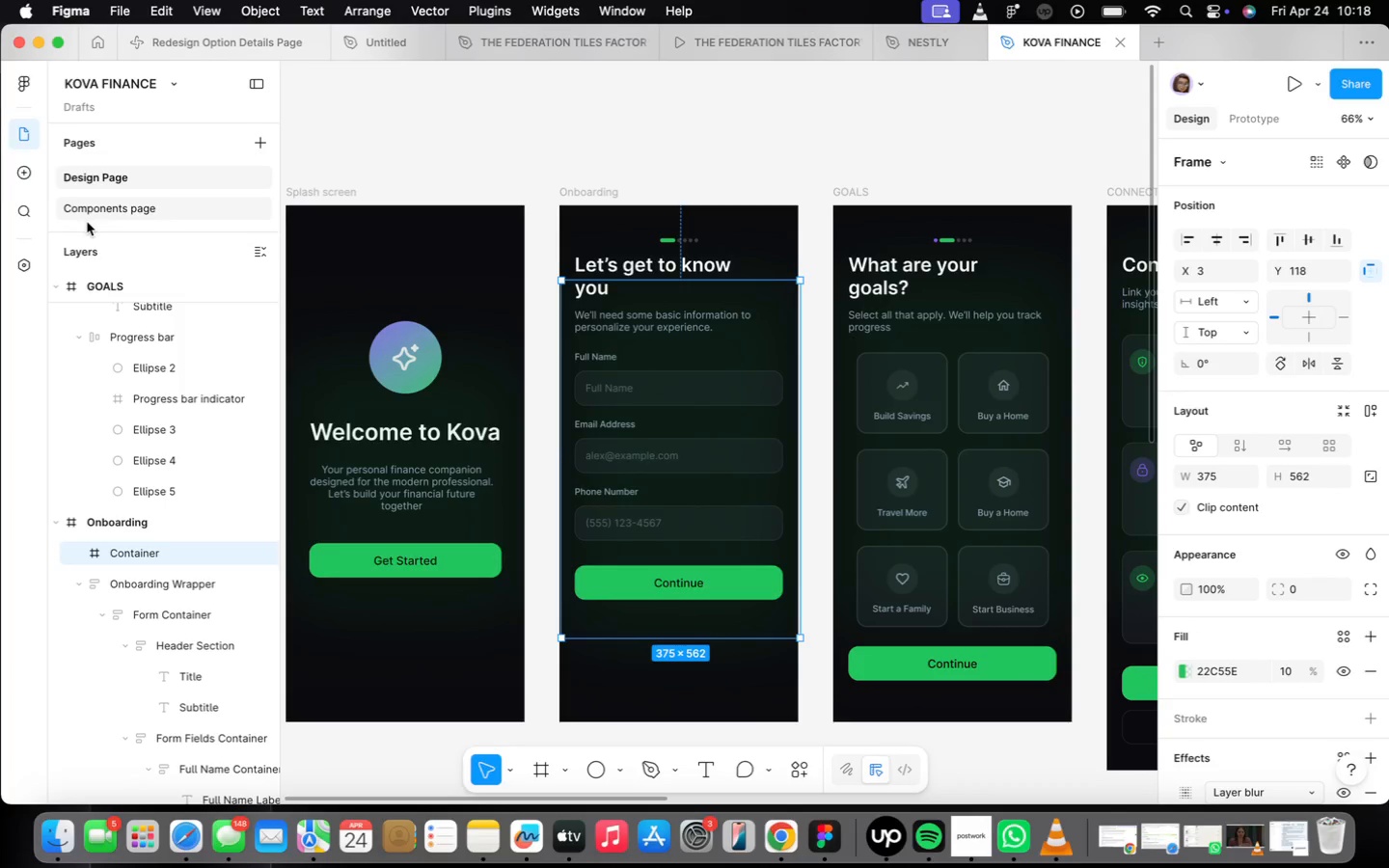 
left_click([94, 213])
 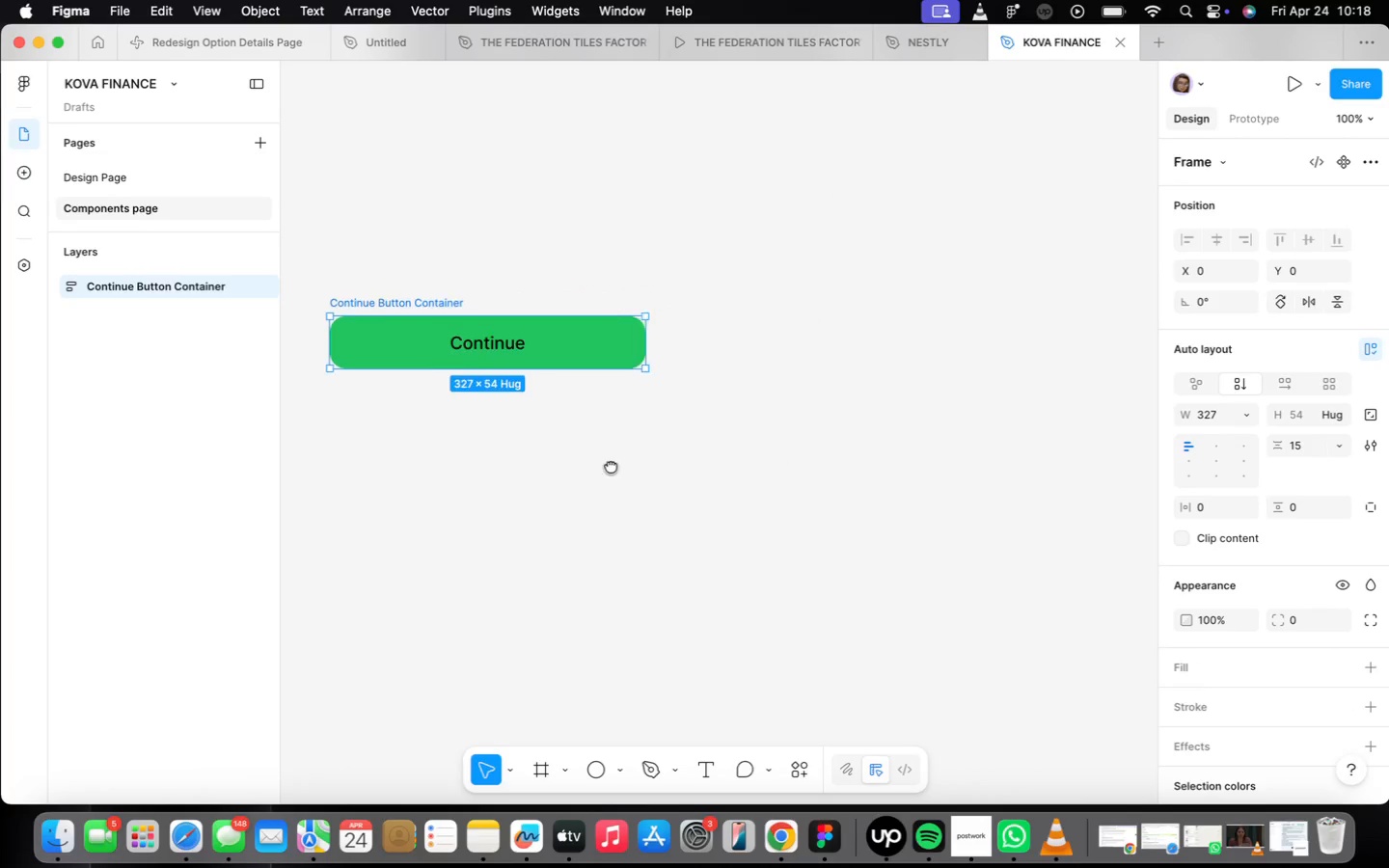 
right_click([722, 356])
 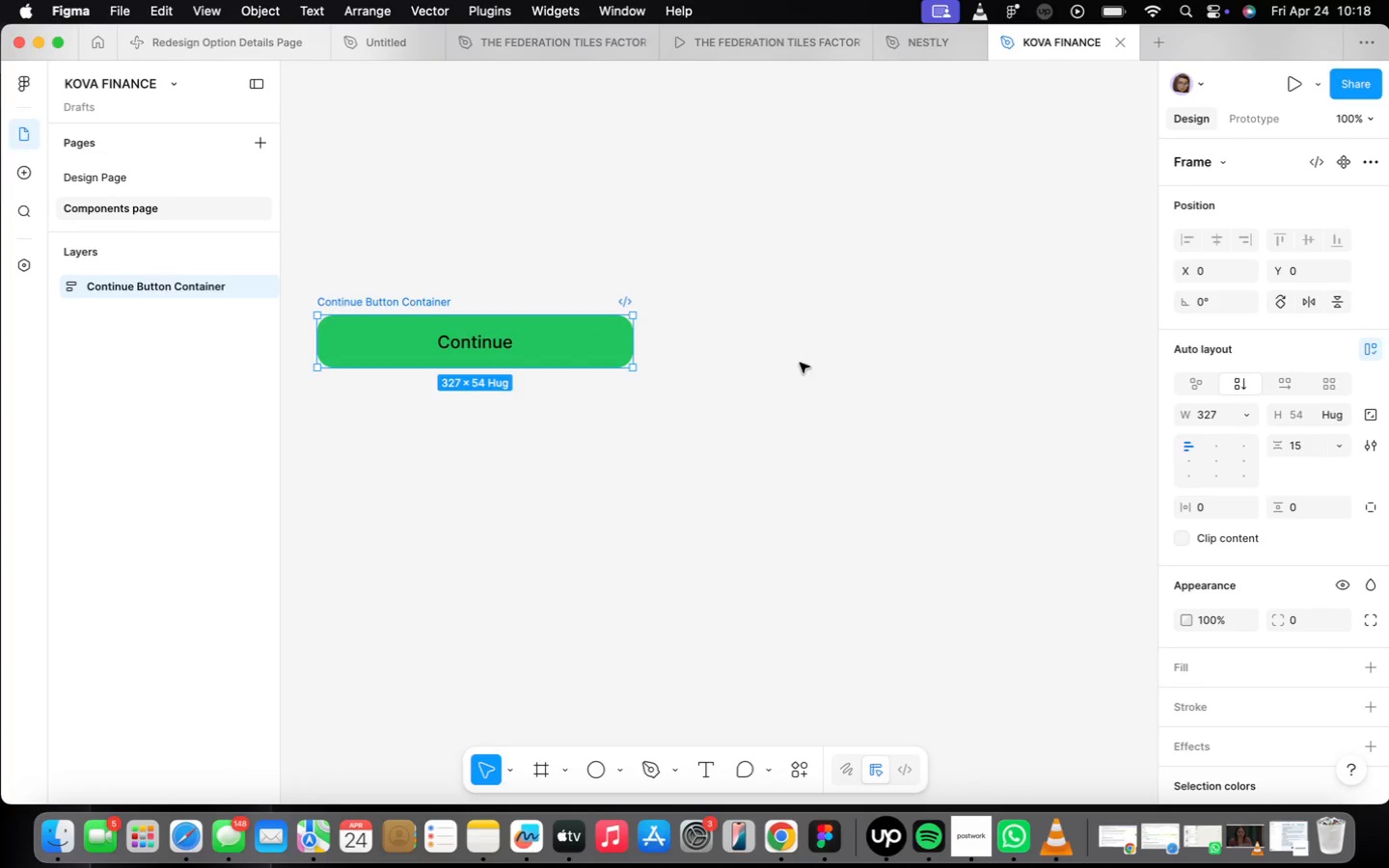 
right_click([772, 354])
 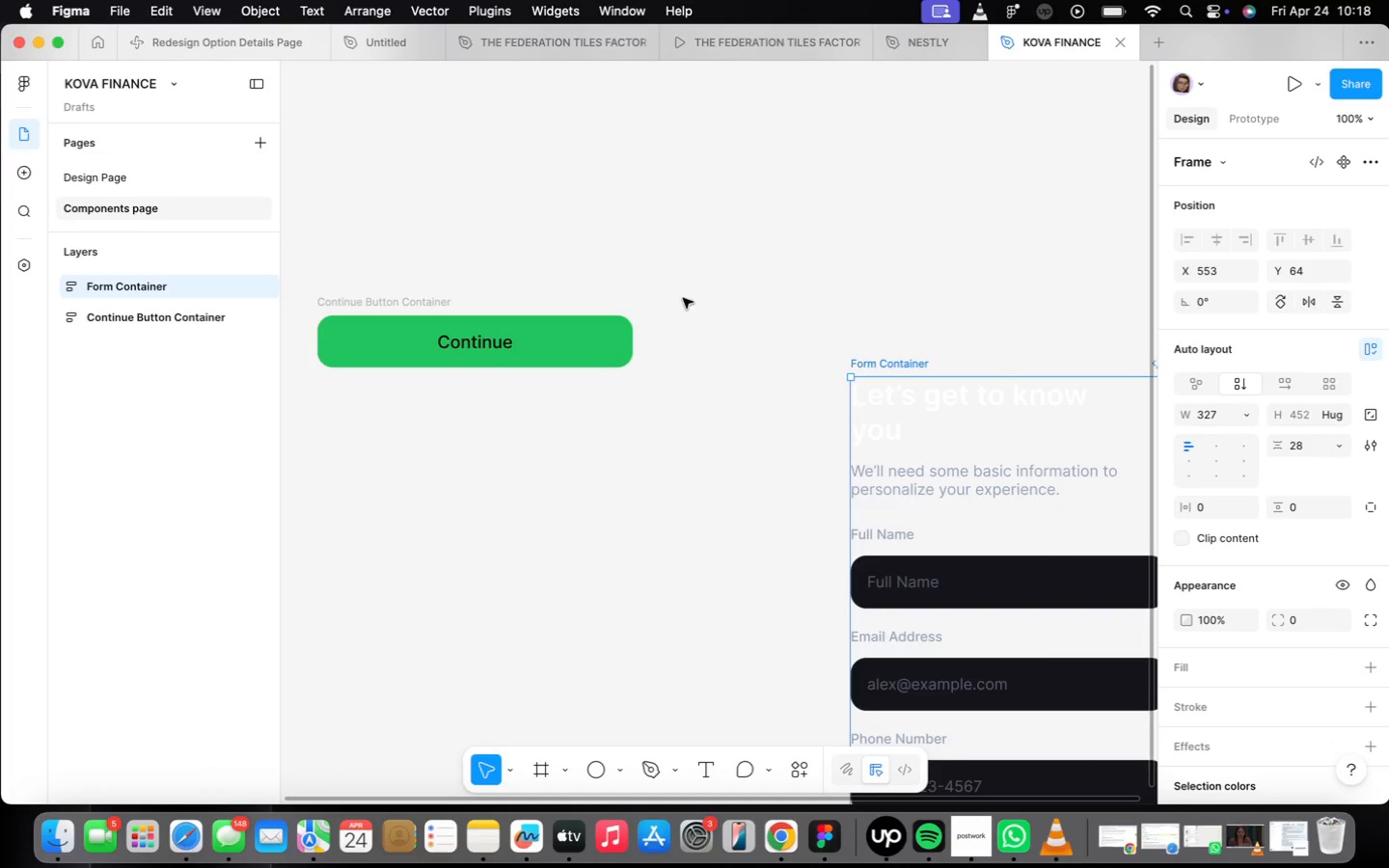 
left_click_drag(start_coordinate=[1030, 543], to_coordinate=[826, 348])
 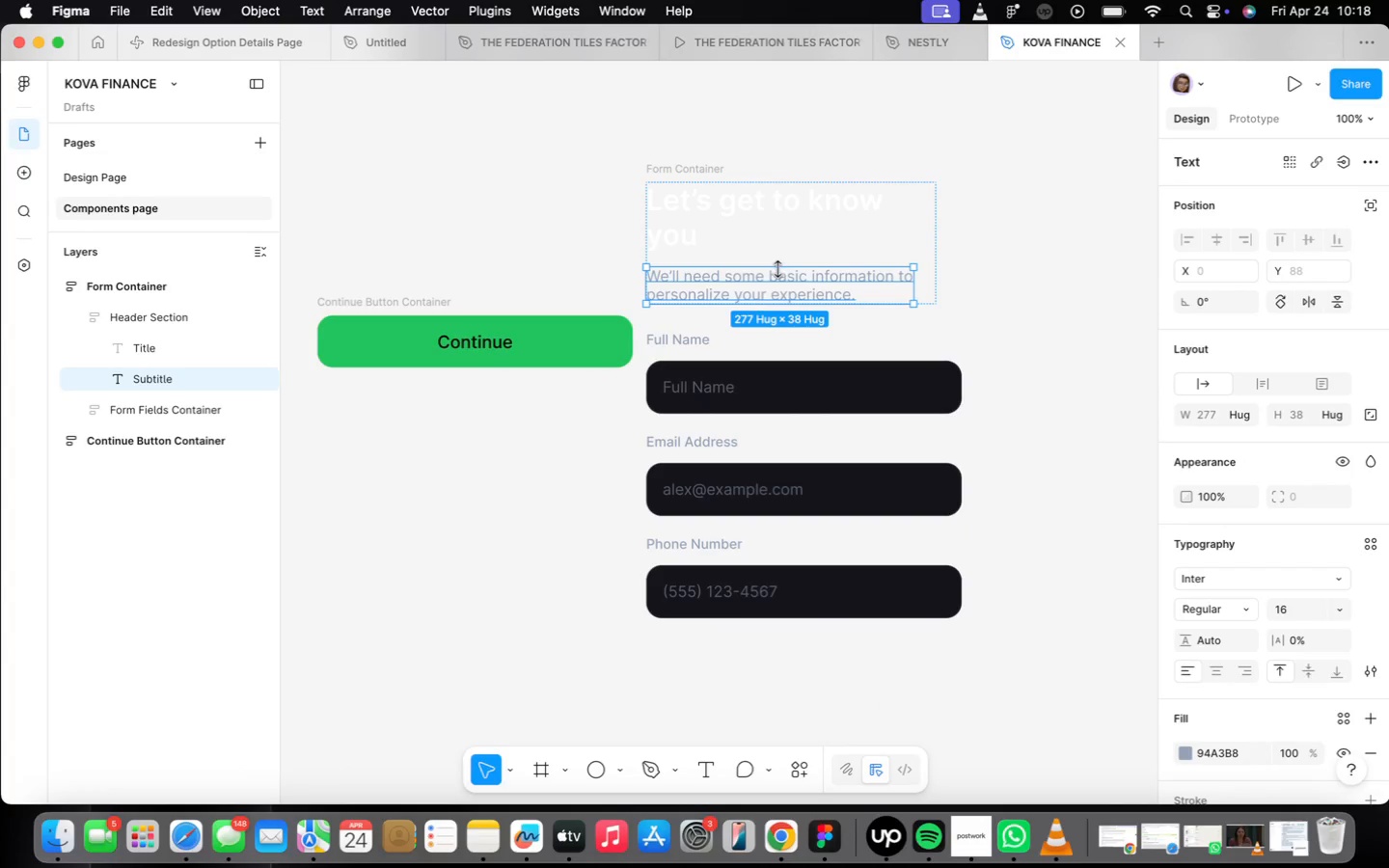 
left_click([784, 221])
 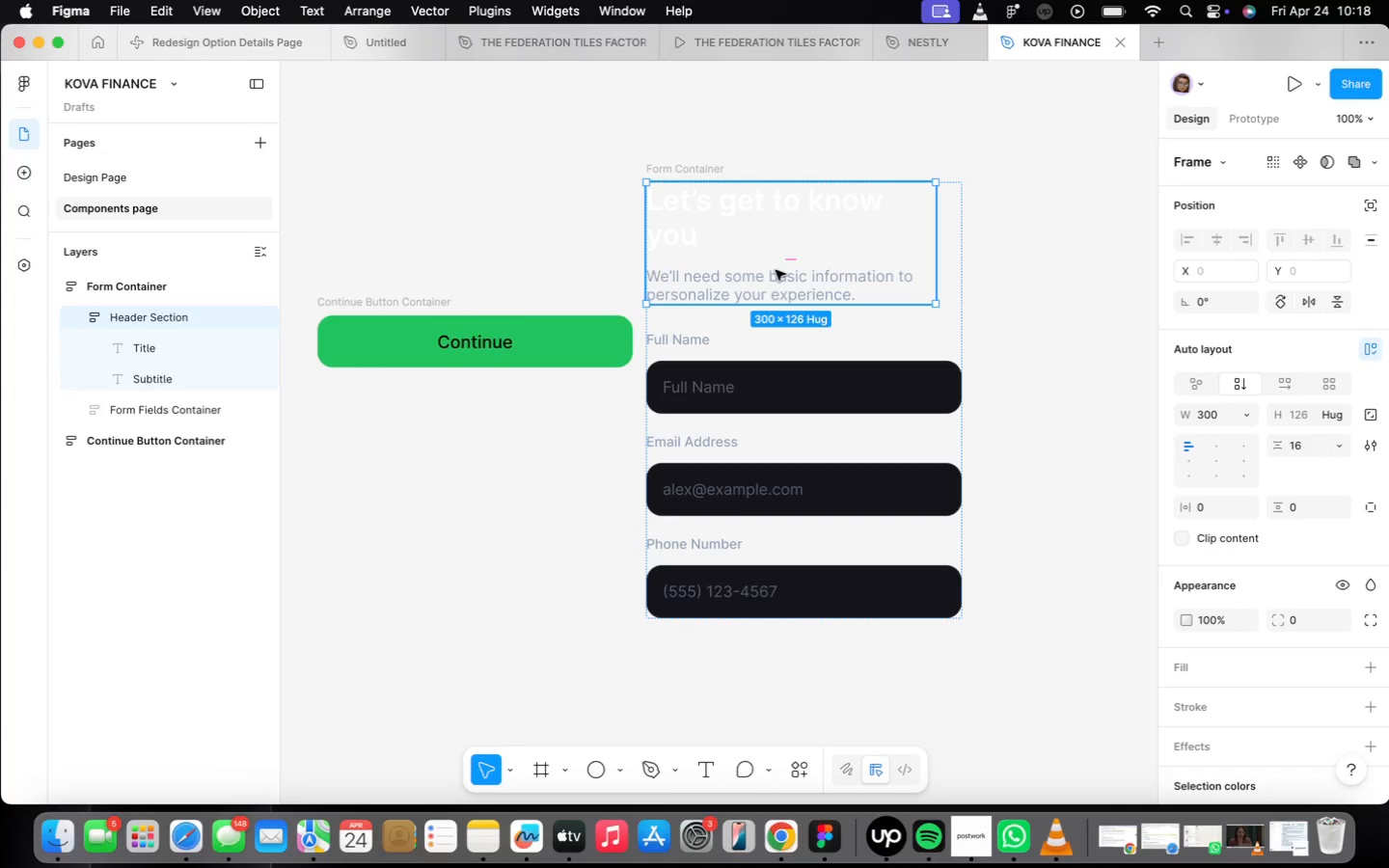 
key(Backspace)
 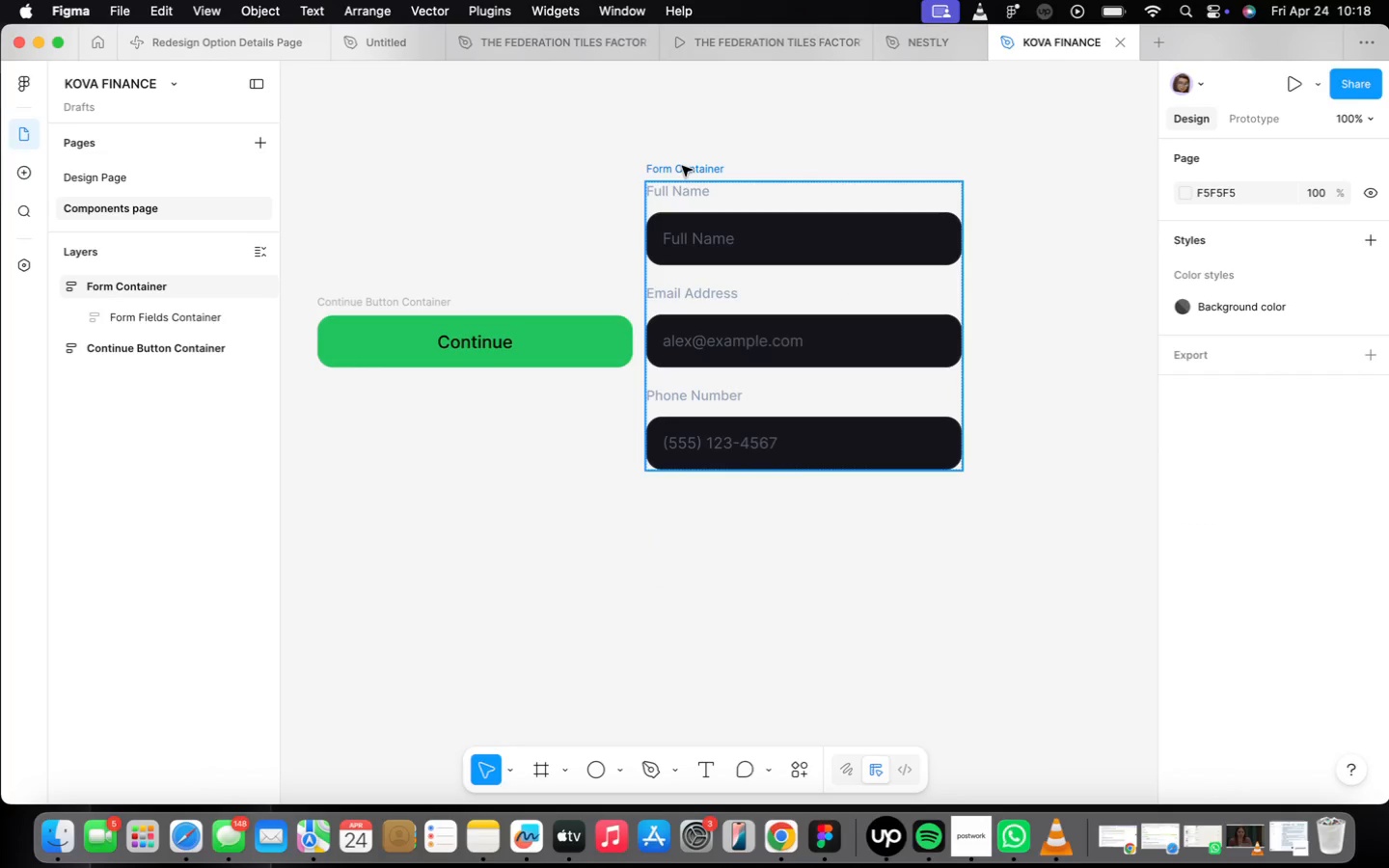 
left_click_drag(start_coordinate=[686, 164], to_coordinate=[746, 229])
 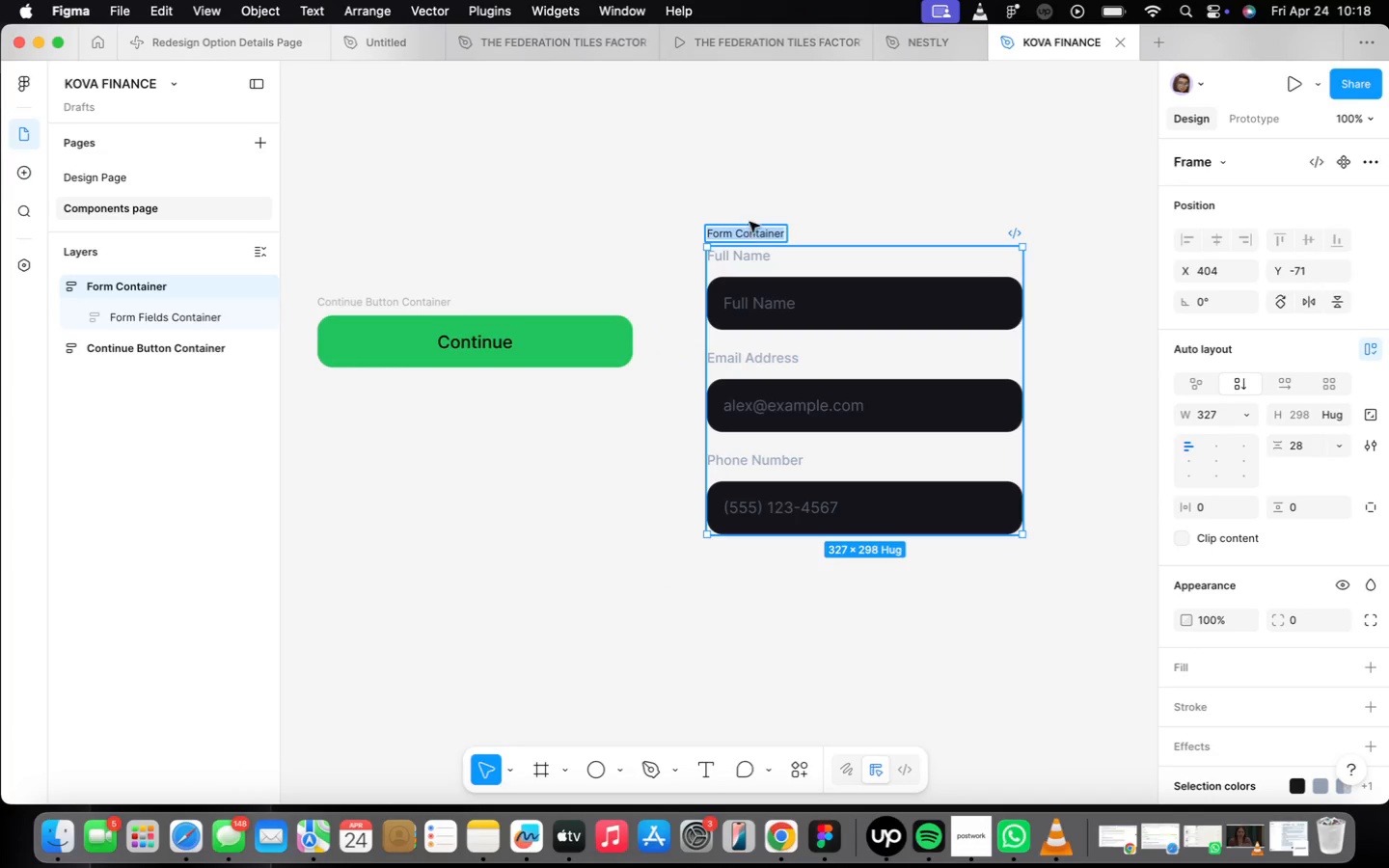 
type(INPUT FIELDS)
 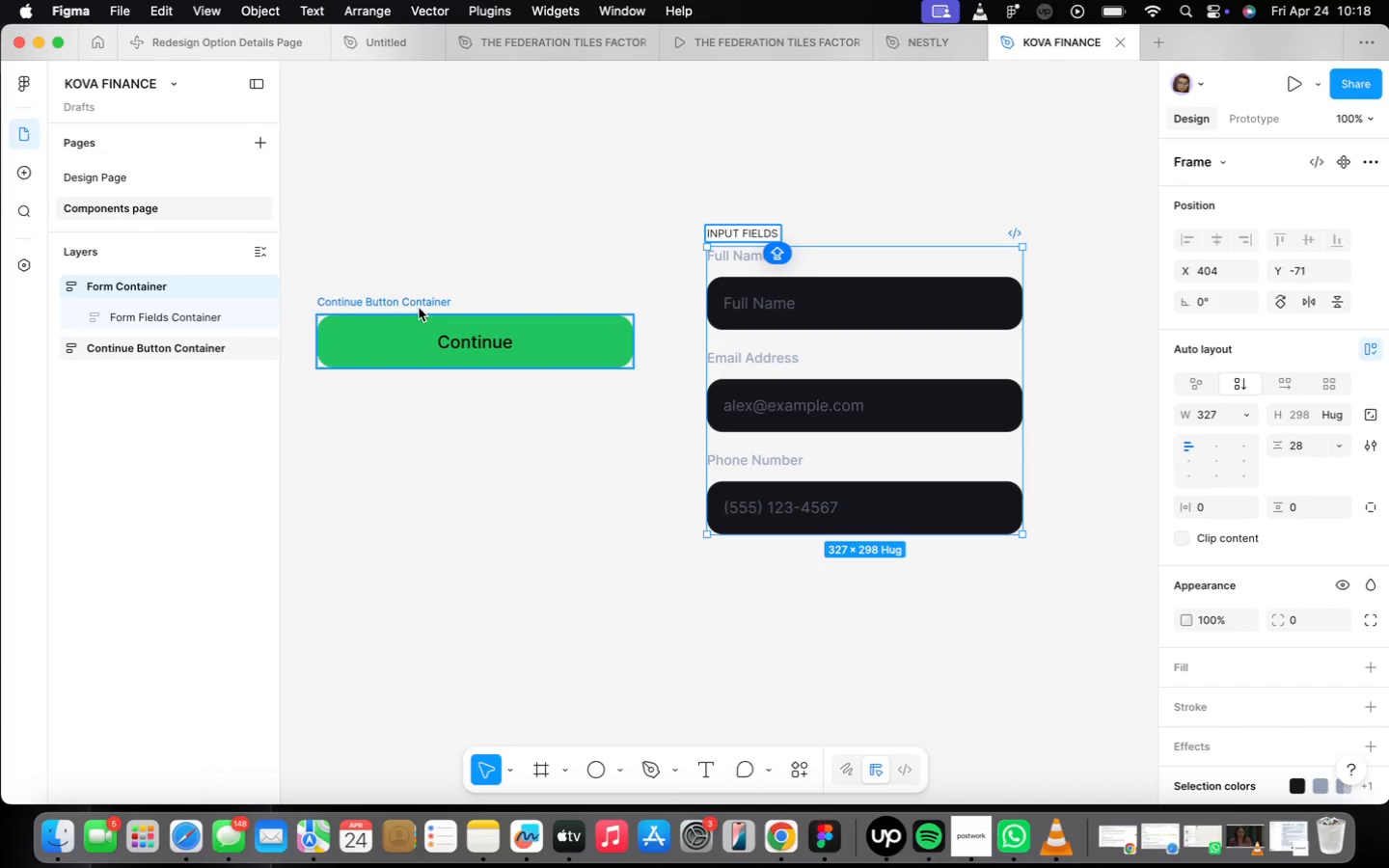 
left_click([475, 487])
 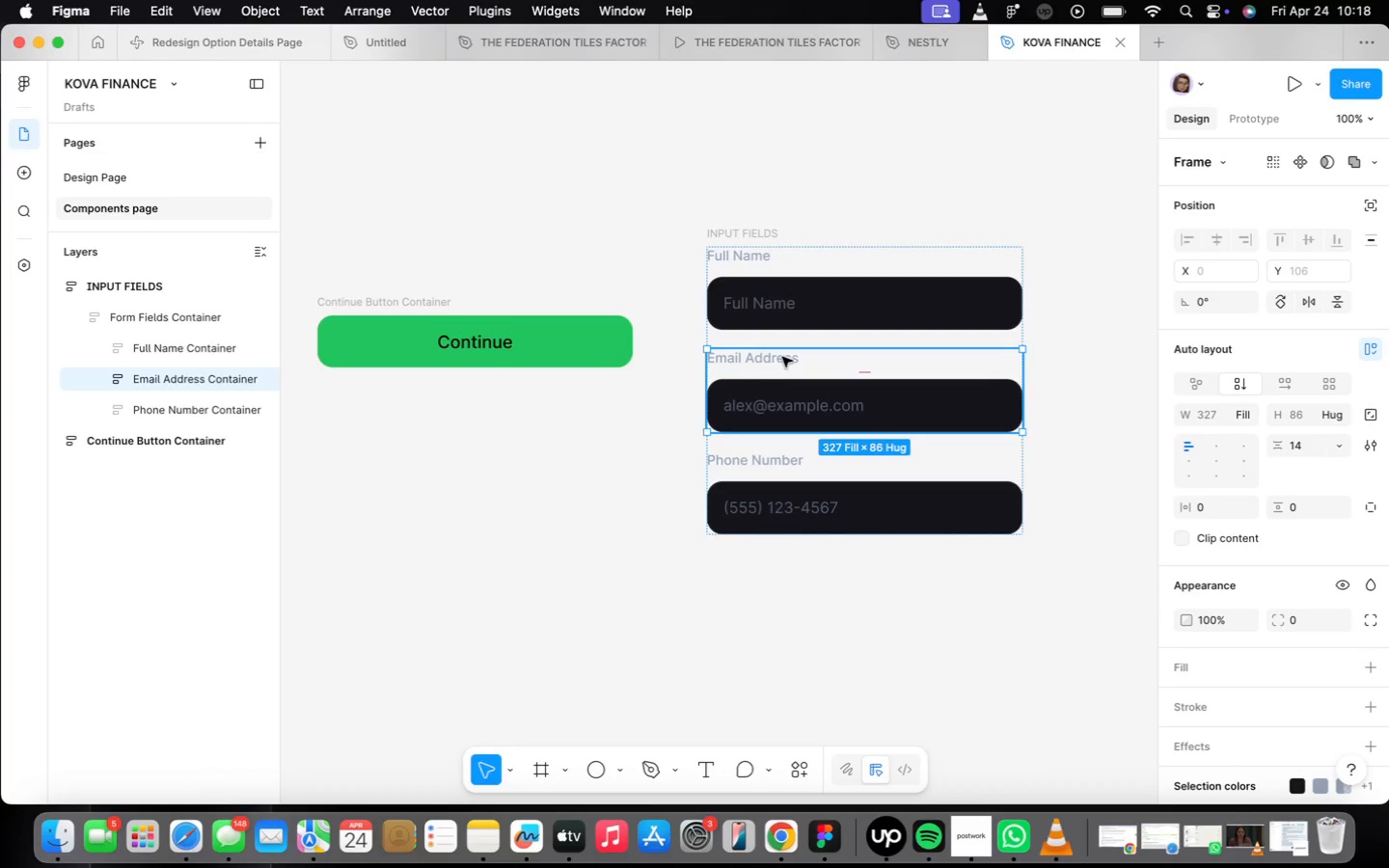 
left_click([580, 421])
 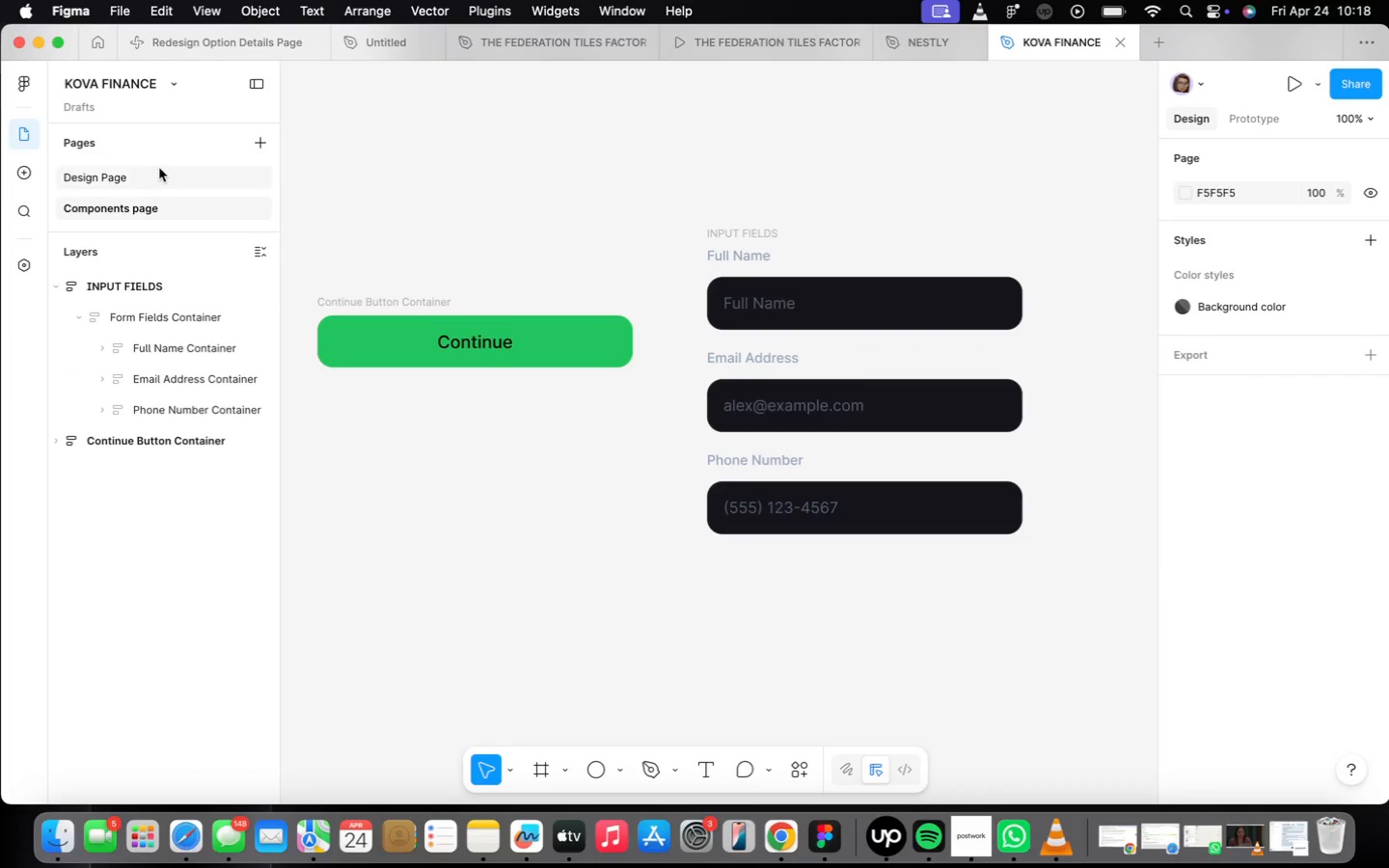 
left_click([160, 170])
 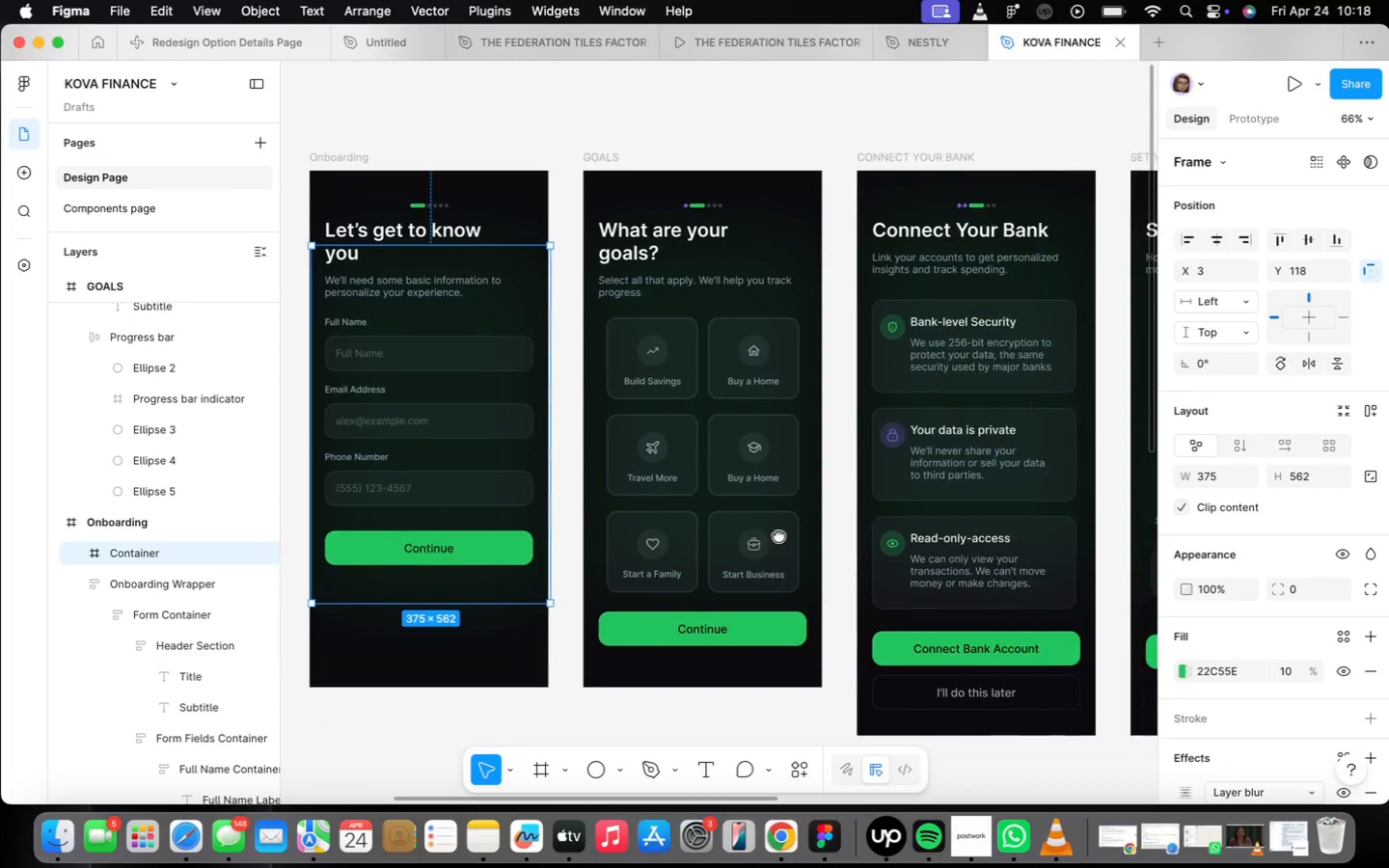 
left_click([721, 512])
 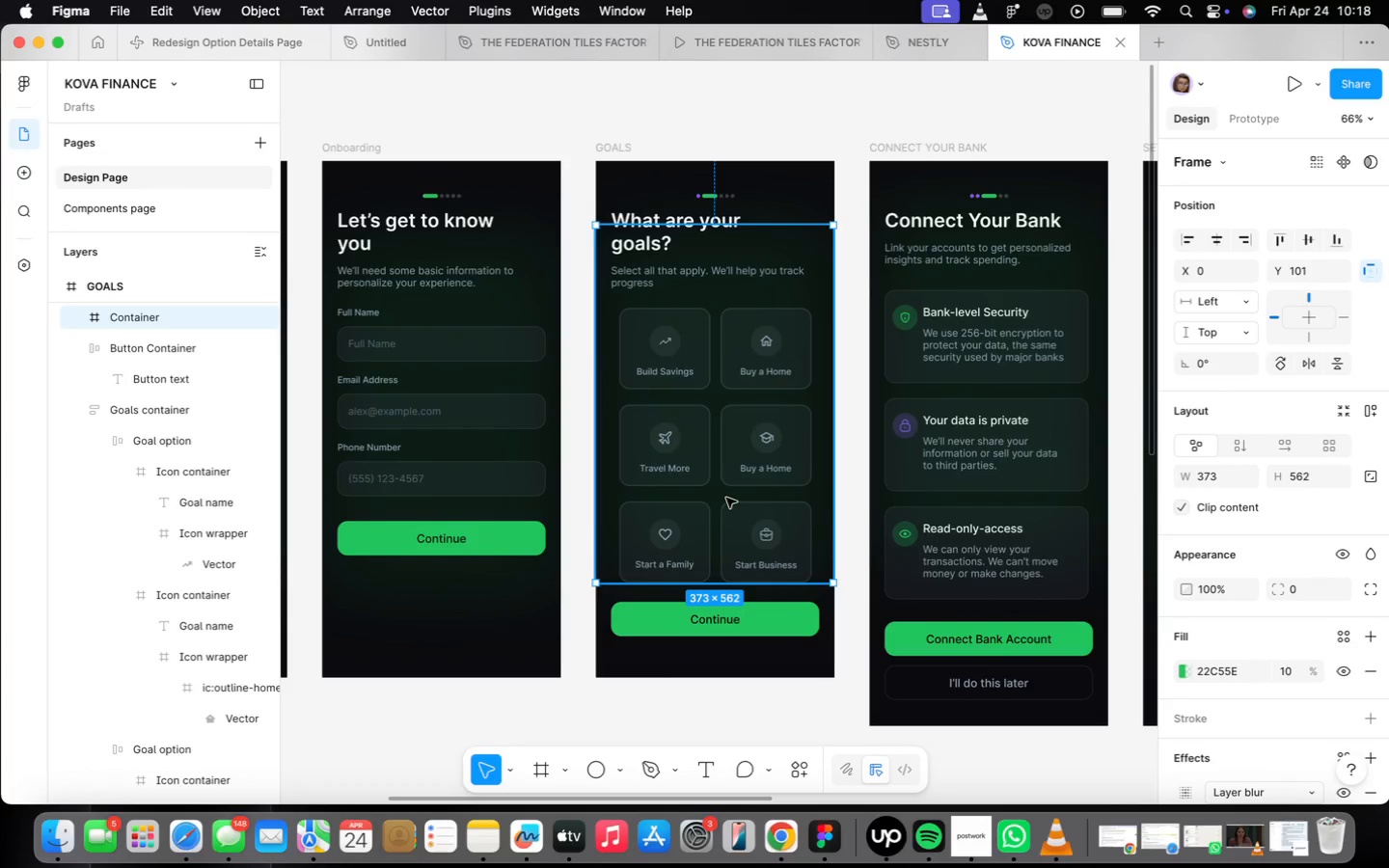 
left_click_drag(start_coordinate=[727, 505], to_coordinate=[768, 217])
 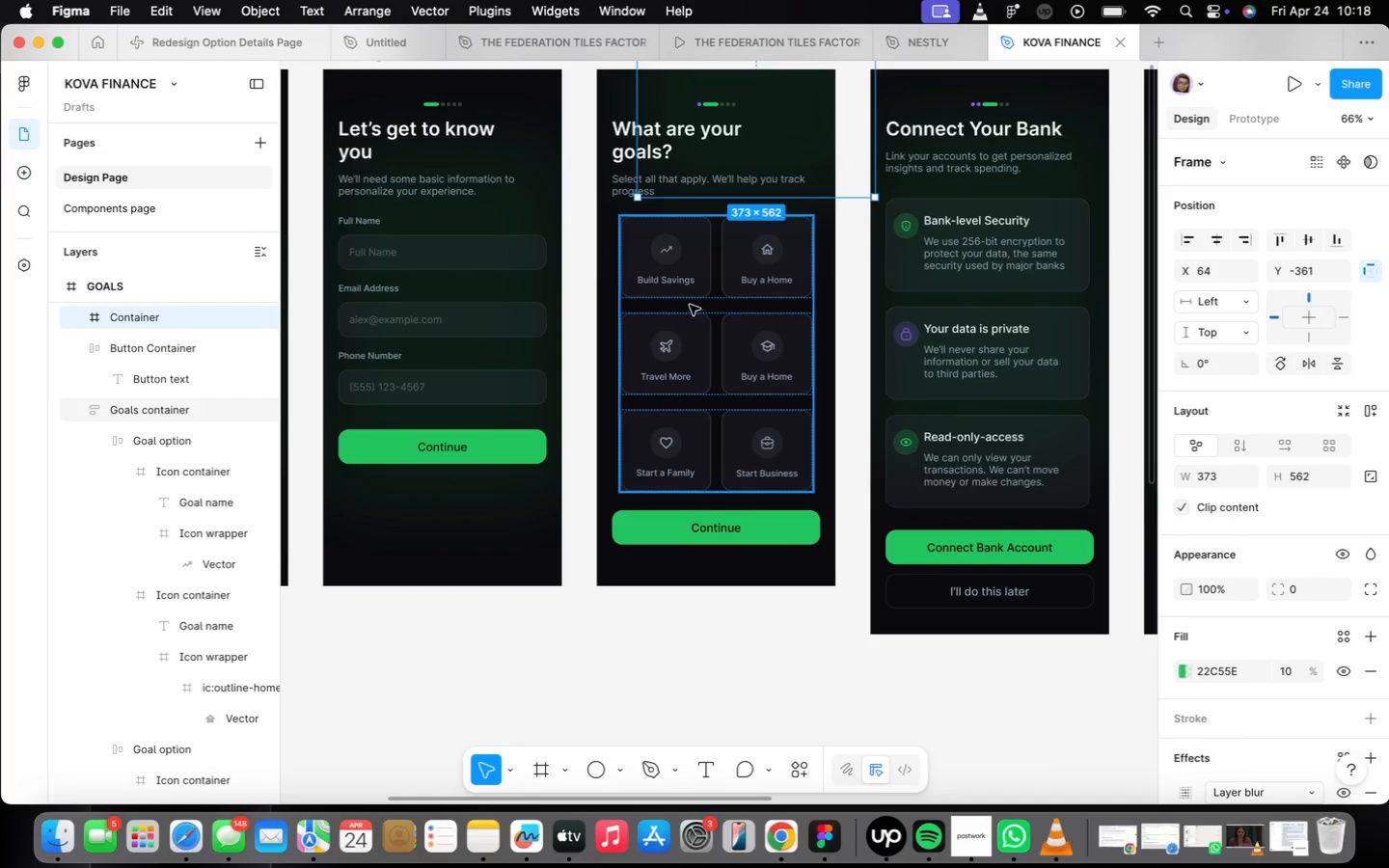 
double_click([670, 250])
 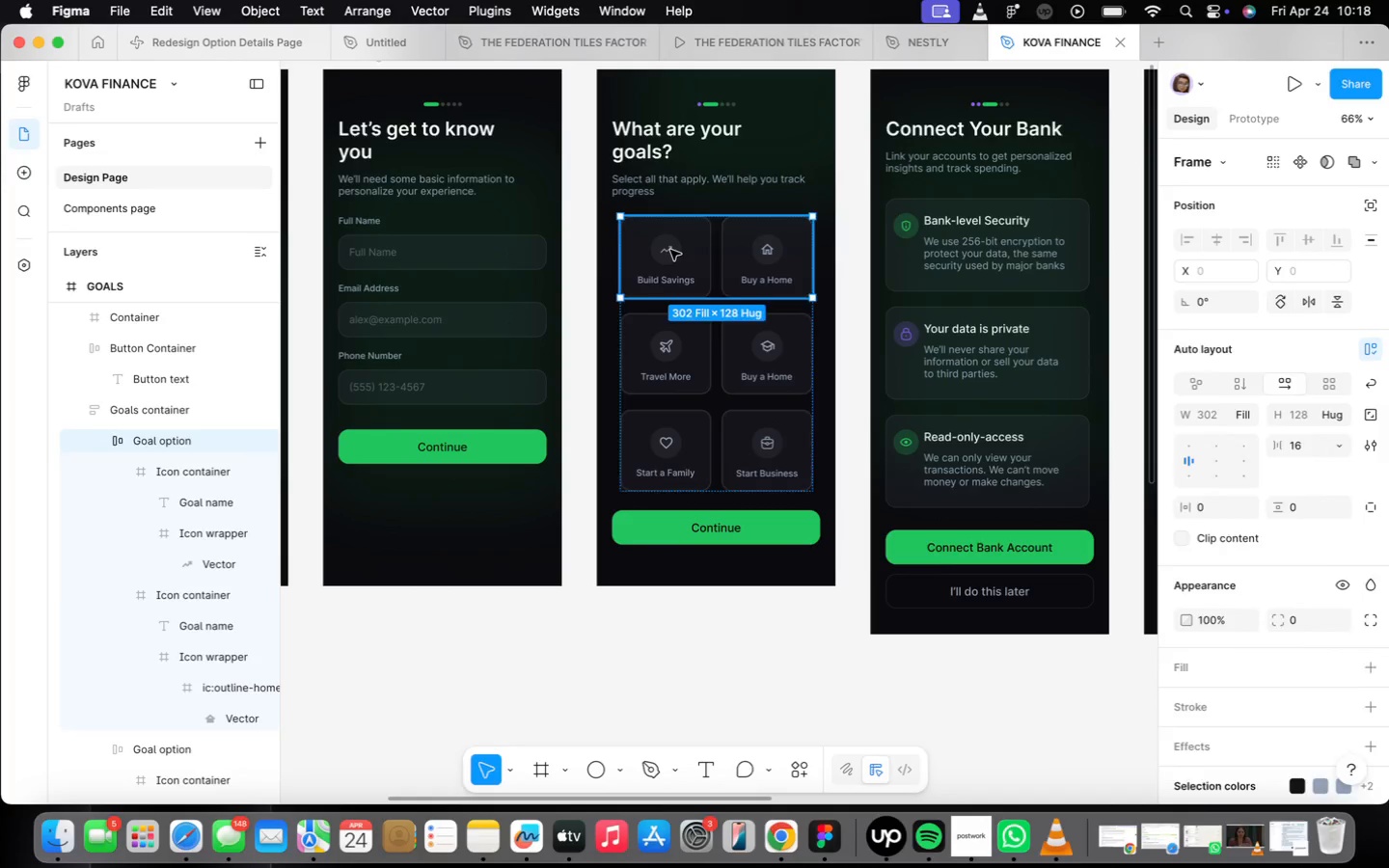 
triple_click([670, 250])
 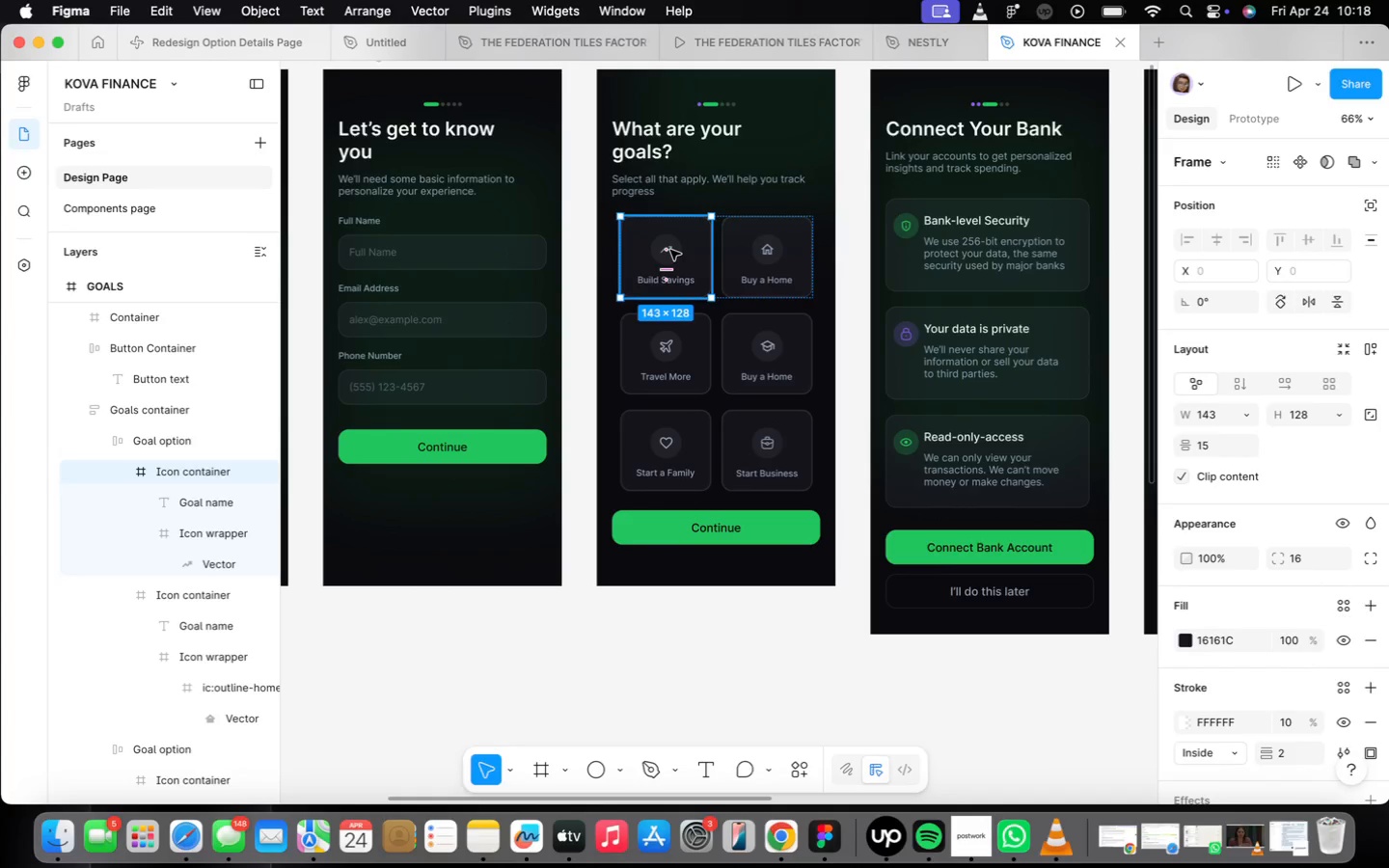 
double_click([670, 250])
 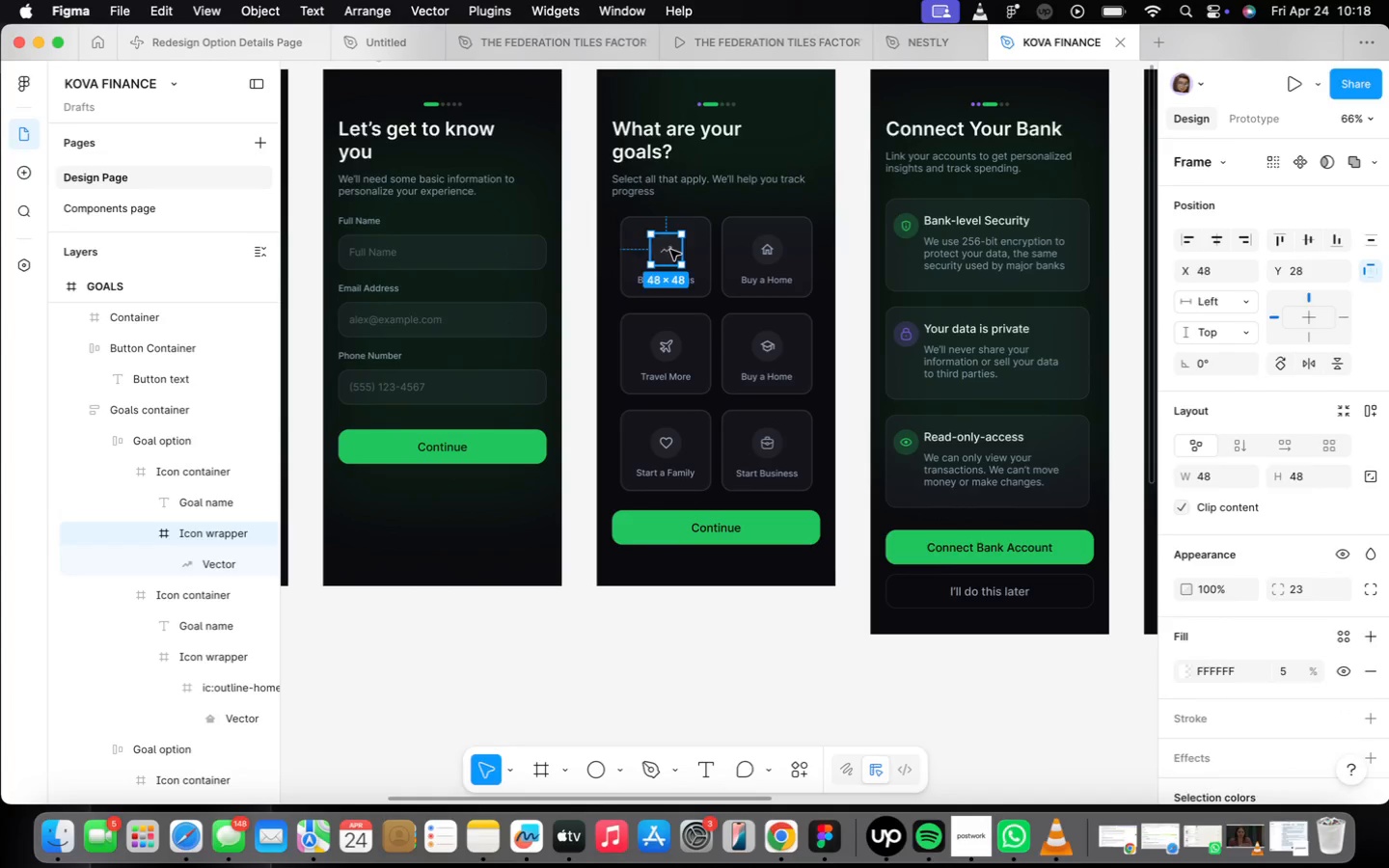 
triple_click([670, 250])
 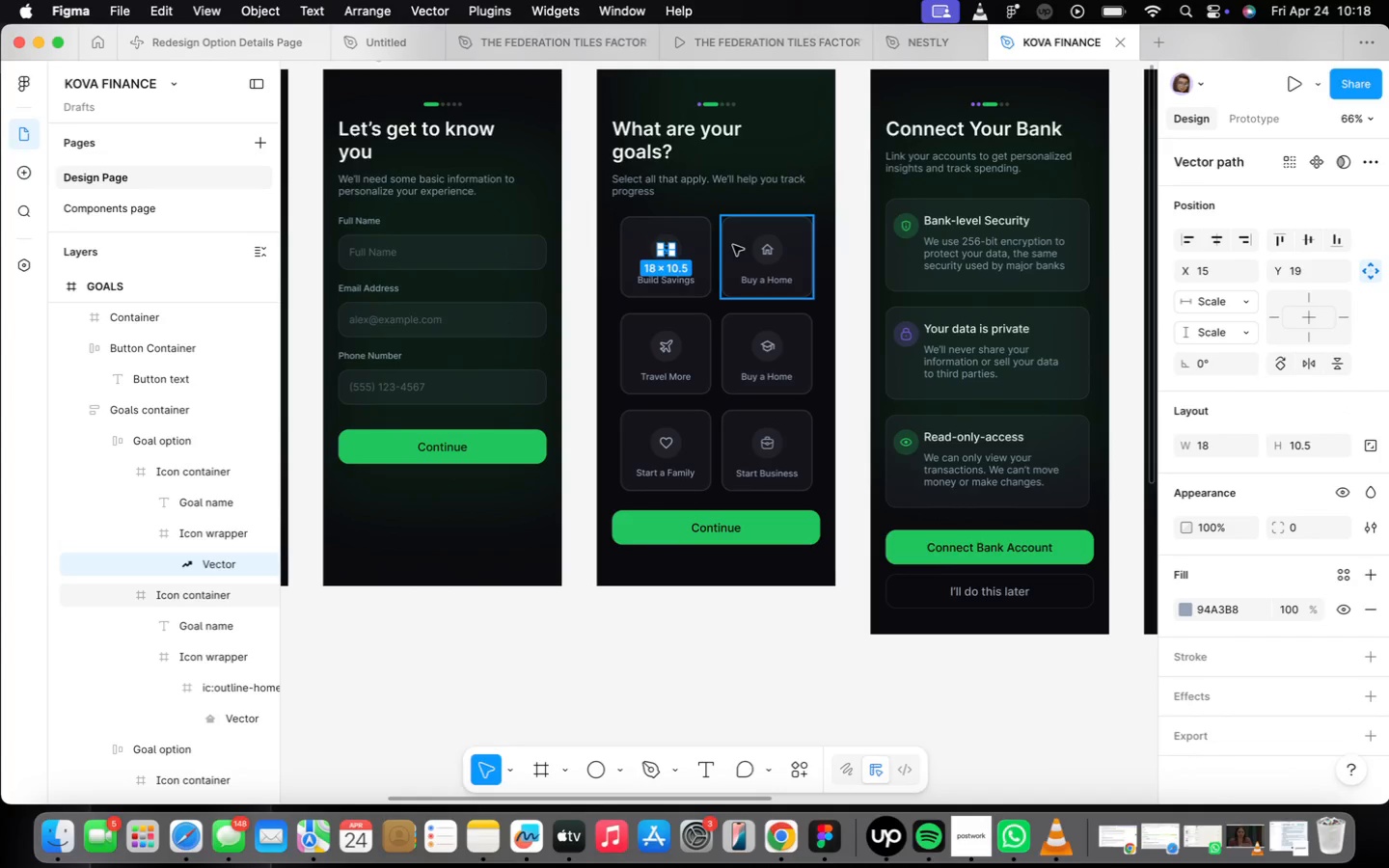 
left_click([762, 250])
 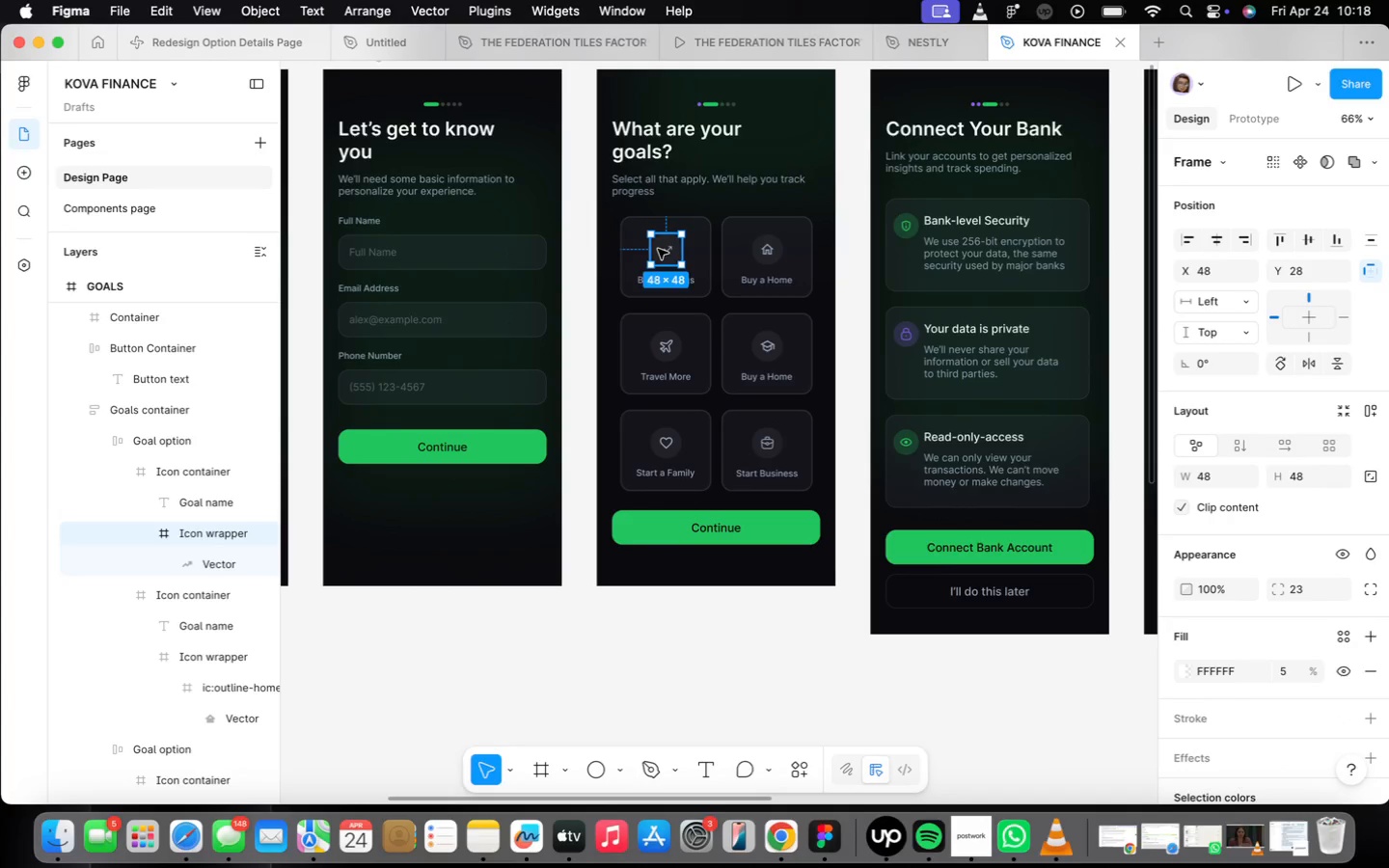 
hold_key(key=ShiftLeft, duration=8.69)
double_click([674, 348])
 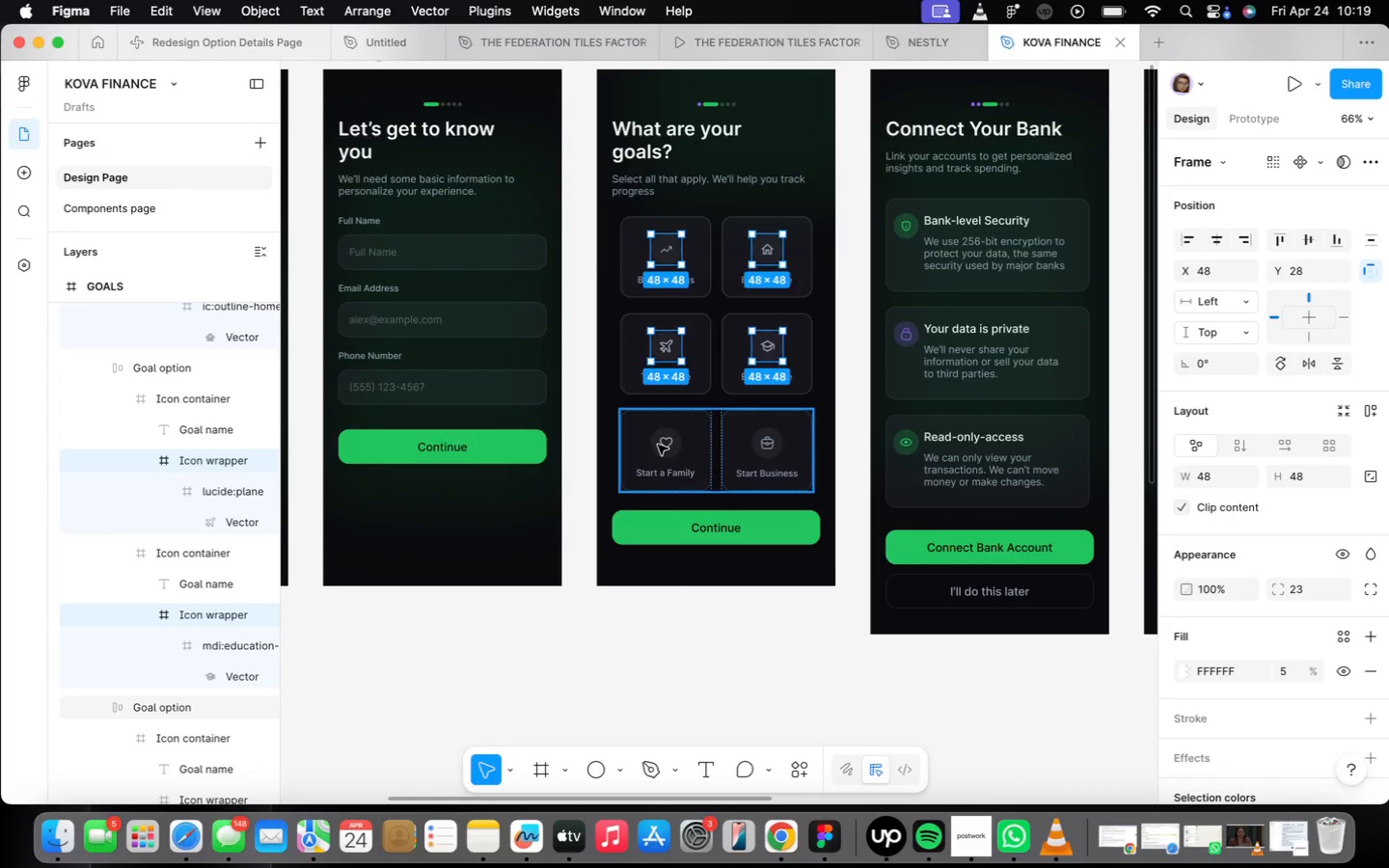 
double_click([659, 444])
 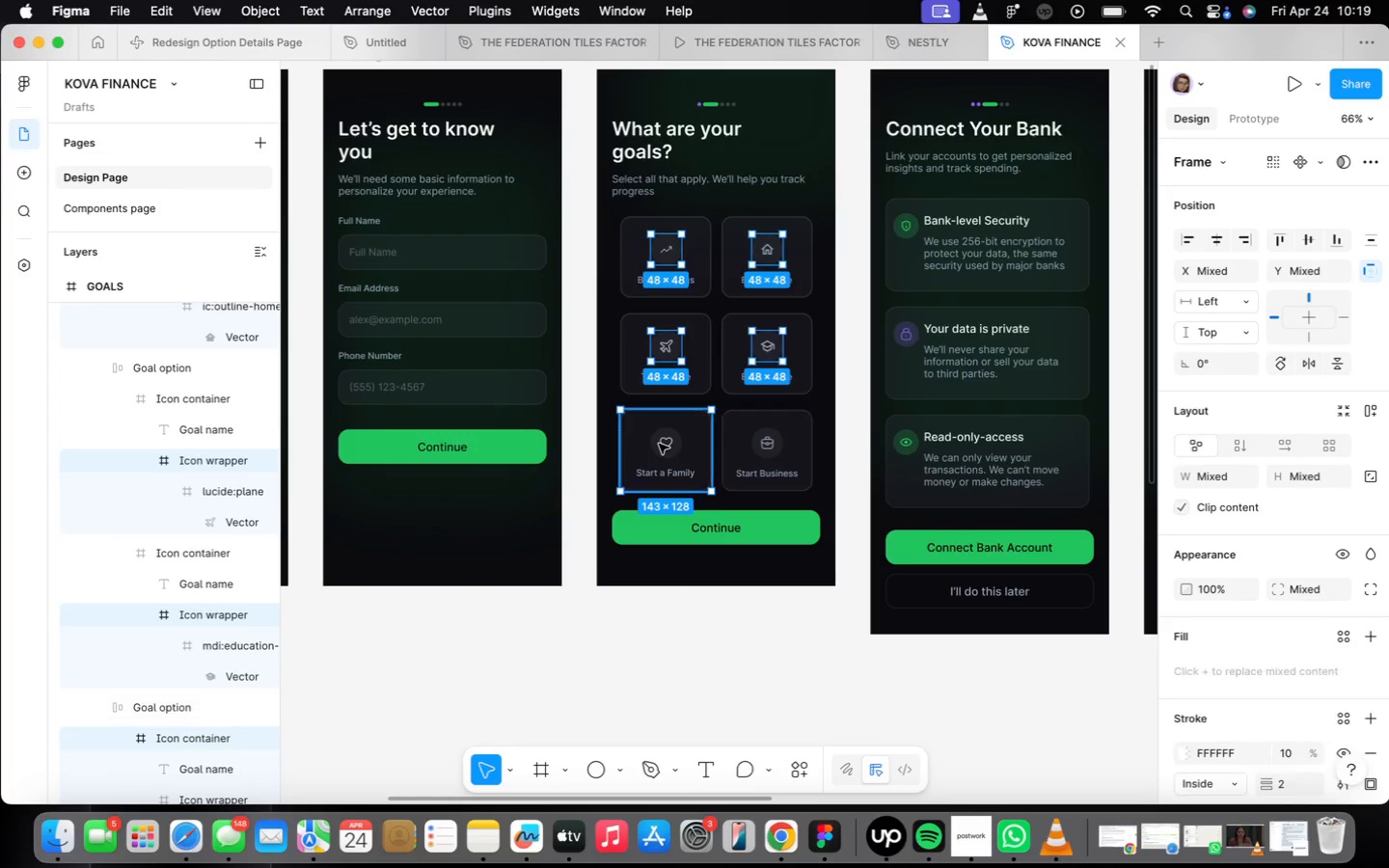 
triple_click([659, 444])
 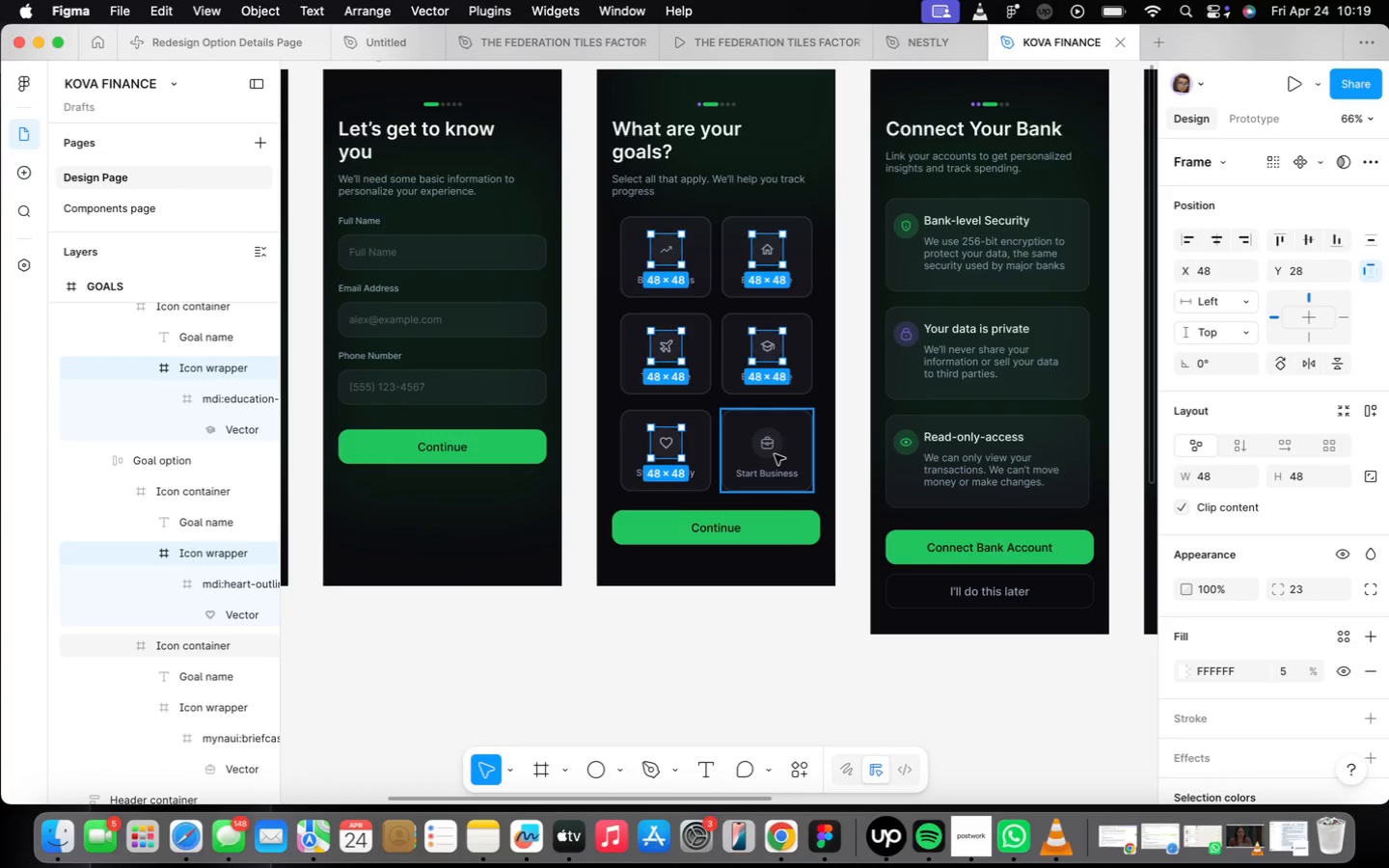 
left_click([775, 449])
 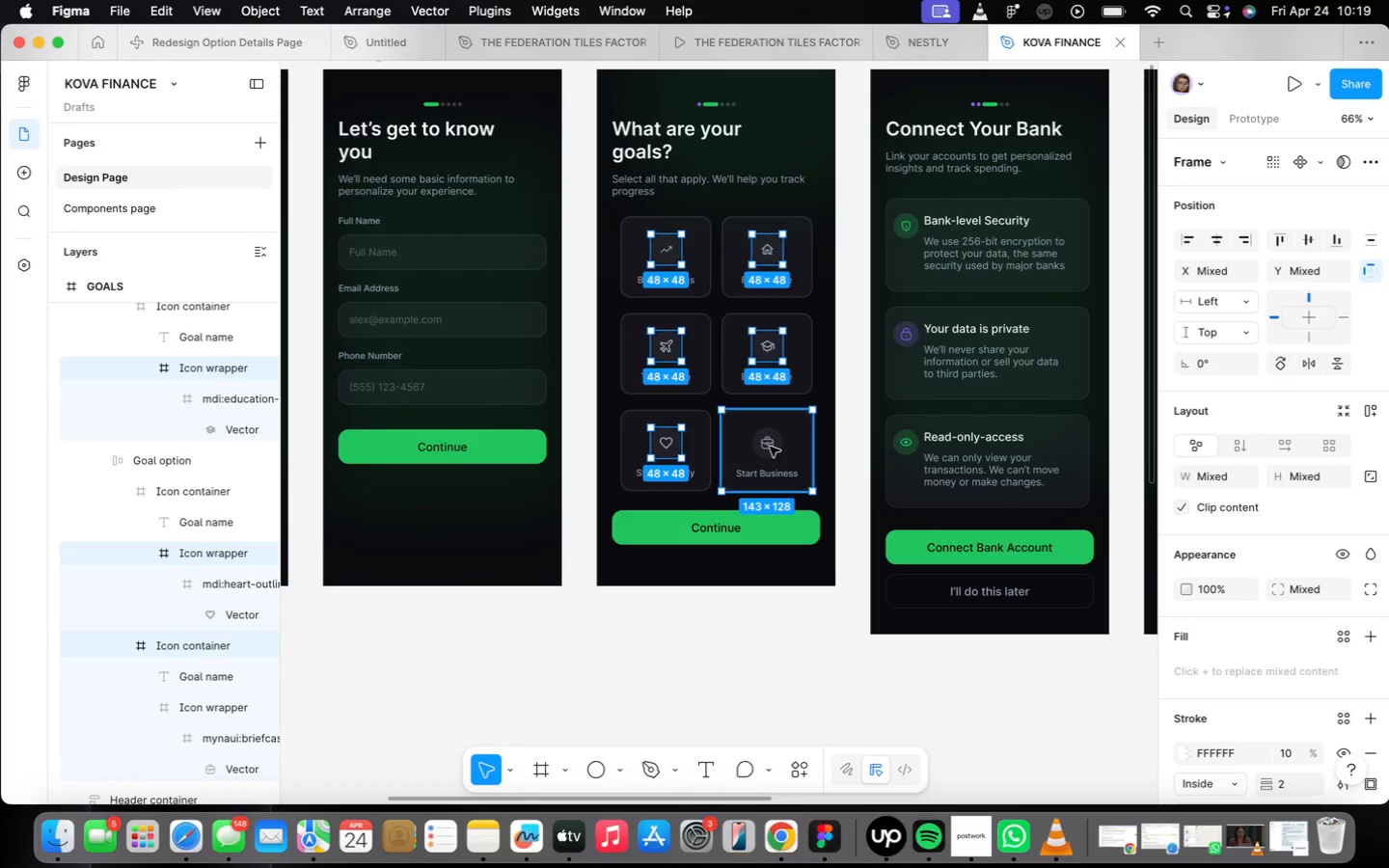 
double_click([770, 447])
 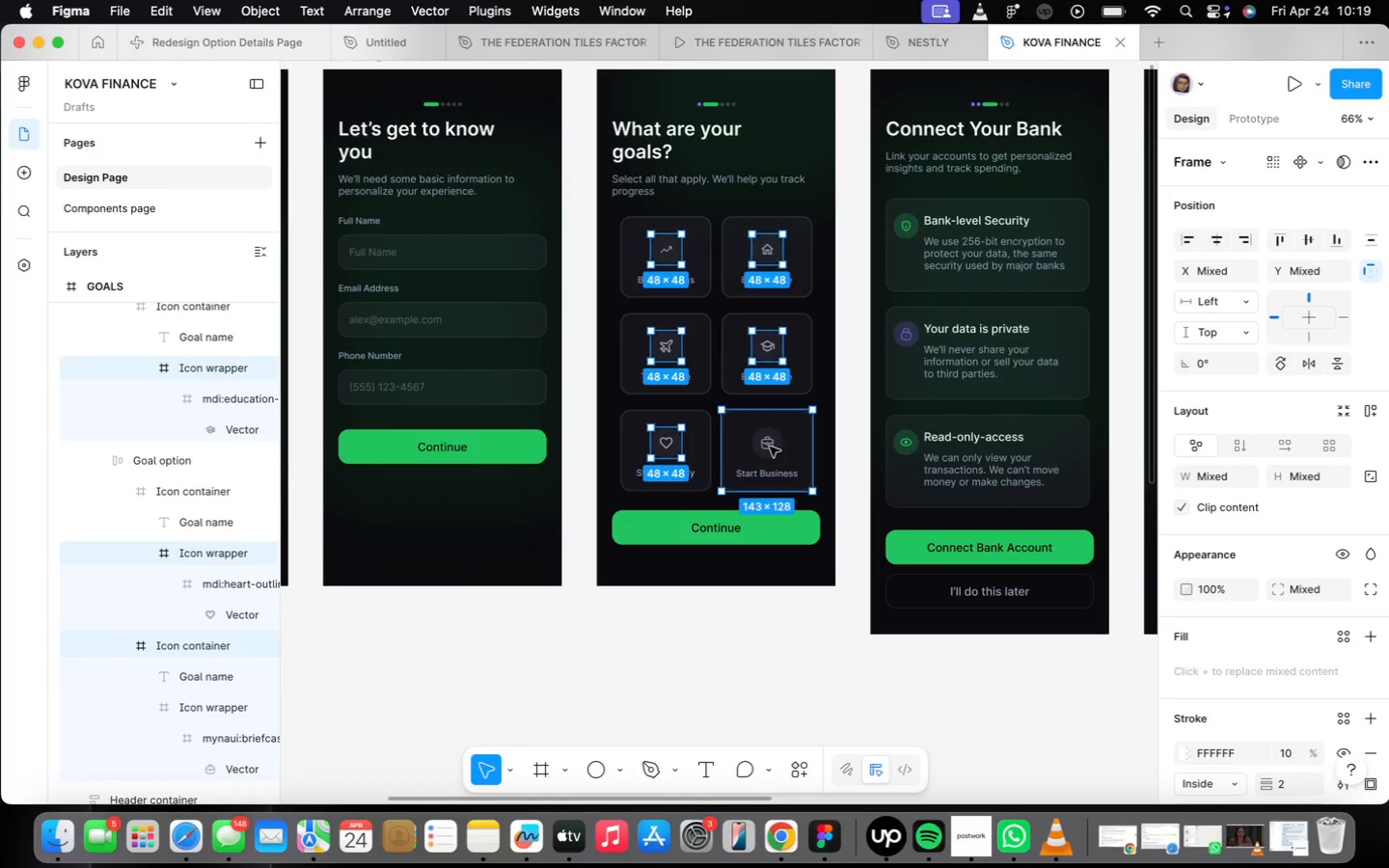 
triple_click([770, 447])
 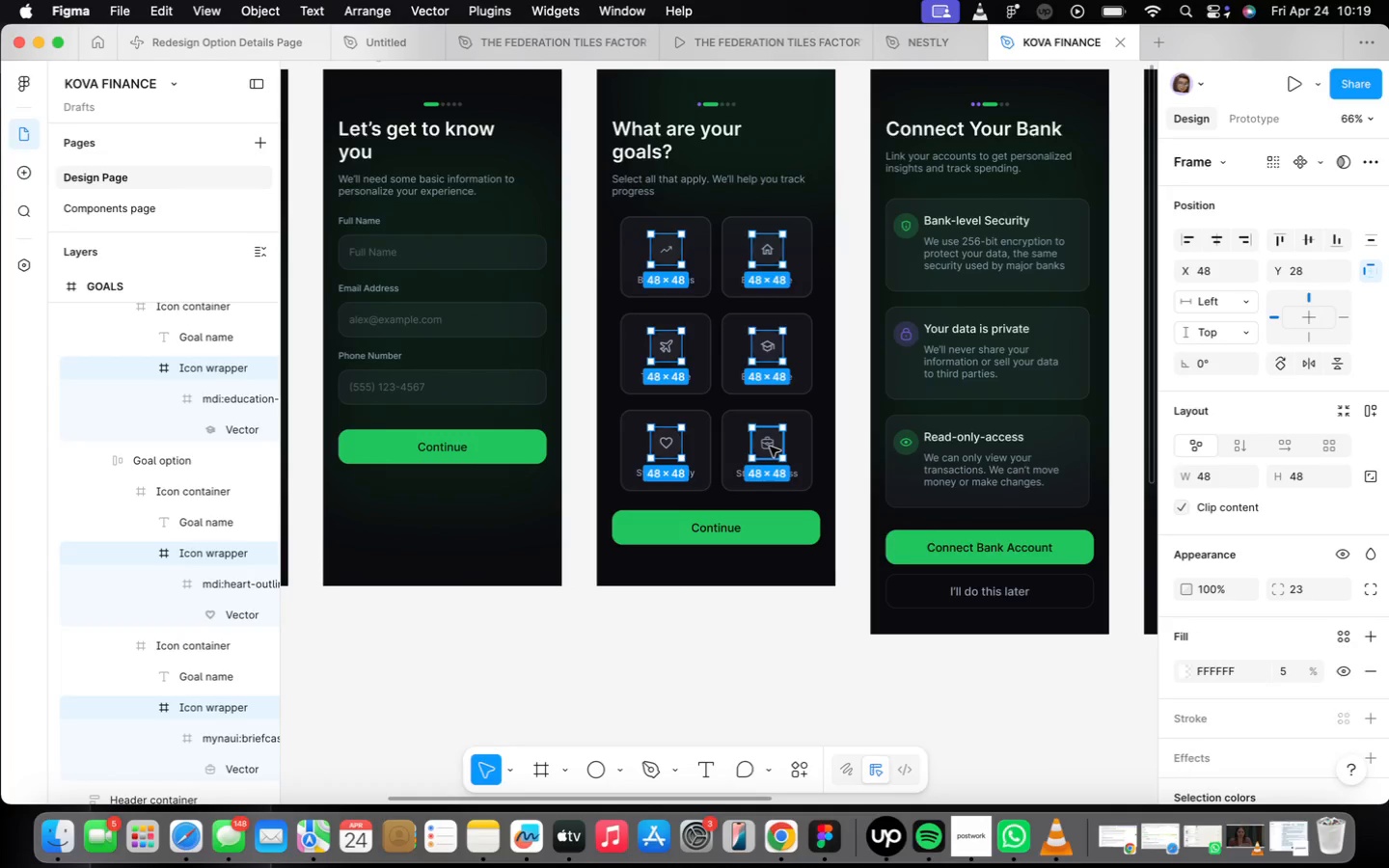 
triple_click([770, 447])
 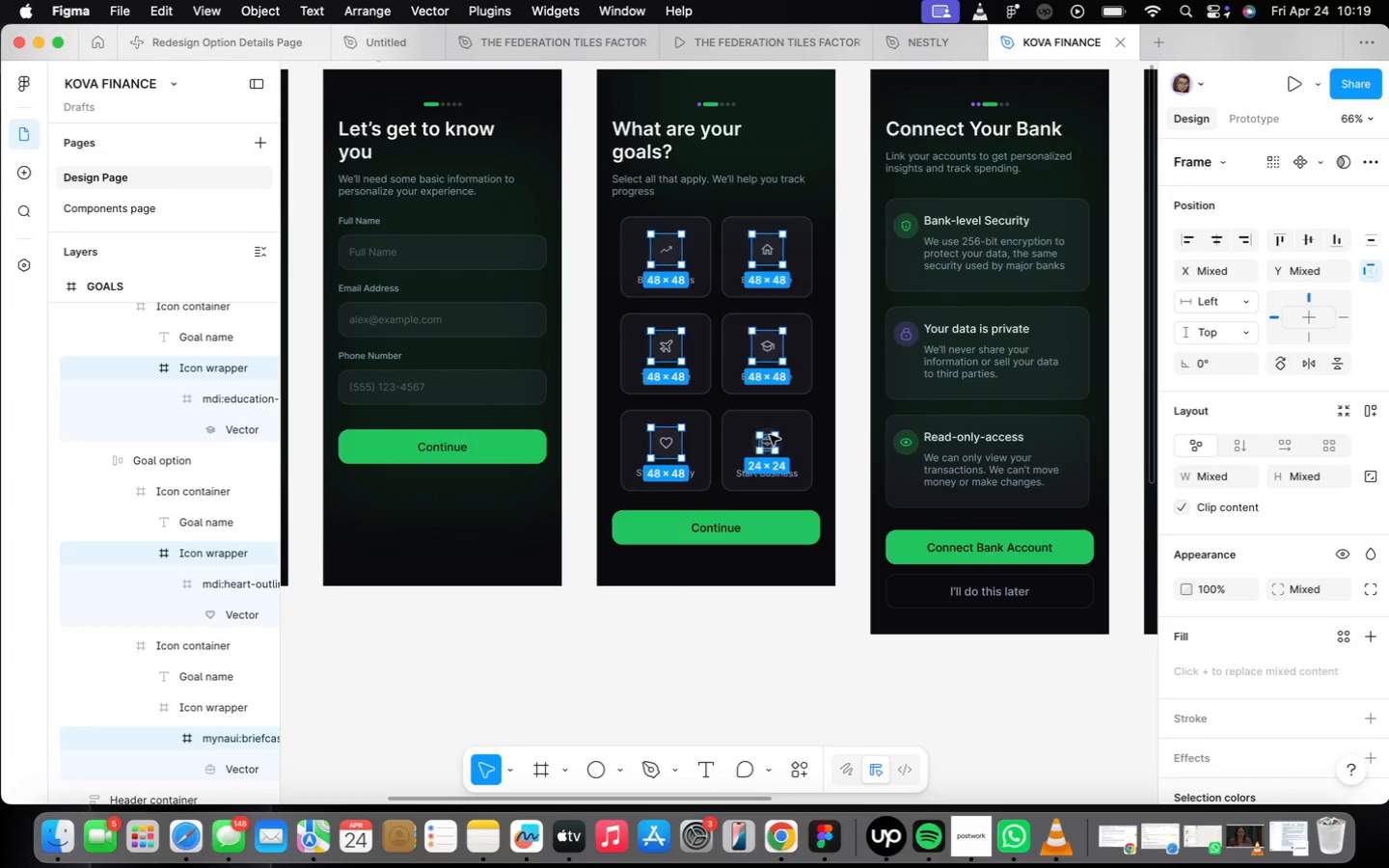 
key(Meta+CommandLeft)
 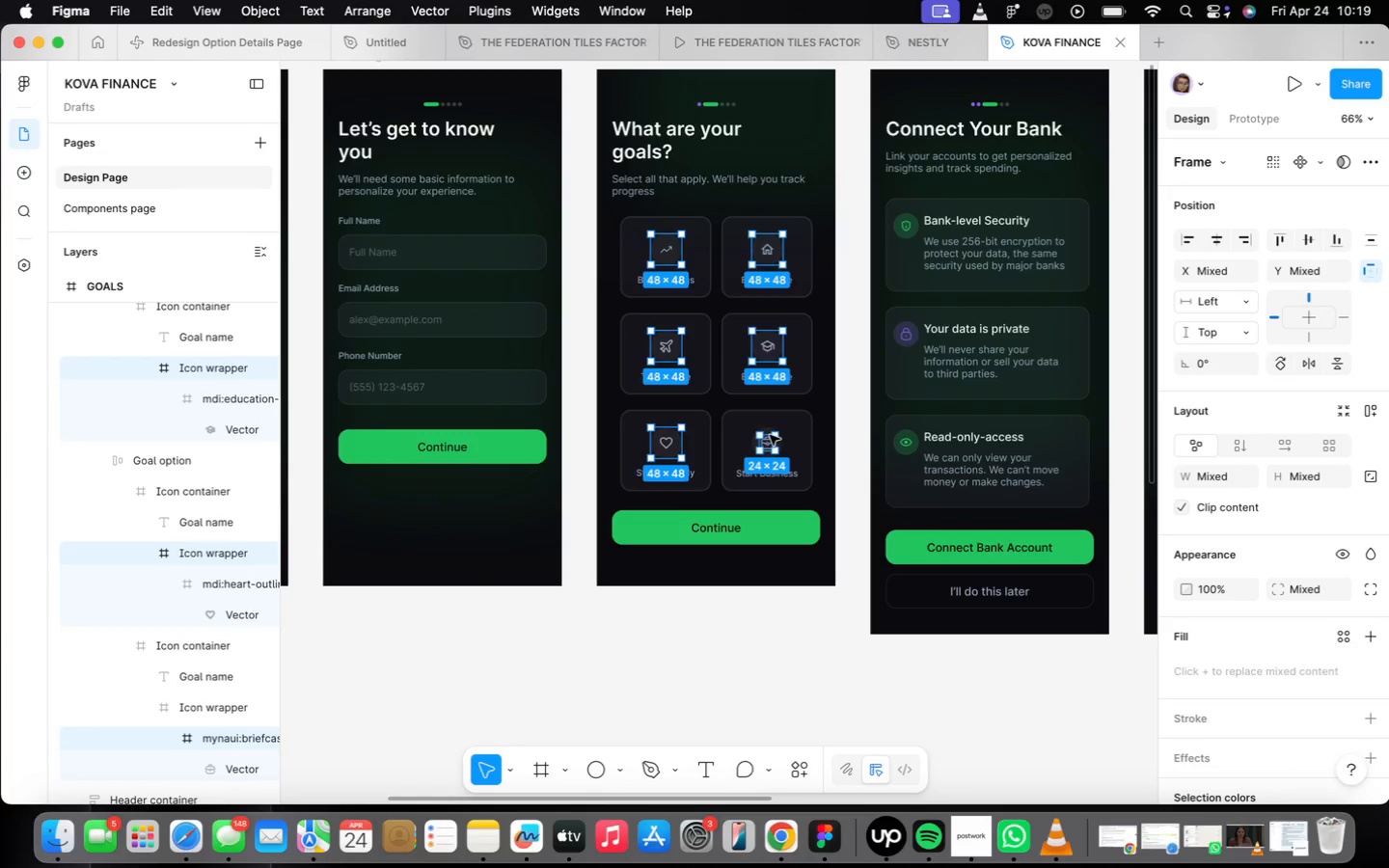 
key(Z)
 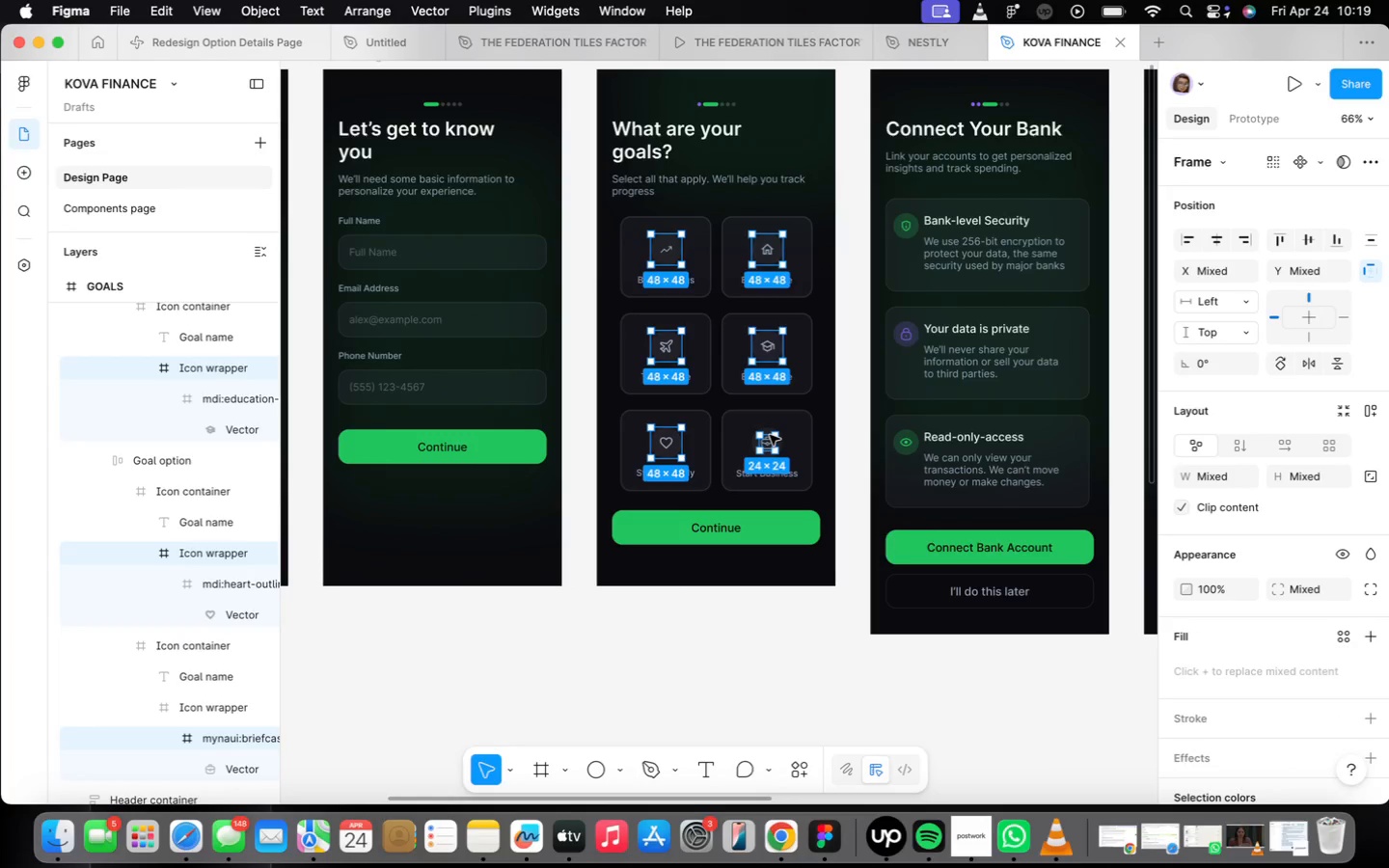 
key(Meta+Z)
 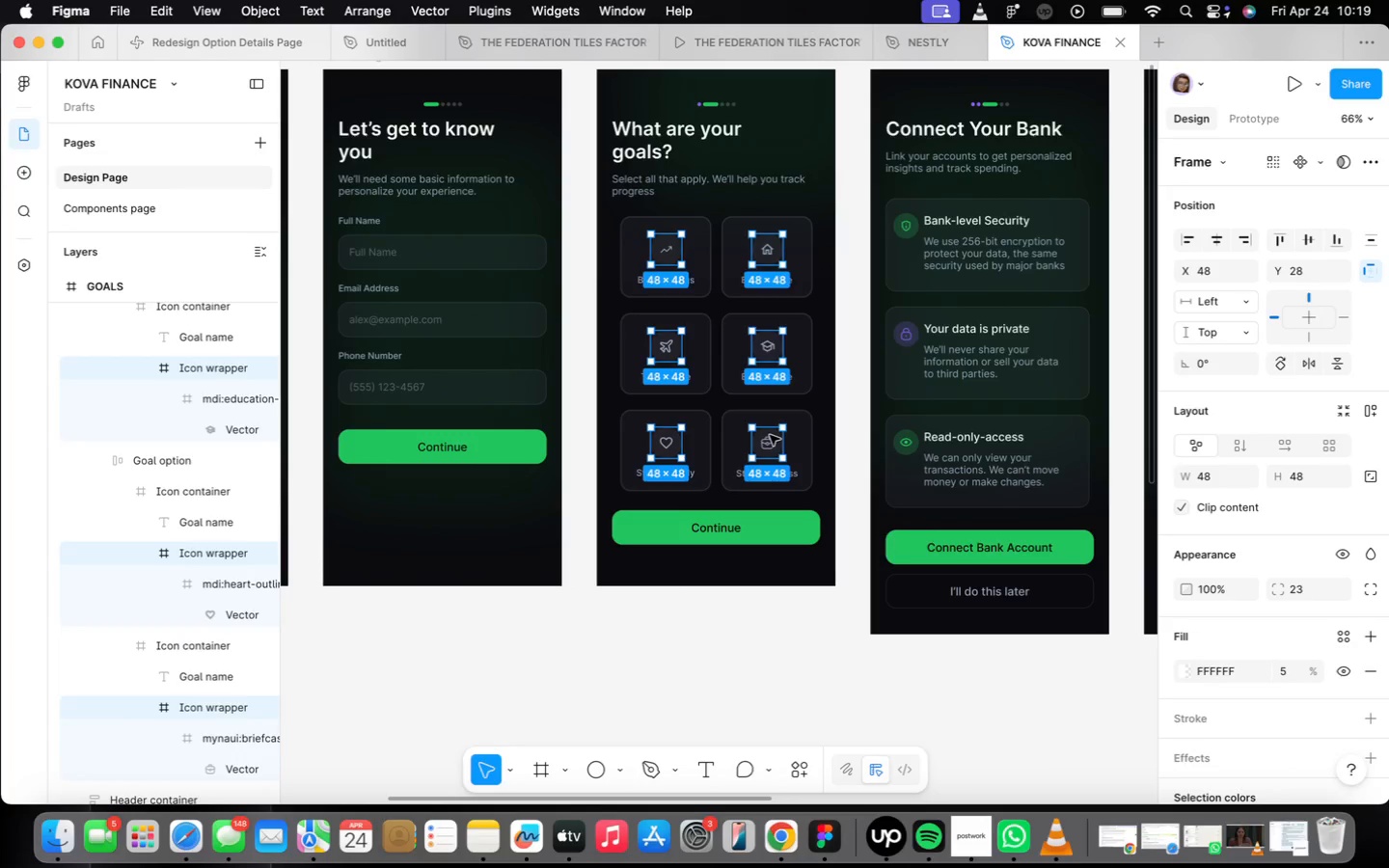 
key(Meta+CommandLeft)
 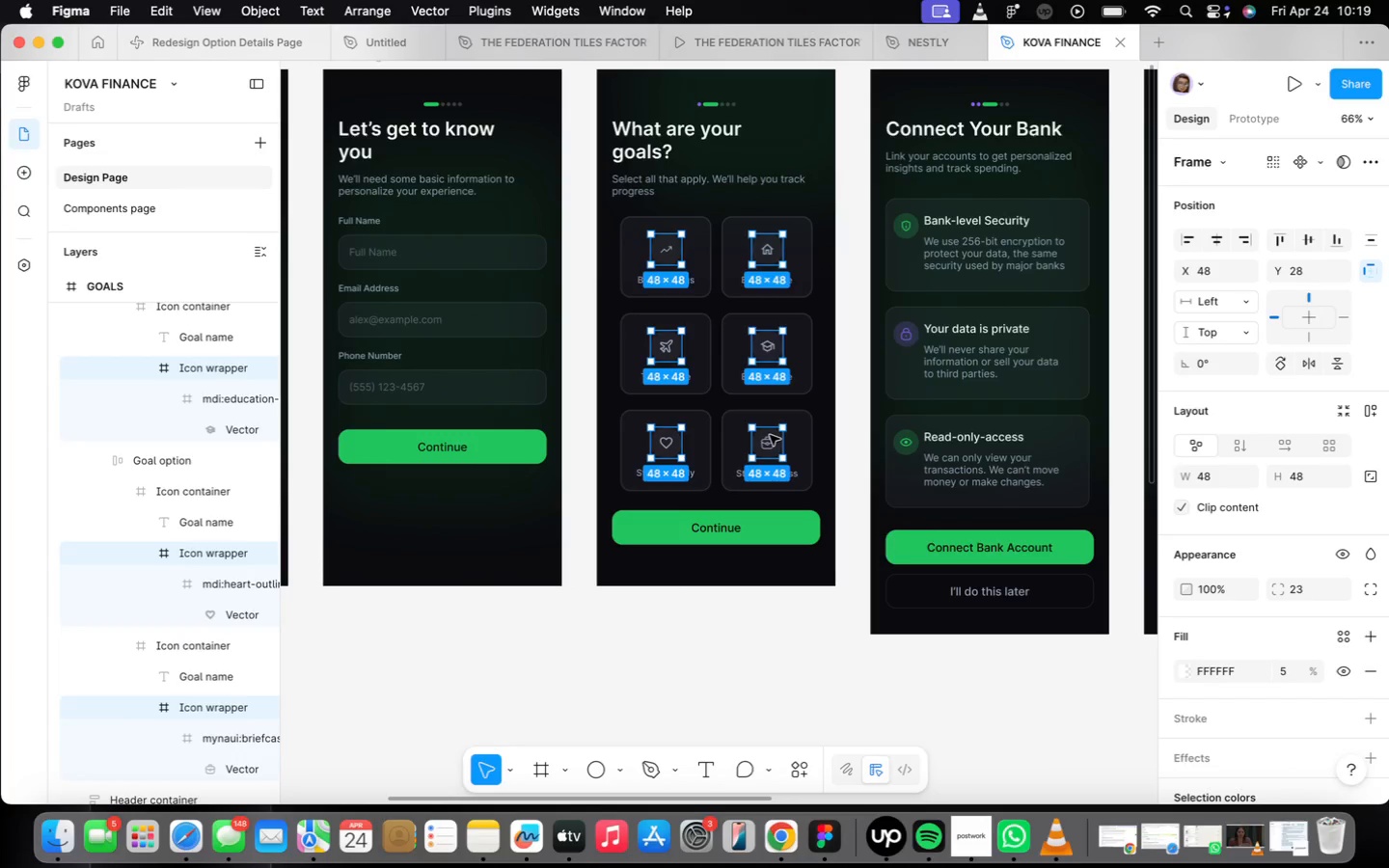 
key(Meta+C)
 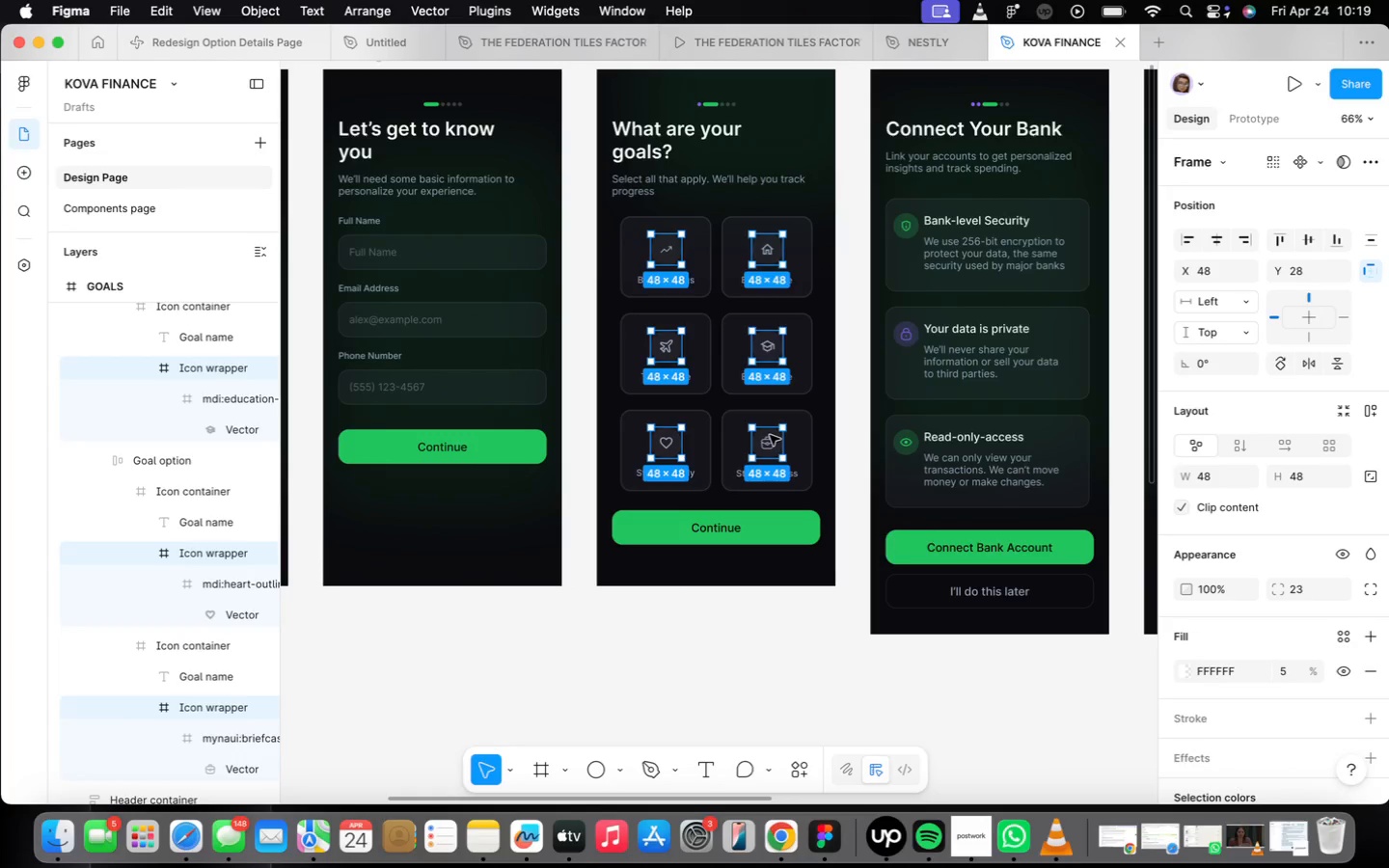 
key(Meta+CommandLeft)
 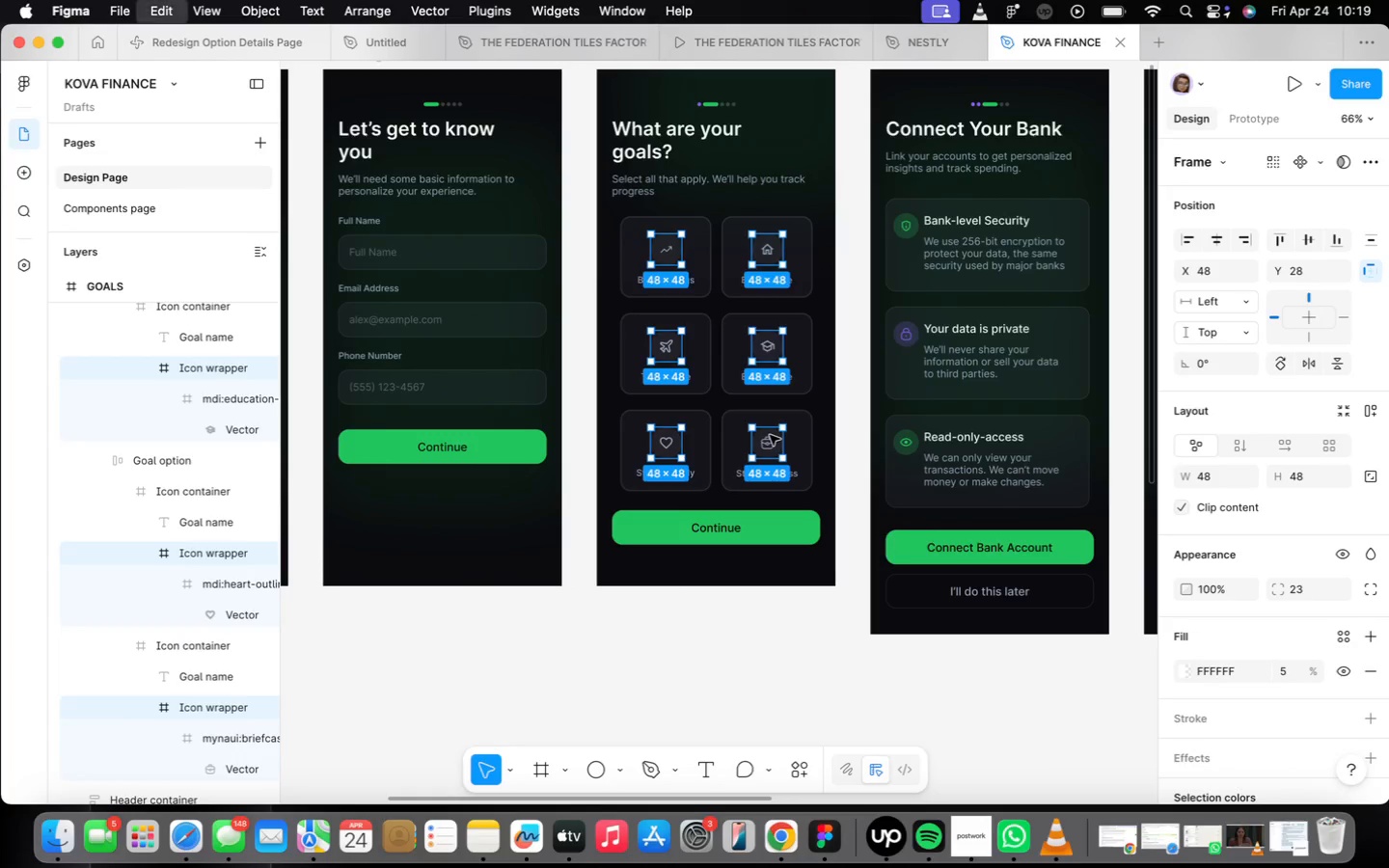 
key(Meta+C)
 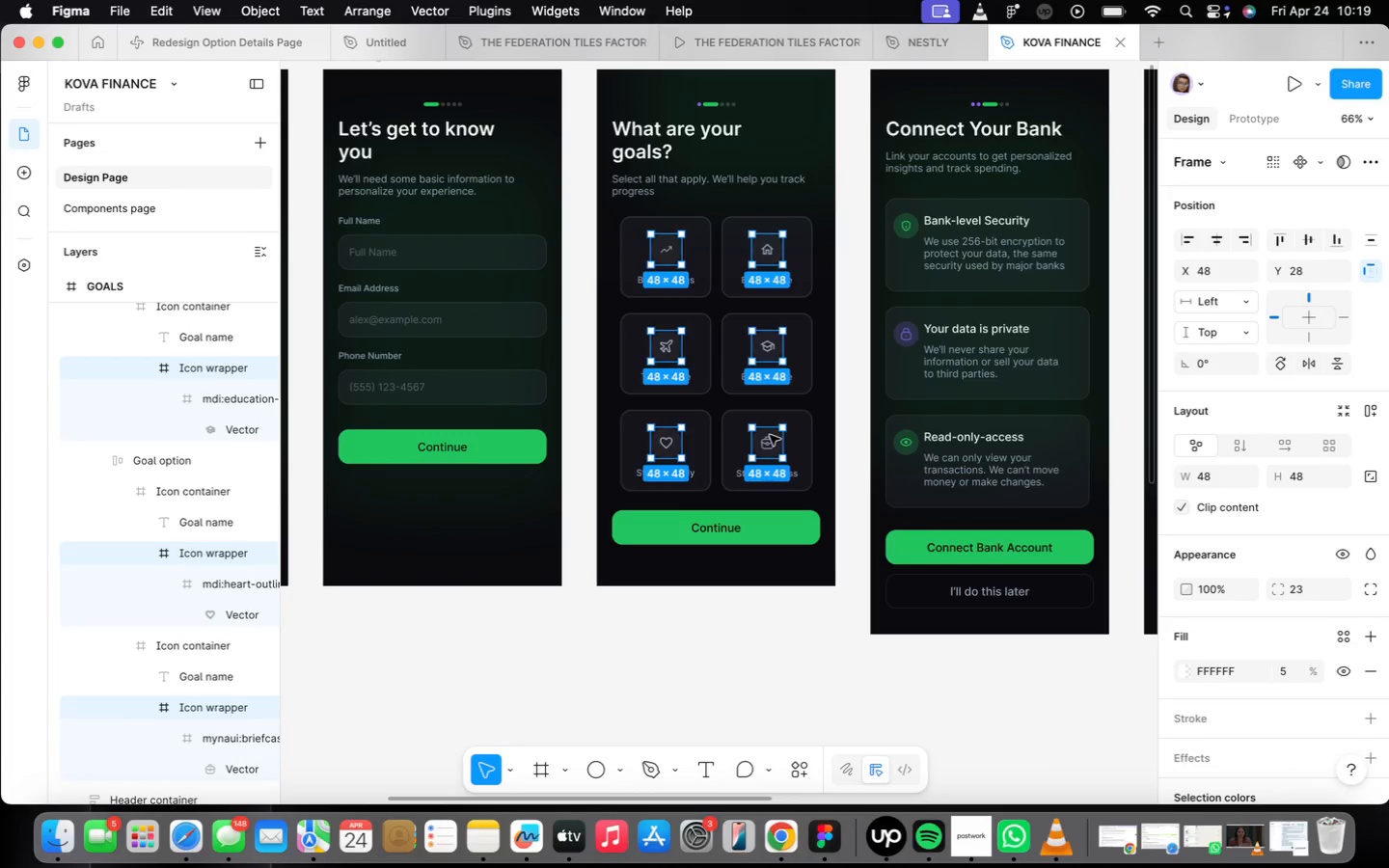 
key(Meta+CommandLeft)
 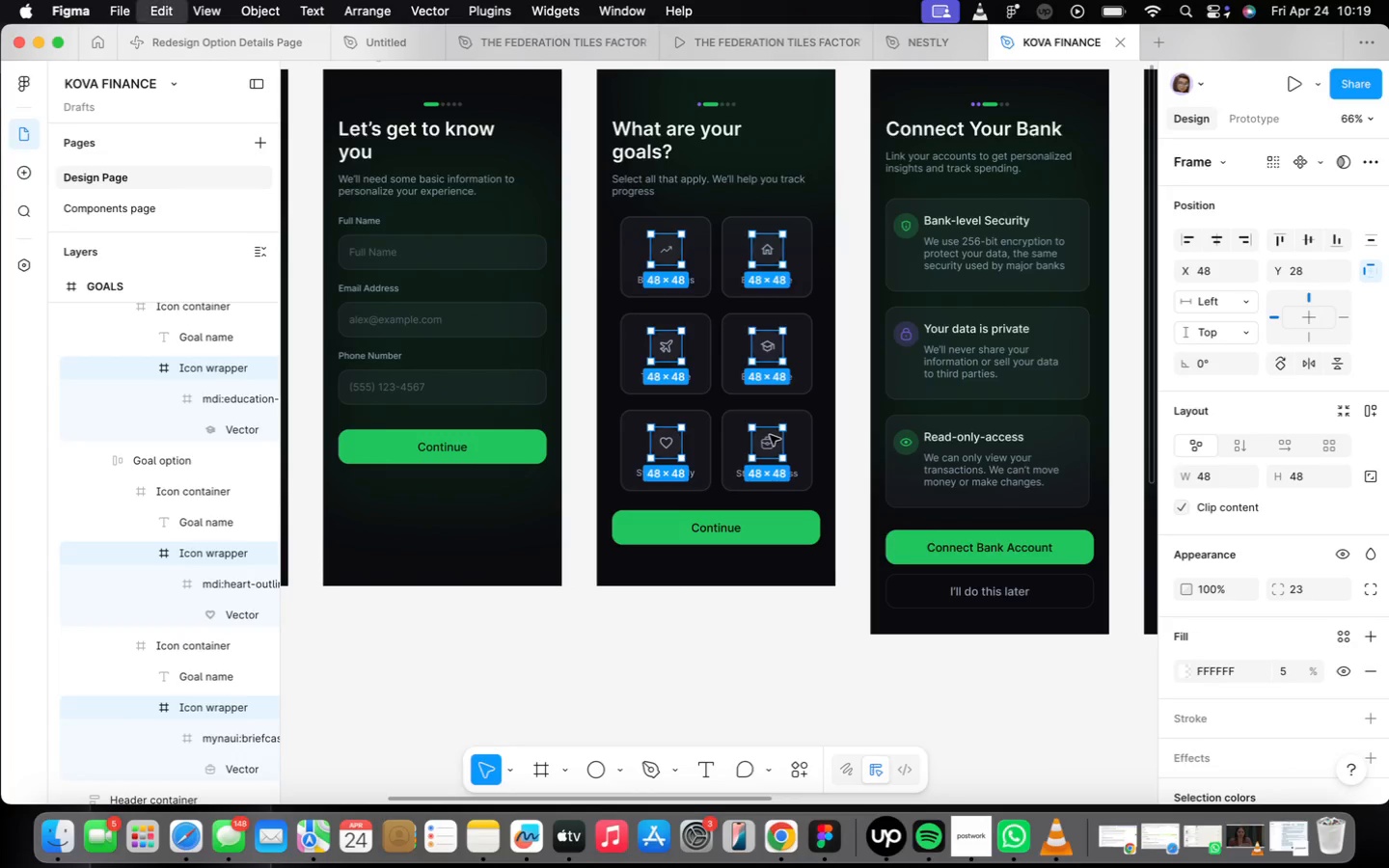 
key(Meta+C)
 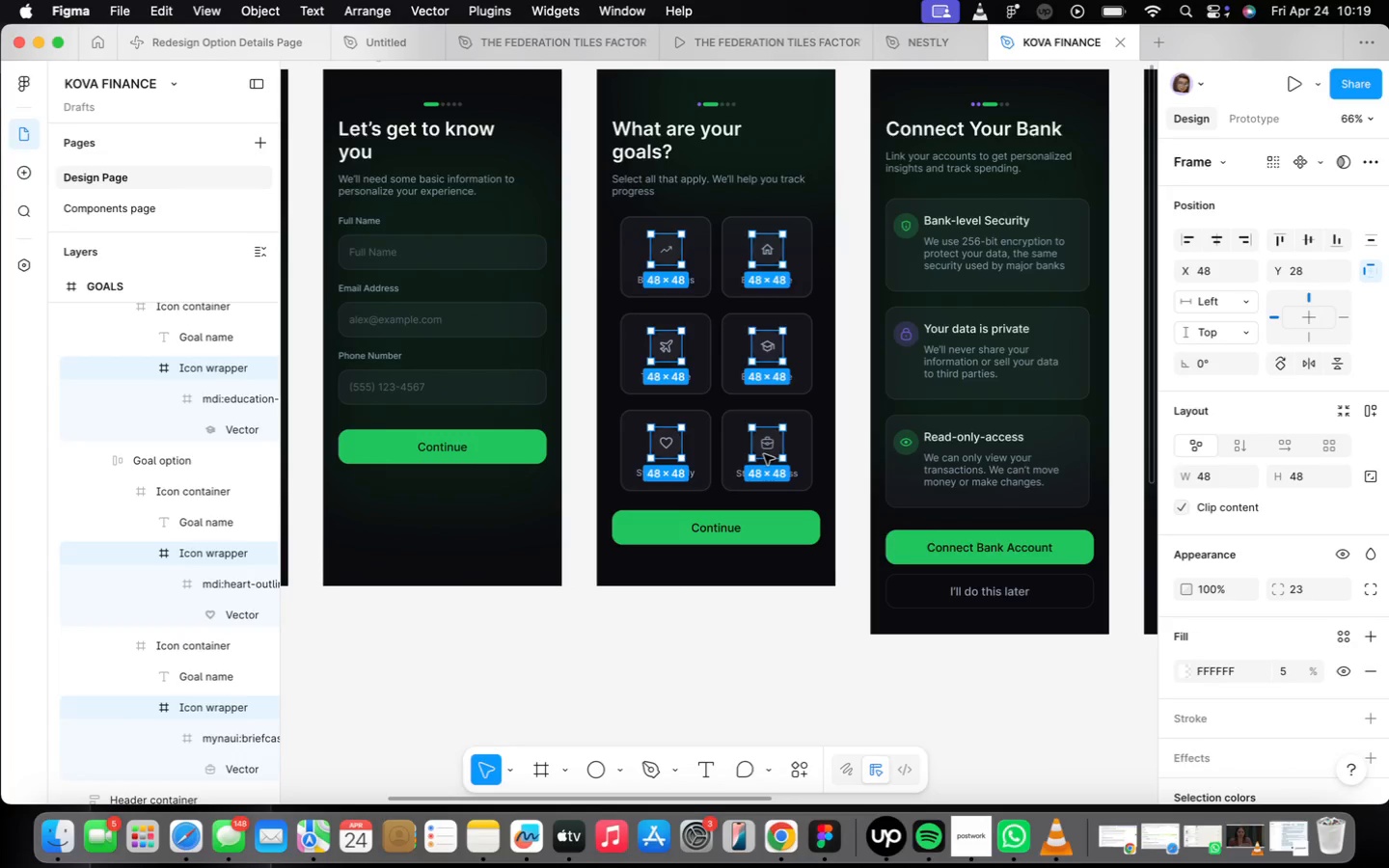 
left_click([749, 318])
 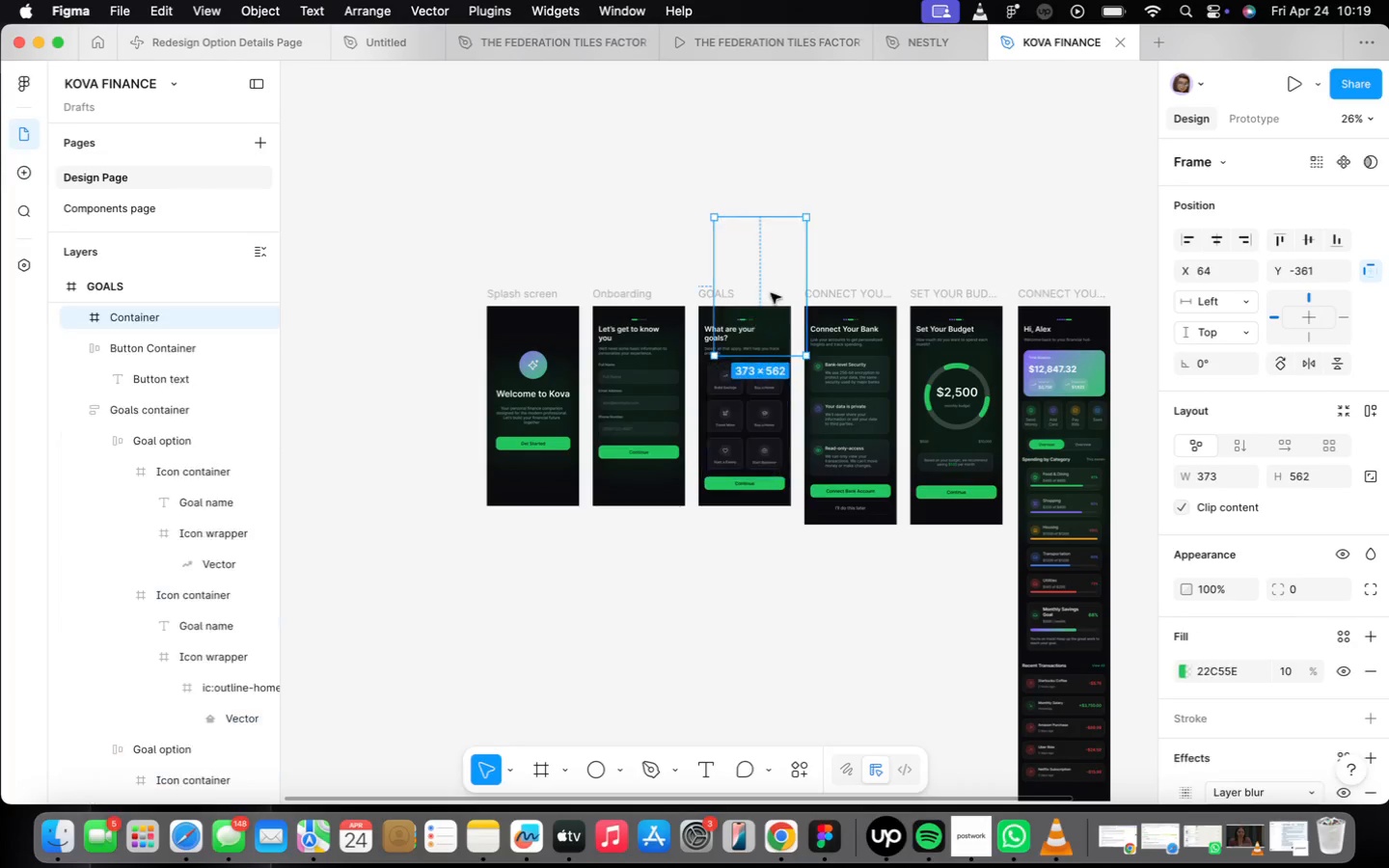 
scroll: coordinate [763, 456], scroll_direction: down, amount: 13.0
 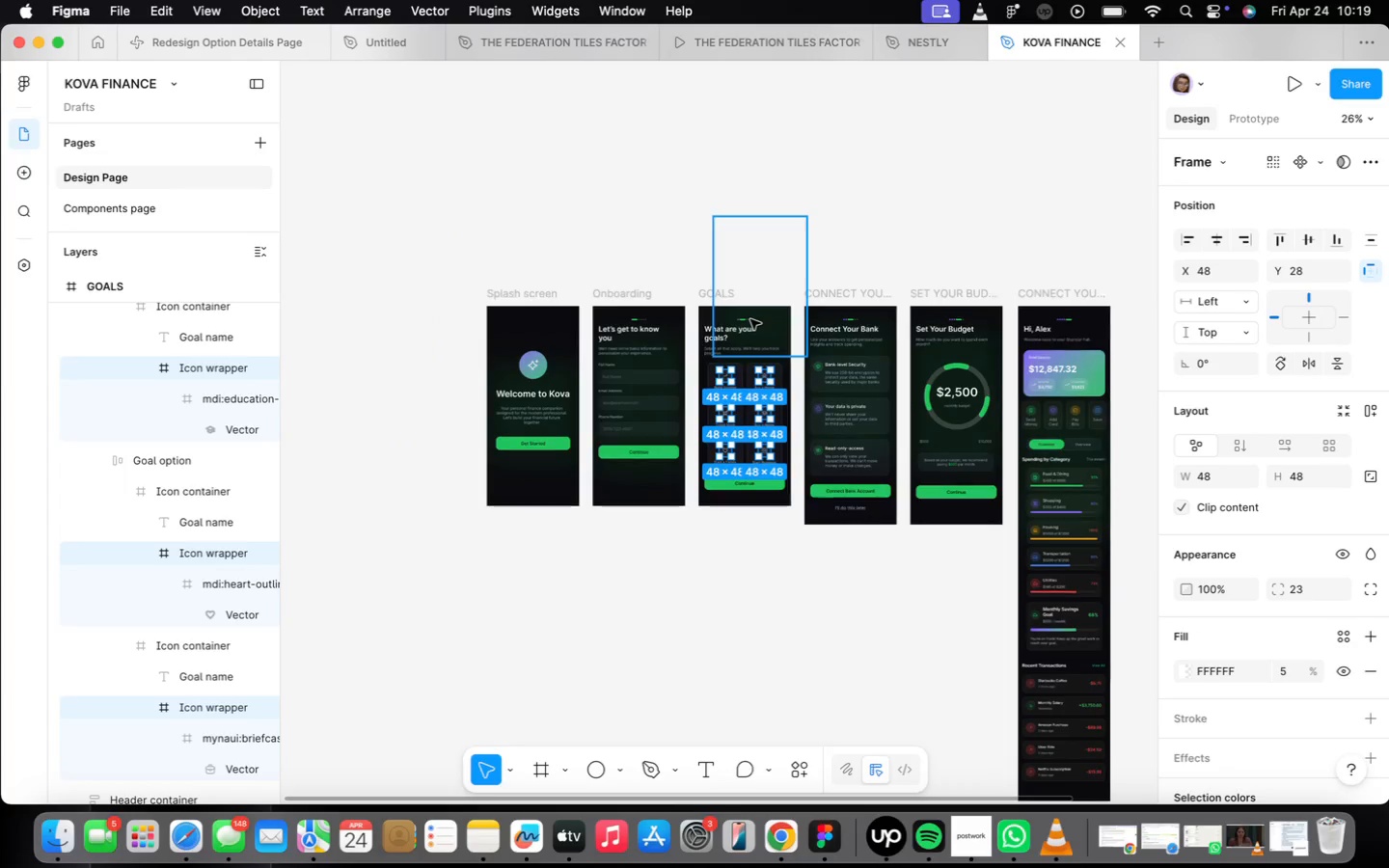 
left_click_drag(start_coordinate=[772, 293], to_coordinate=[755, 404])
 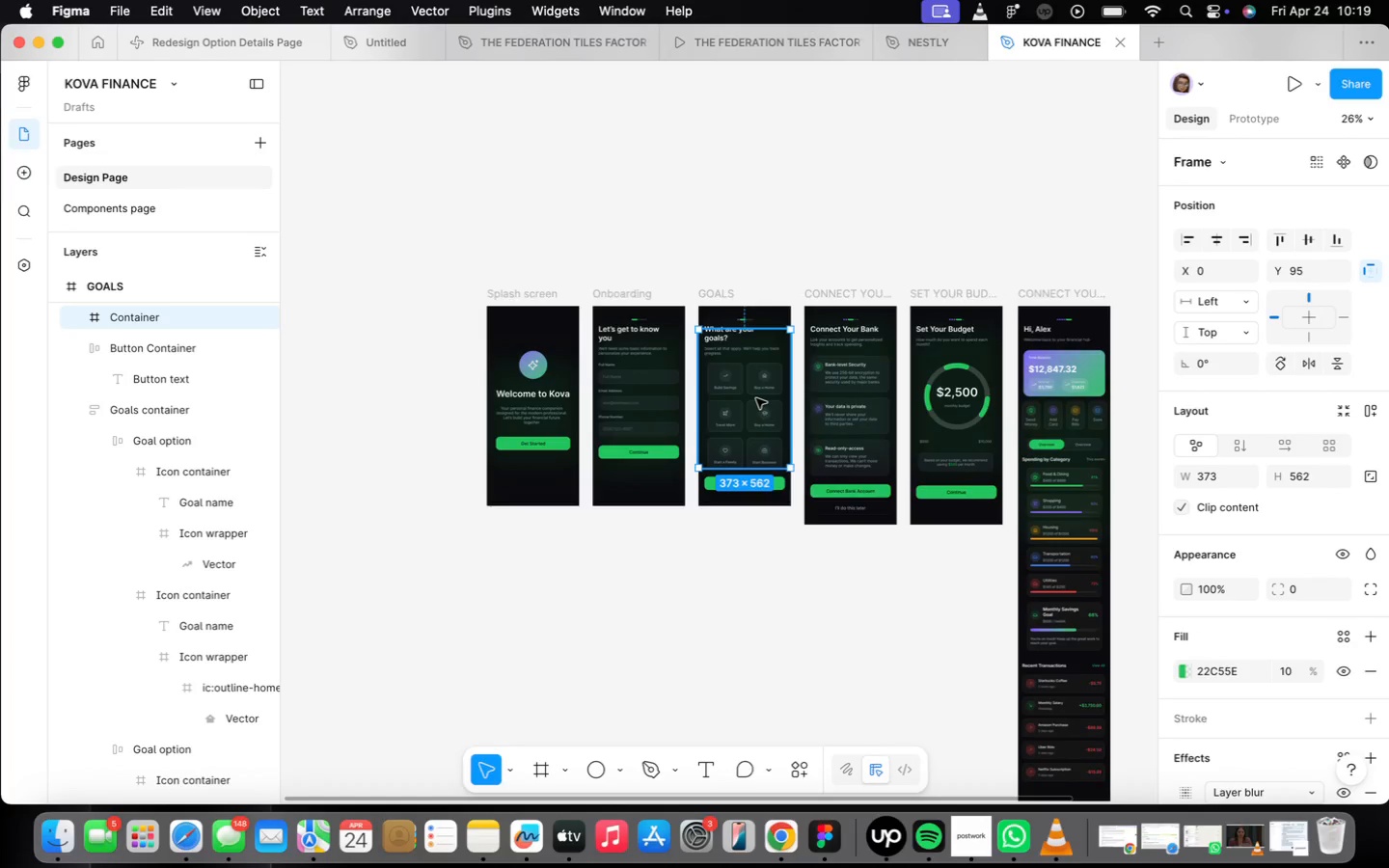 
scroll: coordinate [756, 398], scroll_direction: up, amount: 3.0
 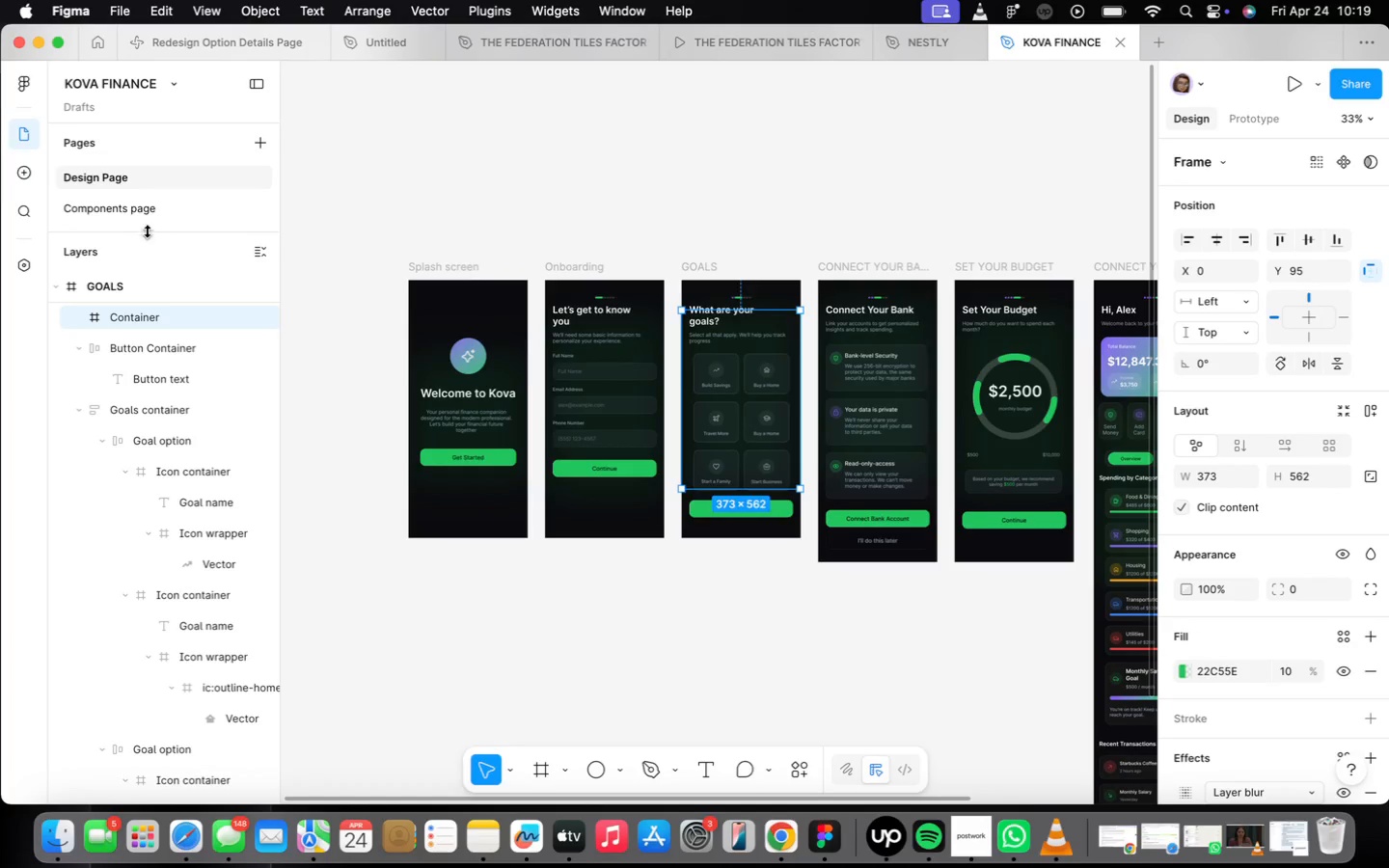 
left_click([151, 202])
 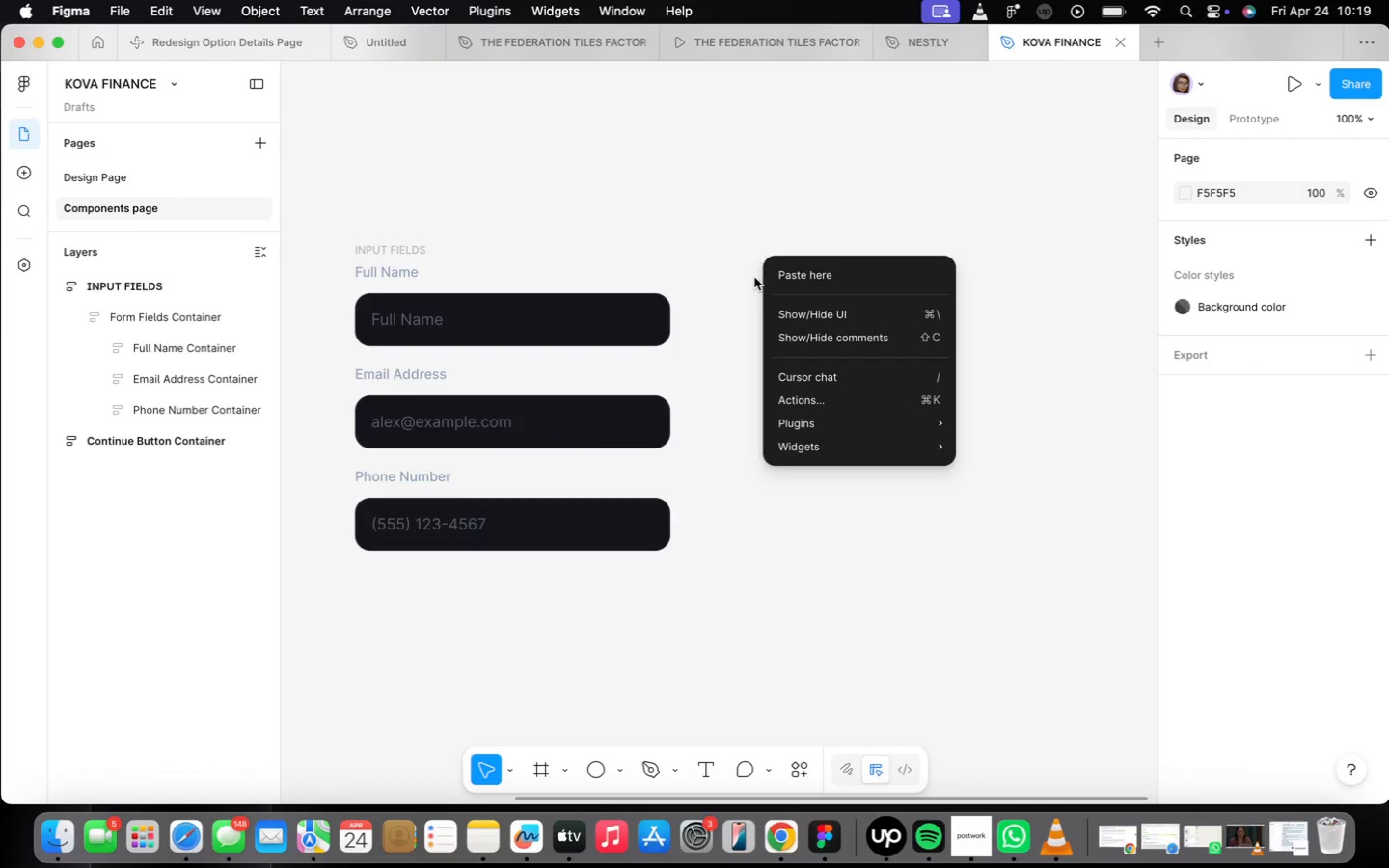 
left_click([786, 279])
 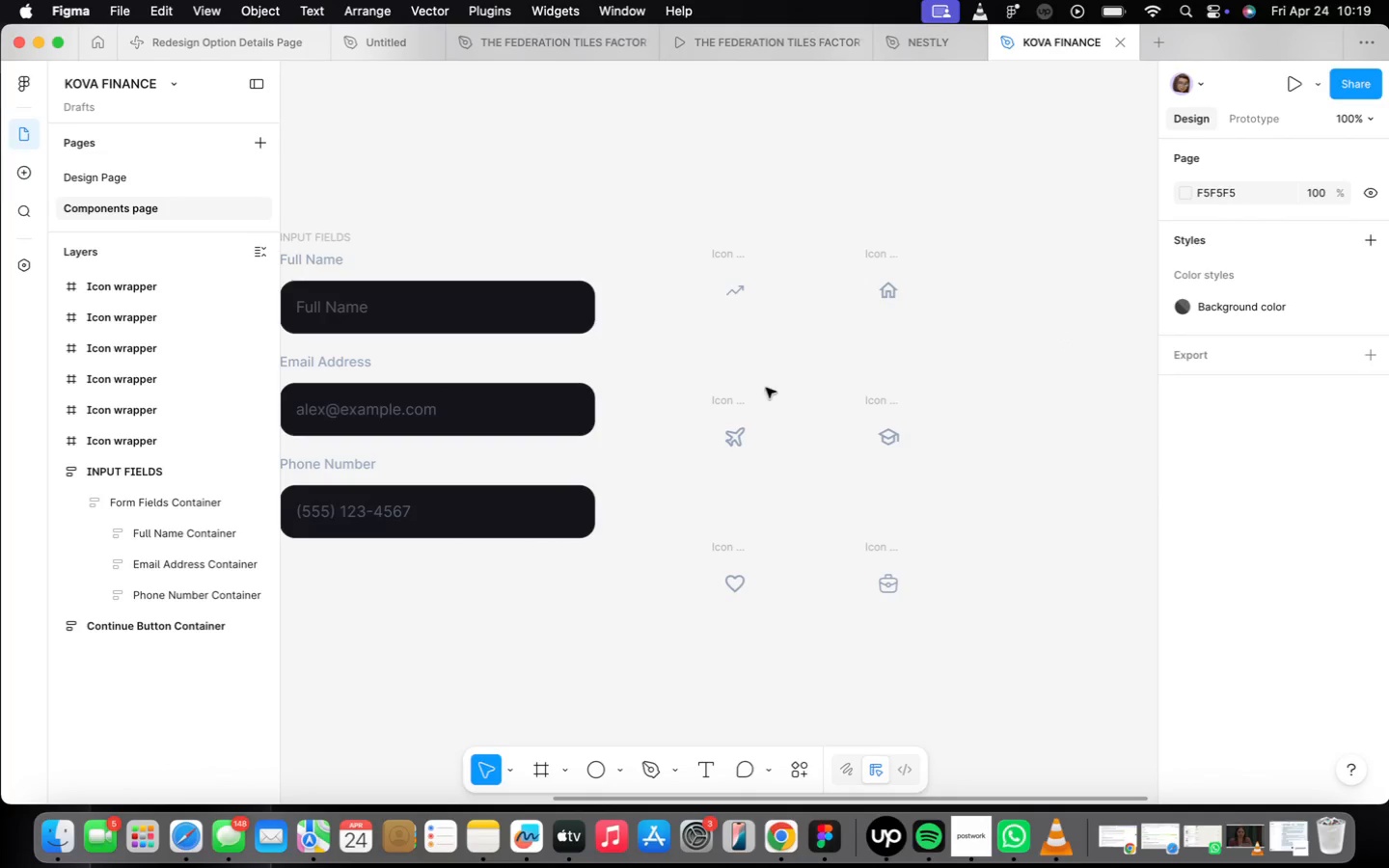 
scroll: coordinate [722, 271], scroll_direction: none, amount: 0.0
 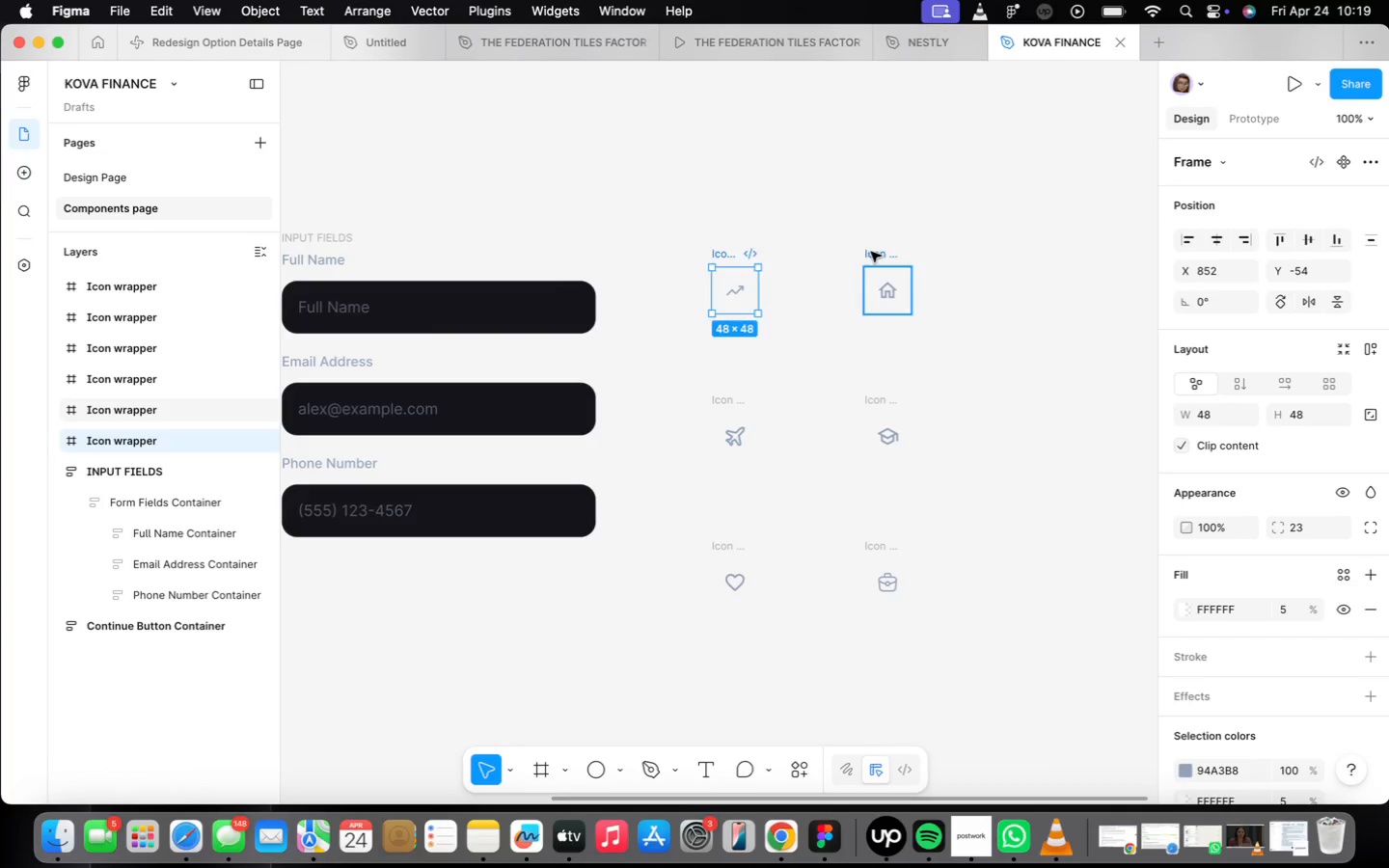 
left_click_drag(start_coordinate=[877, 255], to_coordinate=[811, 251])
 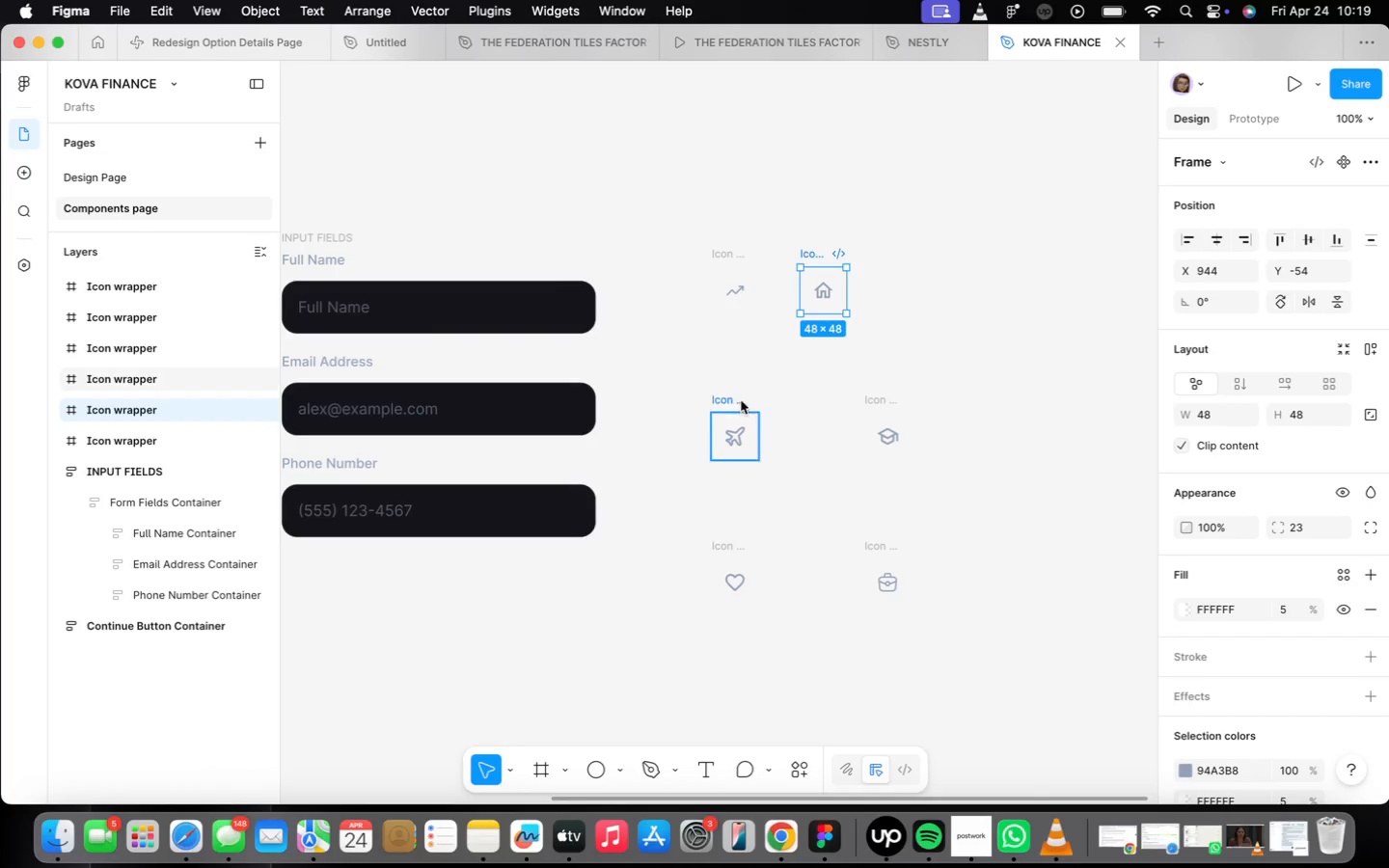 
left_click([737, 396])
 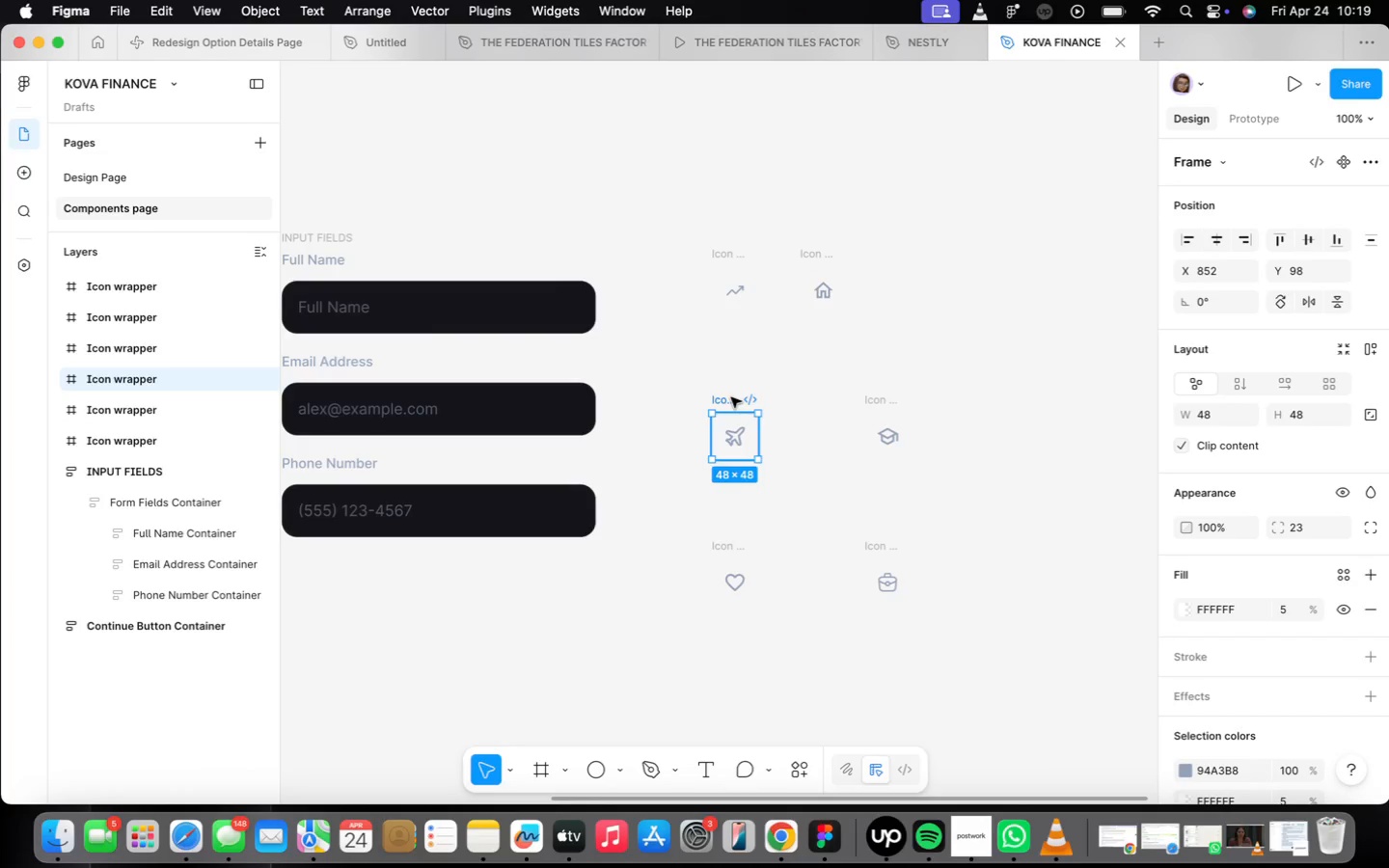 
left_click_drag(start_coordinate=[726, 400], to_coordinate=[888, 253])
 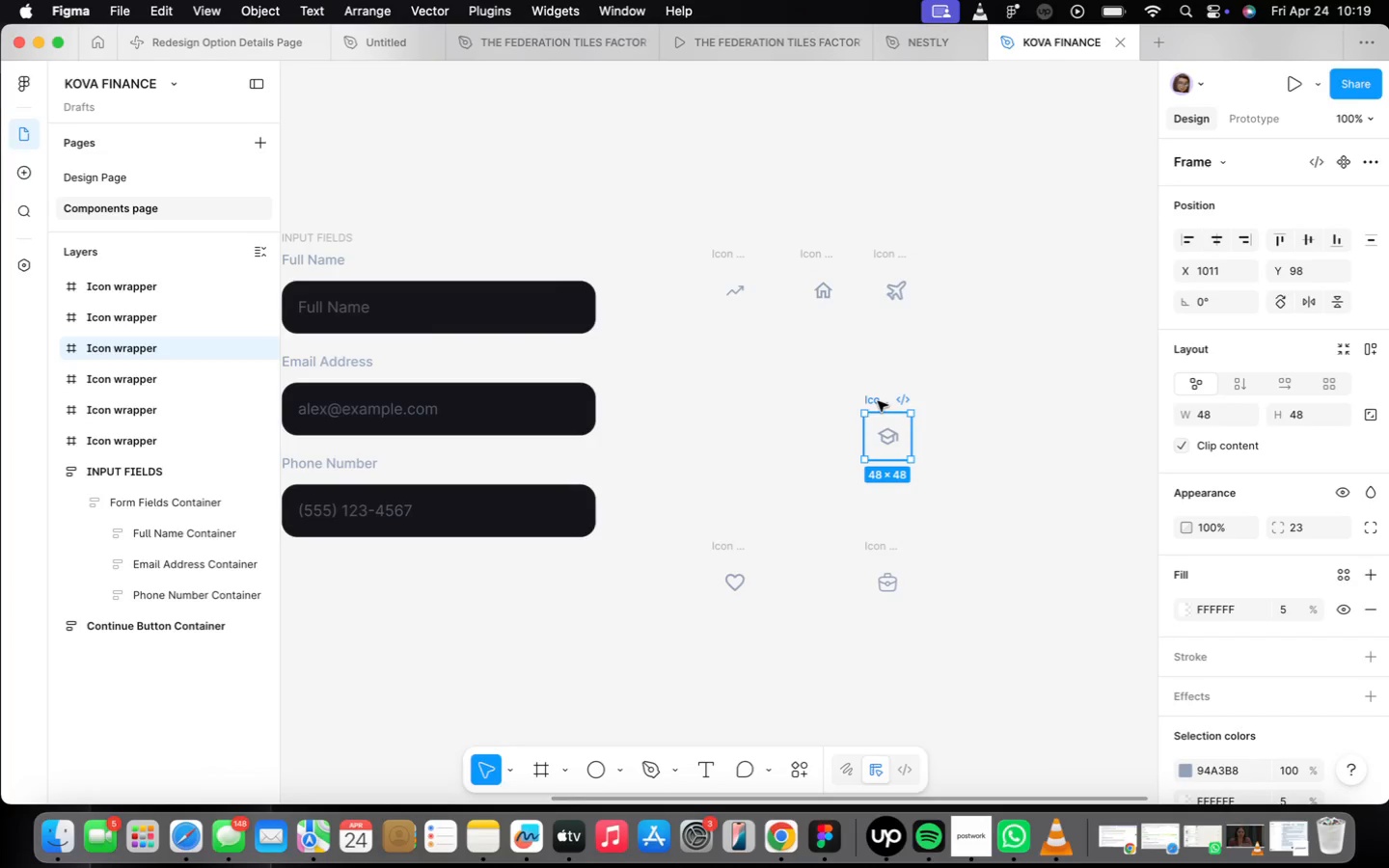 
left_click_drag(start_coordinate=[875, 401], to_coordinate=[972, 255])
 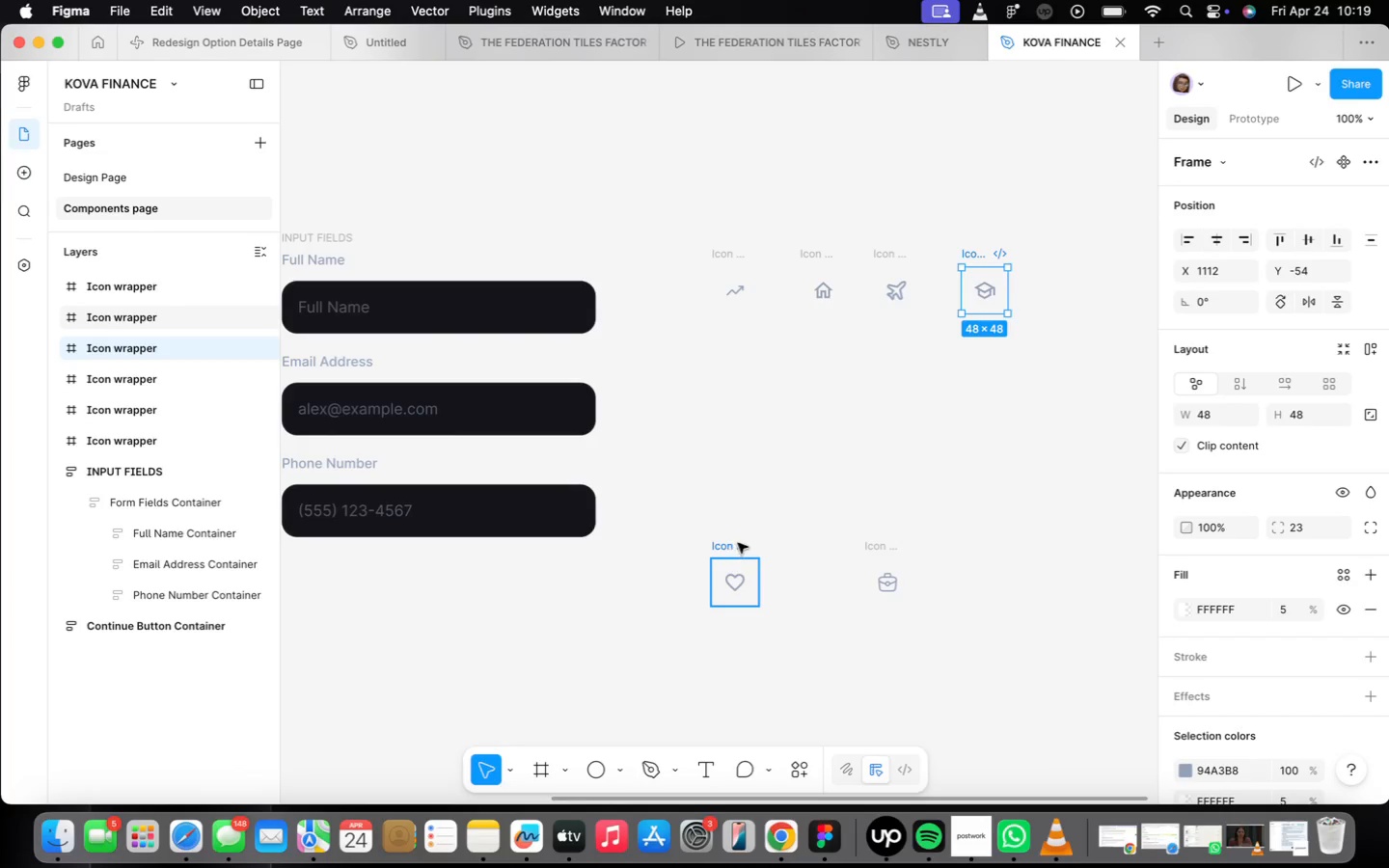 
left_click([738, 541])
 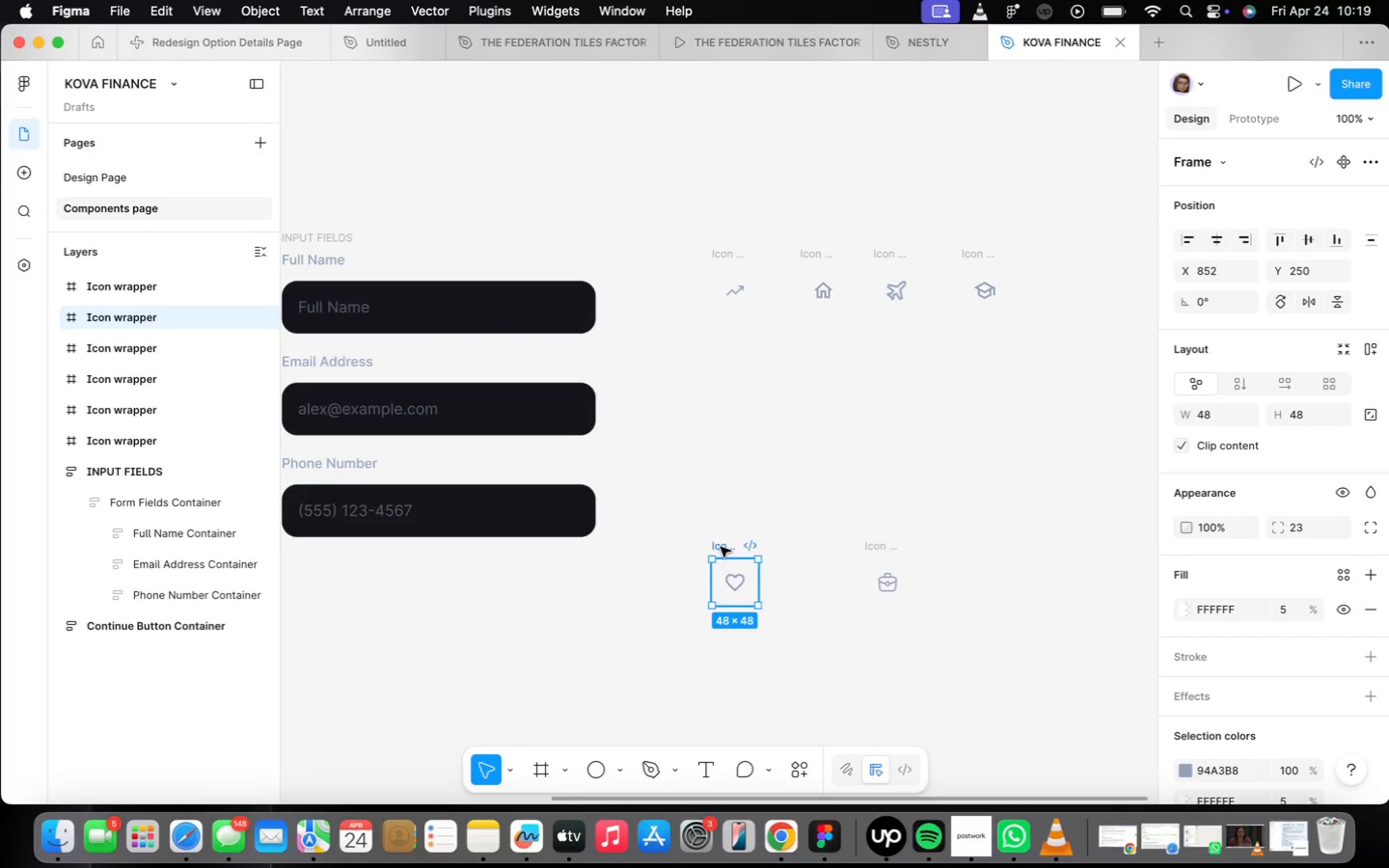 
left_click_drag(start_coordinate=[722, 545], to_coordinate=[1047, 254])
 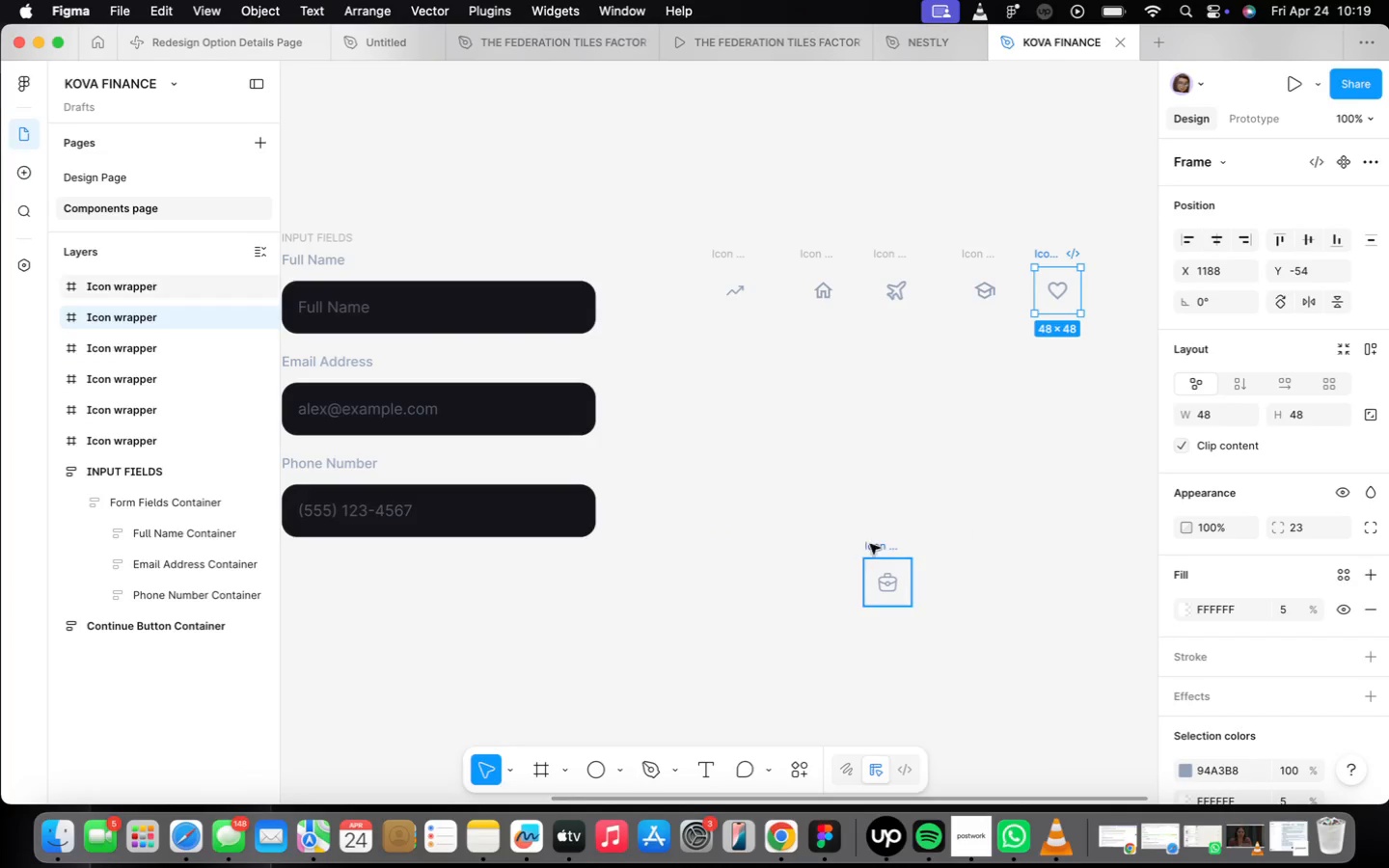 
left_click([877, 539])
 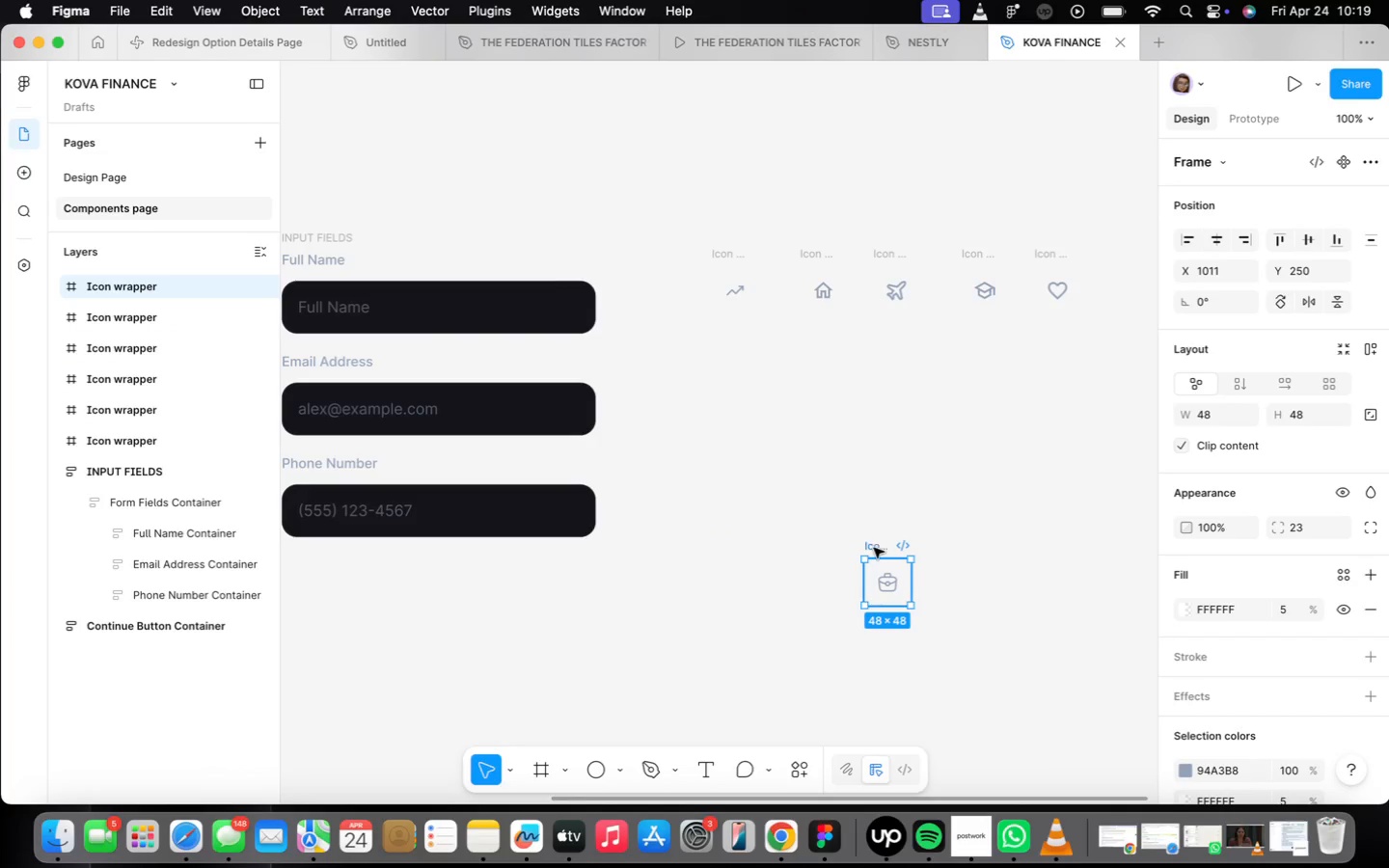 
left_click_drag(start_coordinate=[874, 548], to_coordinate=[1099, 255])
 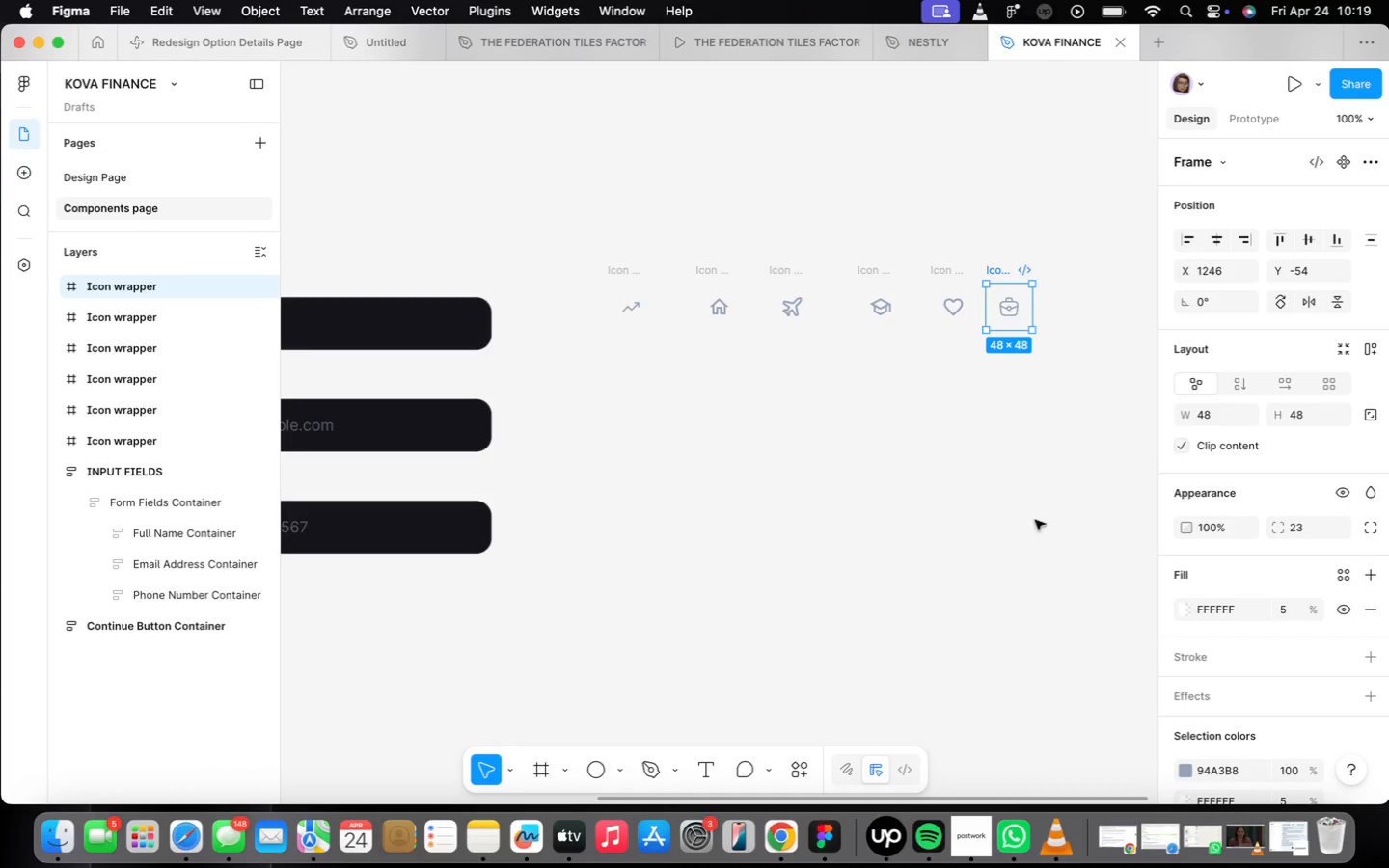 
left_click([938, 497])
 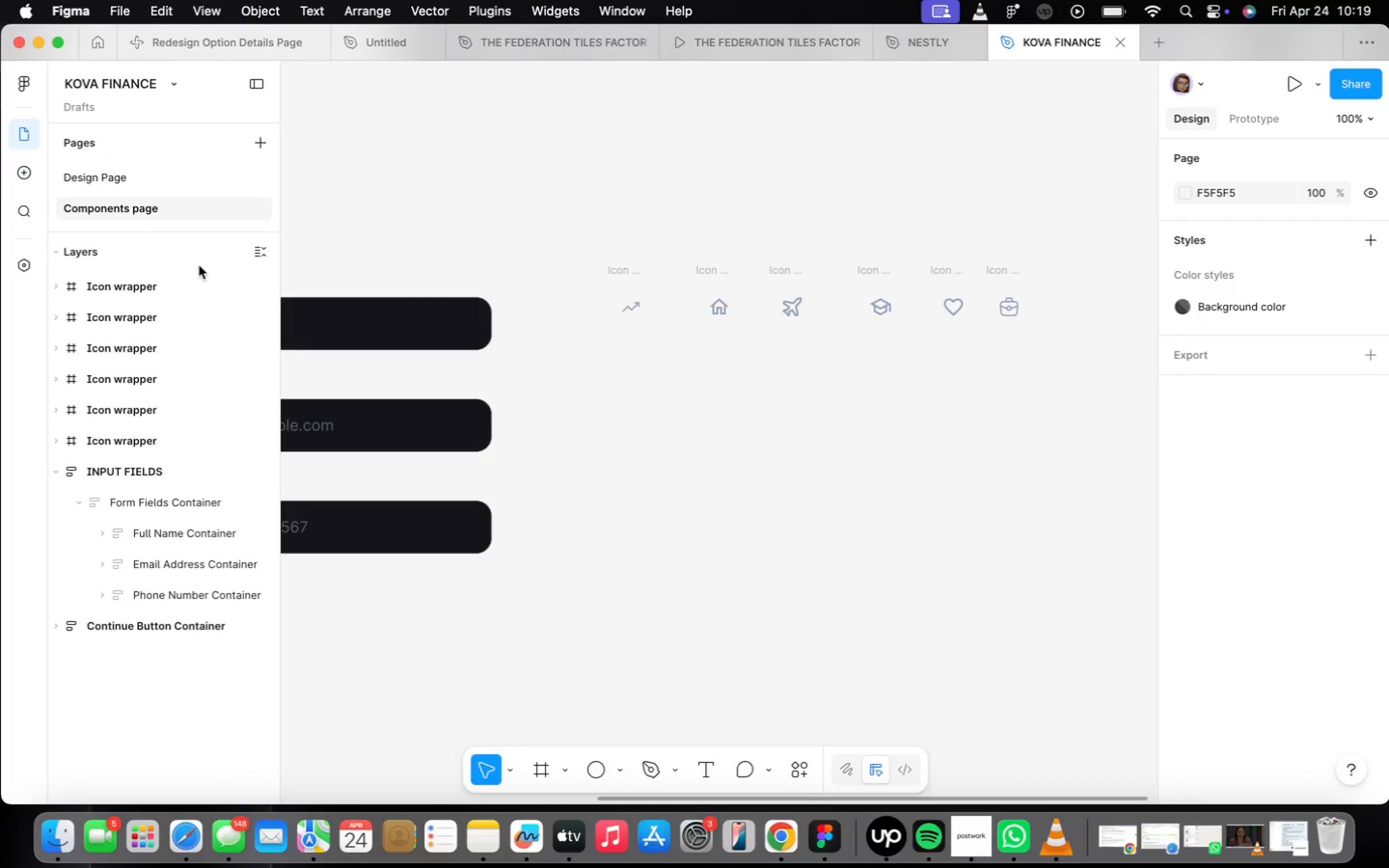 
left_click([190, 180])
 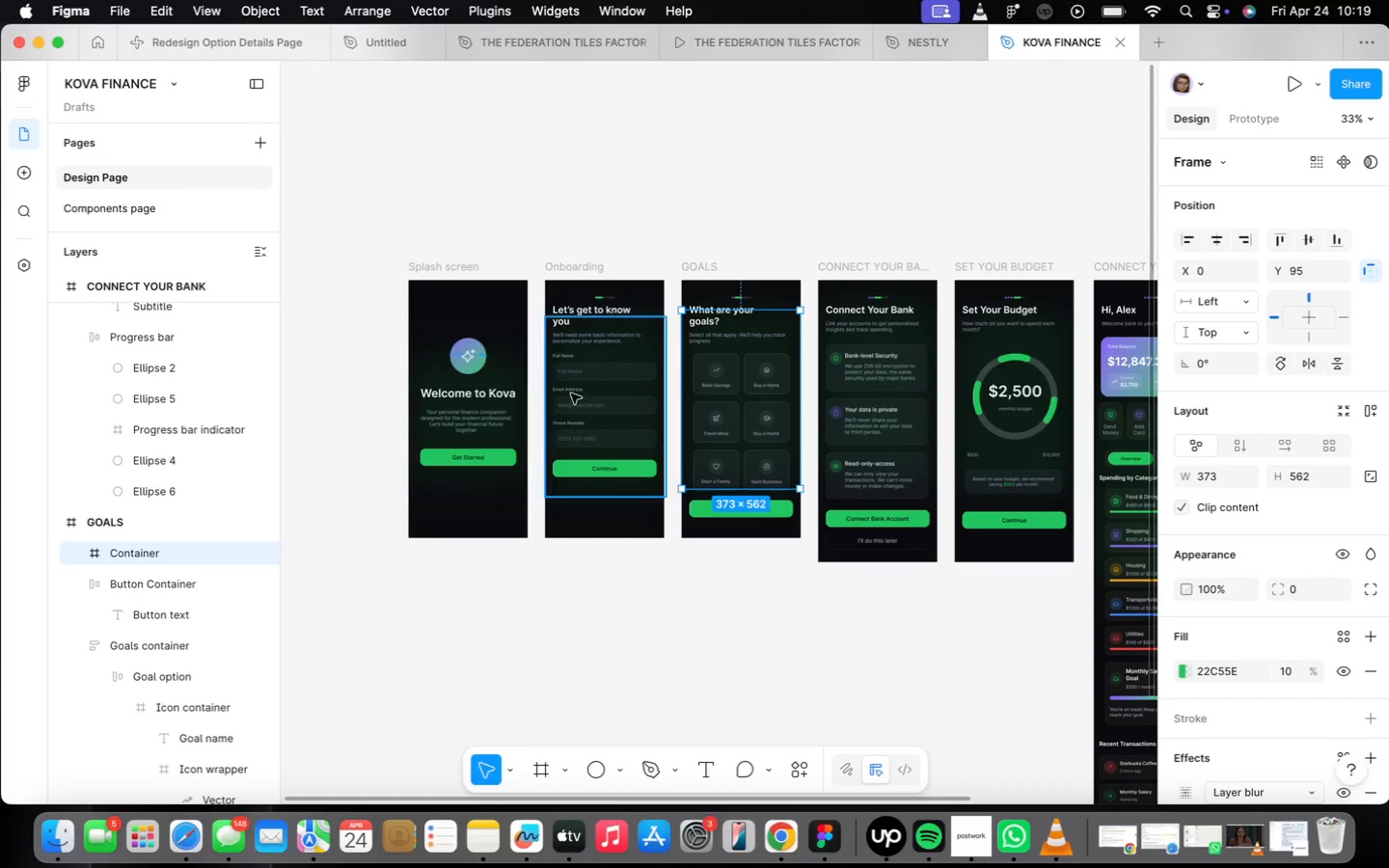 
left_click([889, 407])
 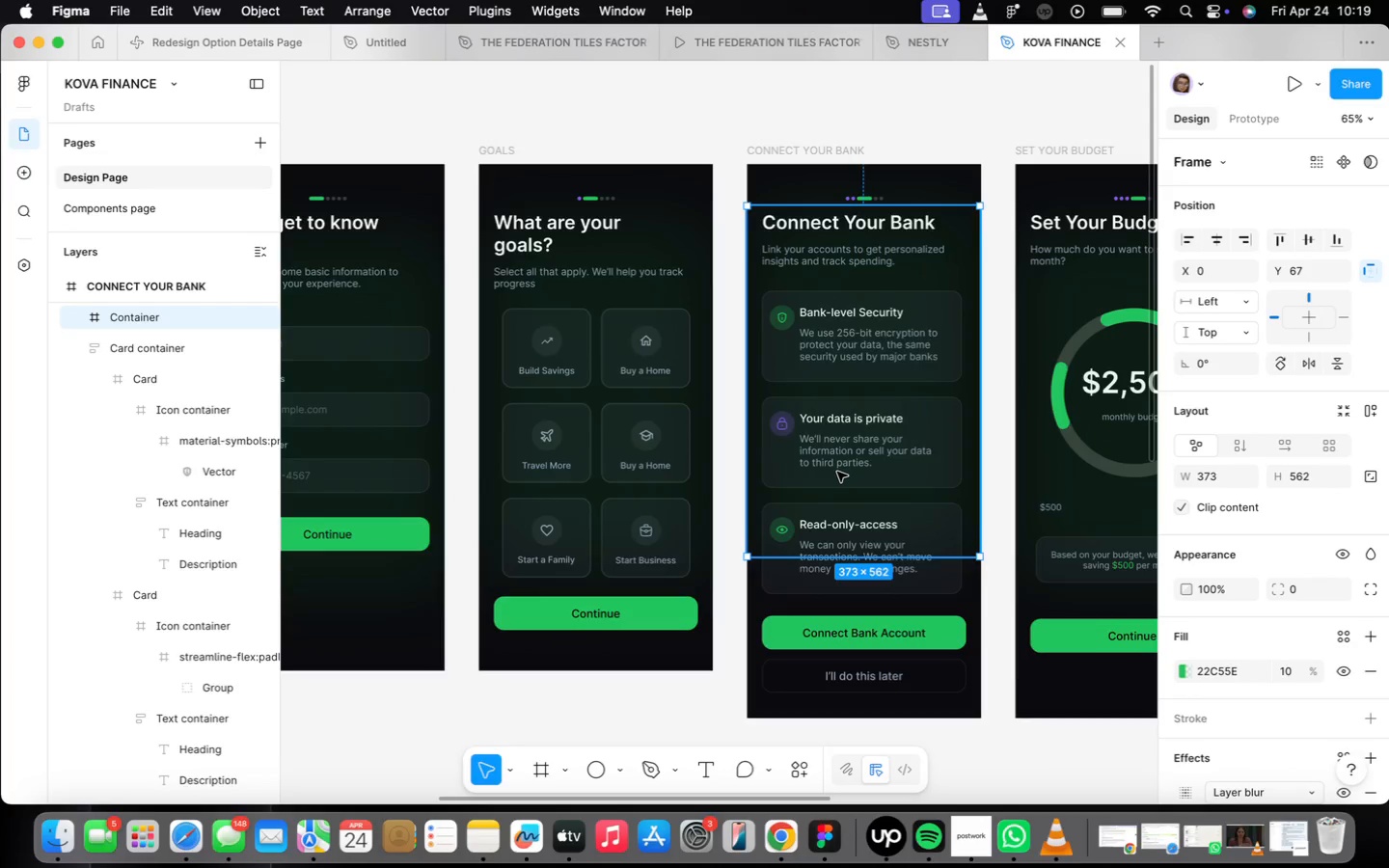 
scroll: coordinate [892, 401], scroll_direction: up, amount: 7.0
 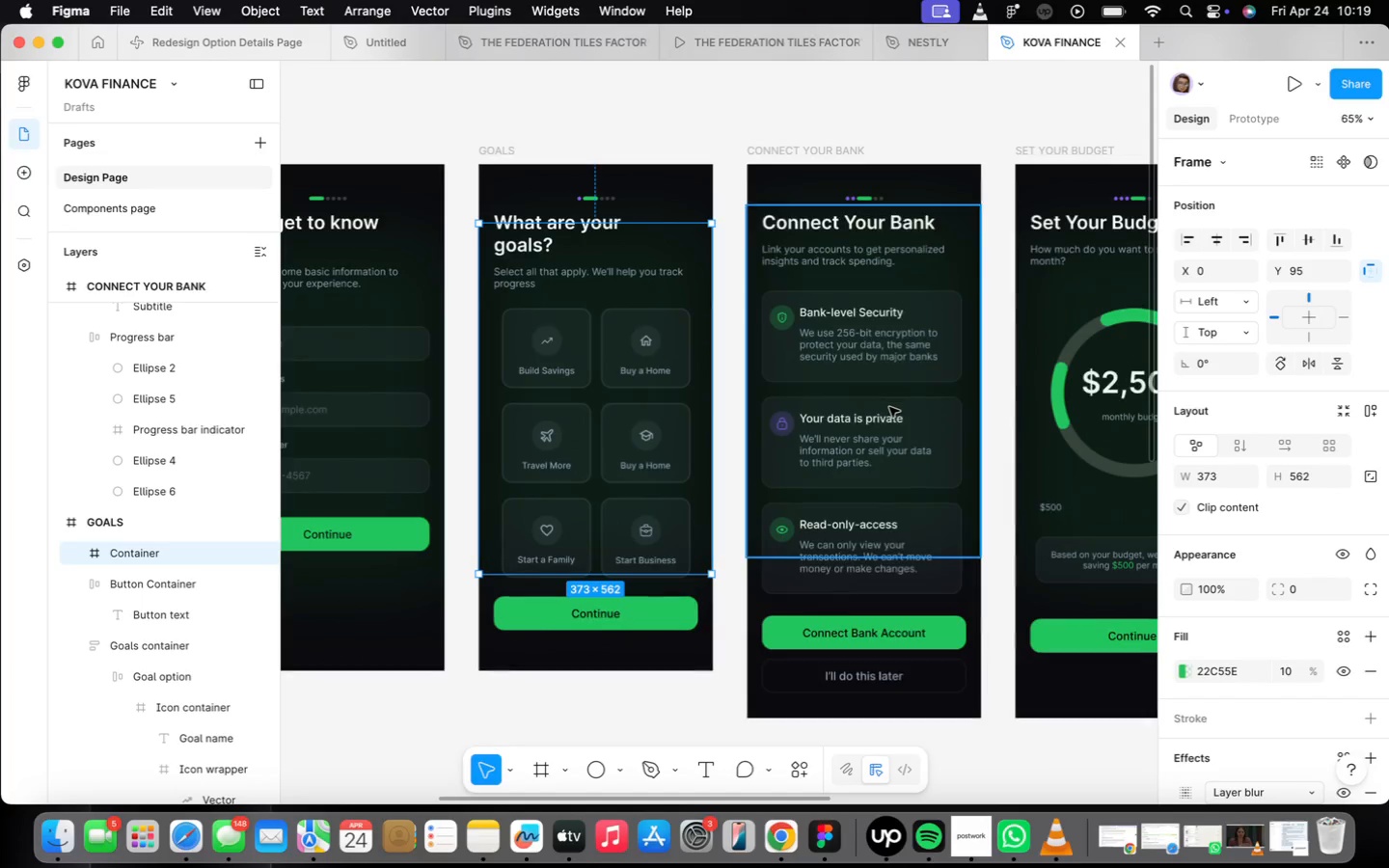 
left_click_drag(start_coordinate=[838, 472], to_coordinate=[866, 259])
 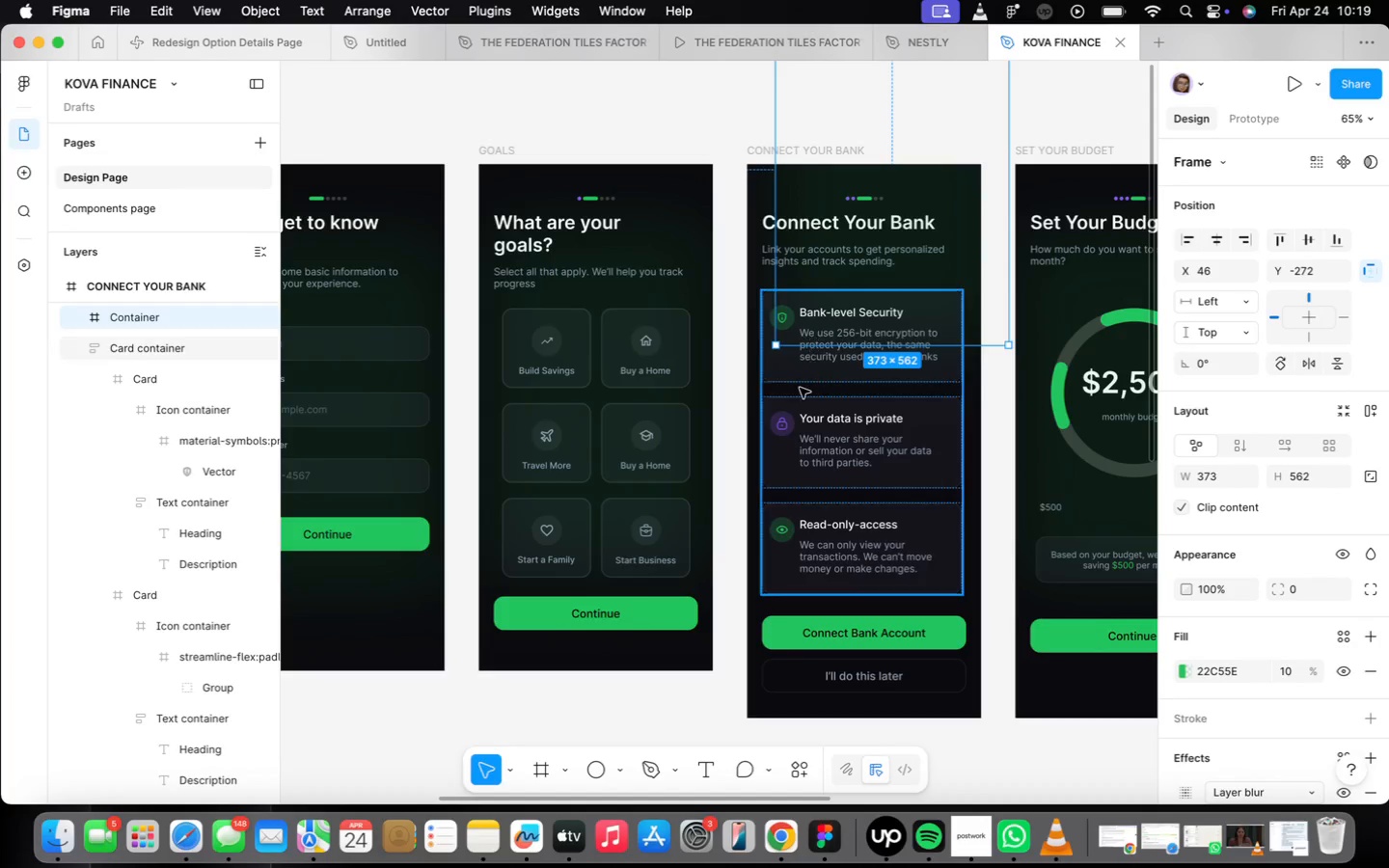 
scroll: coordinate [772, 473], scroll_direction: up, amount: 11.0
 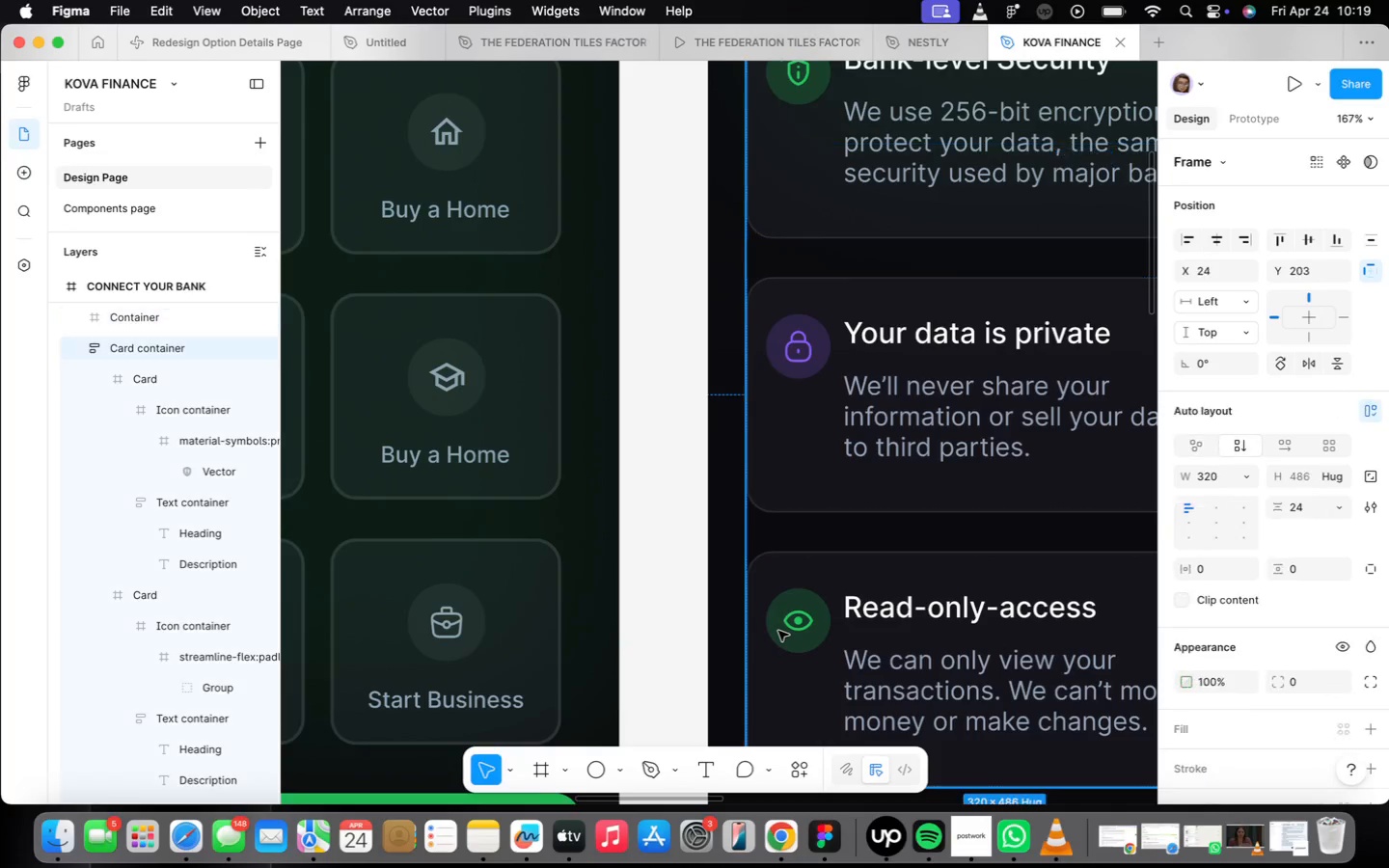 
triple_click([777, 631])
 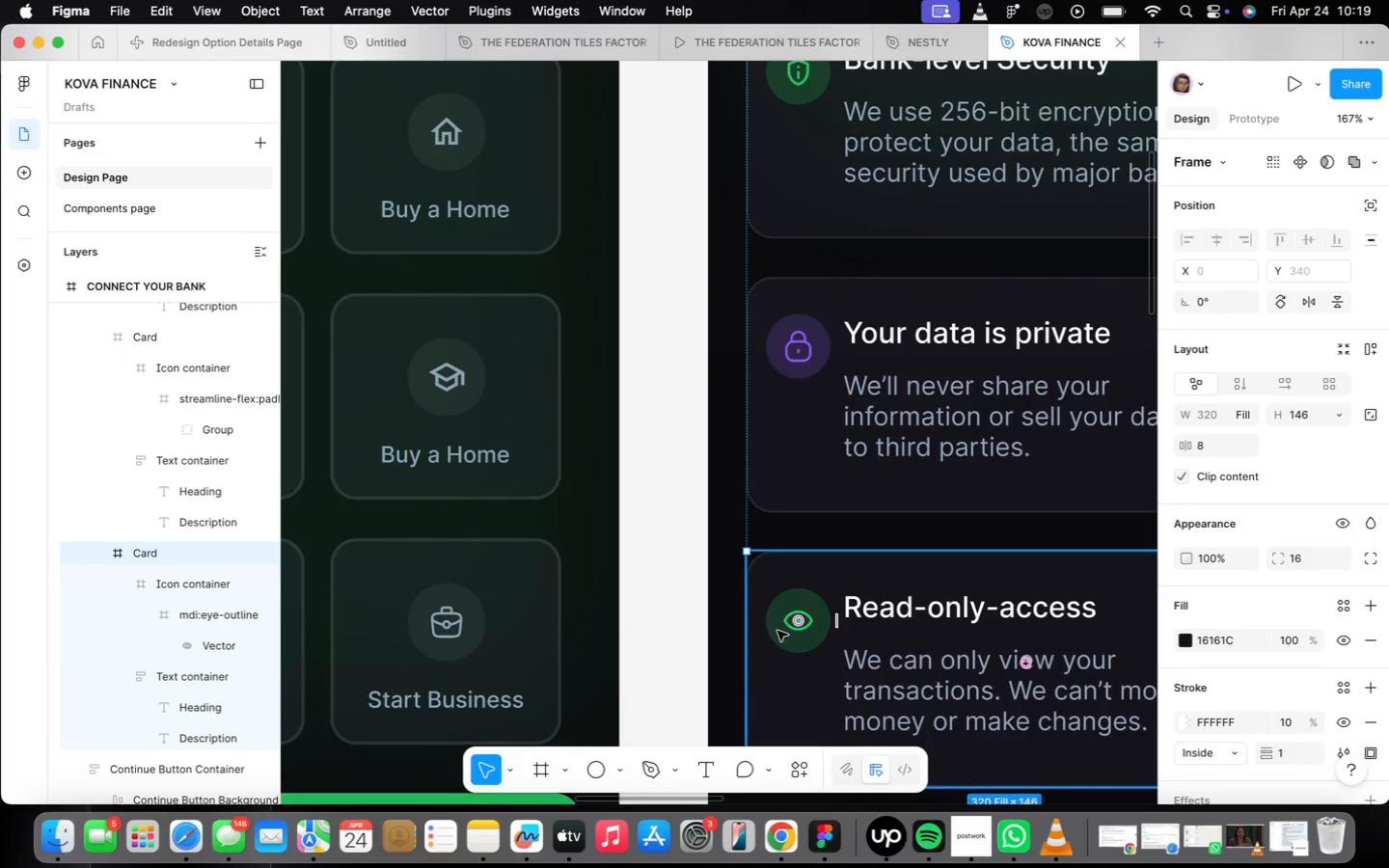 
triple_click([777, 631])
 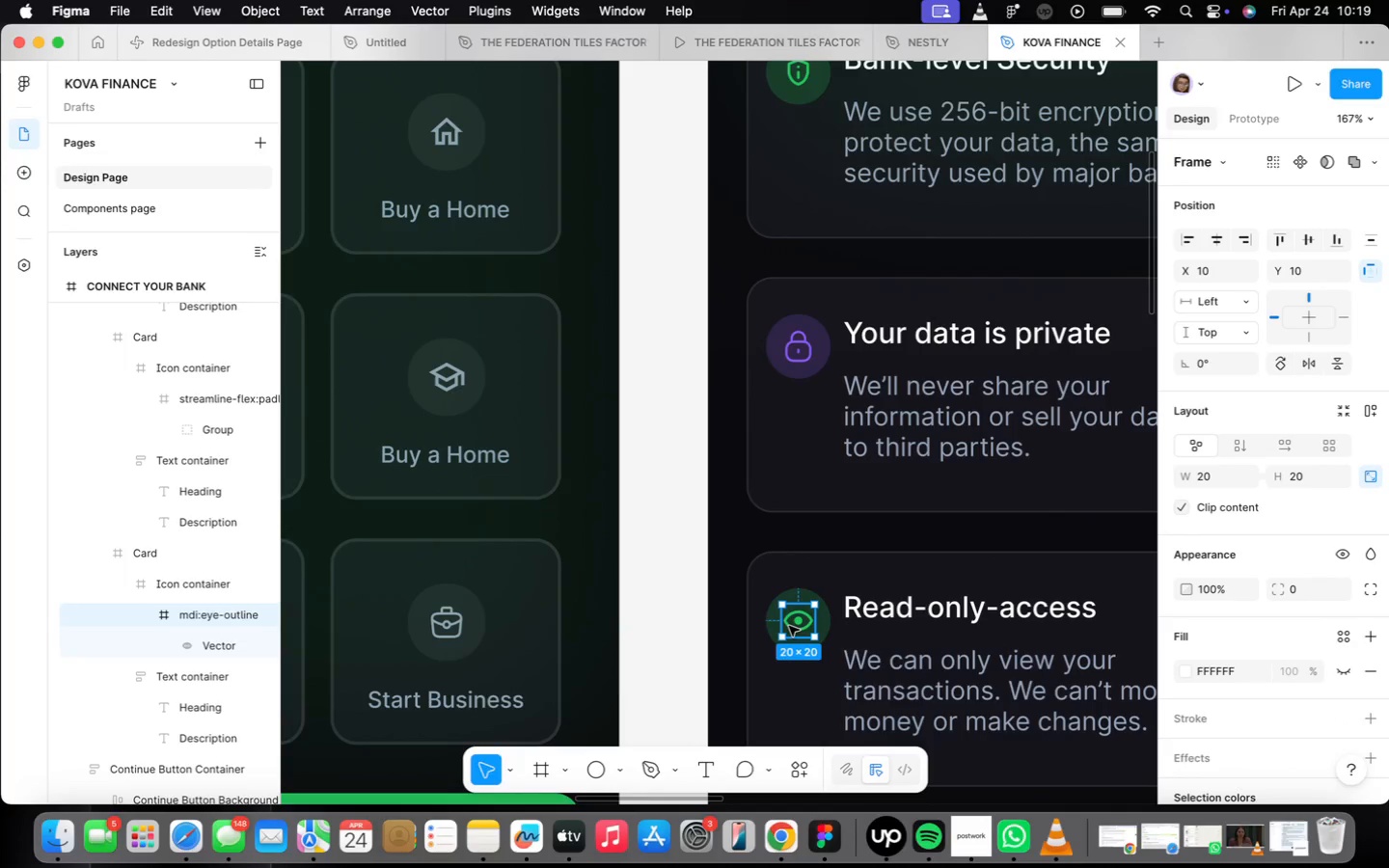 
key(Meta+CommandLeft)
 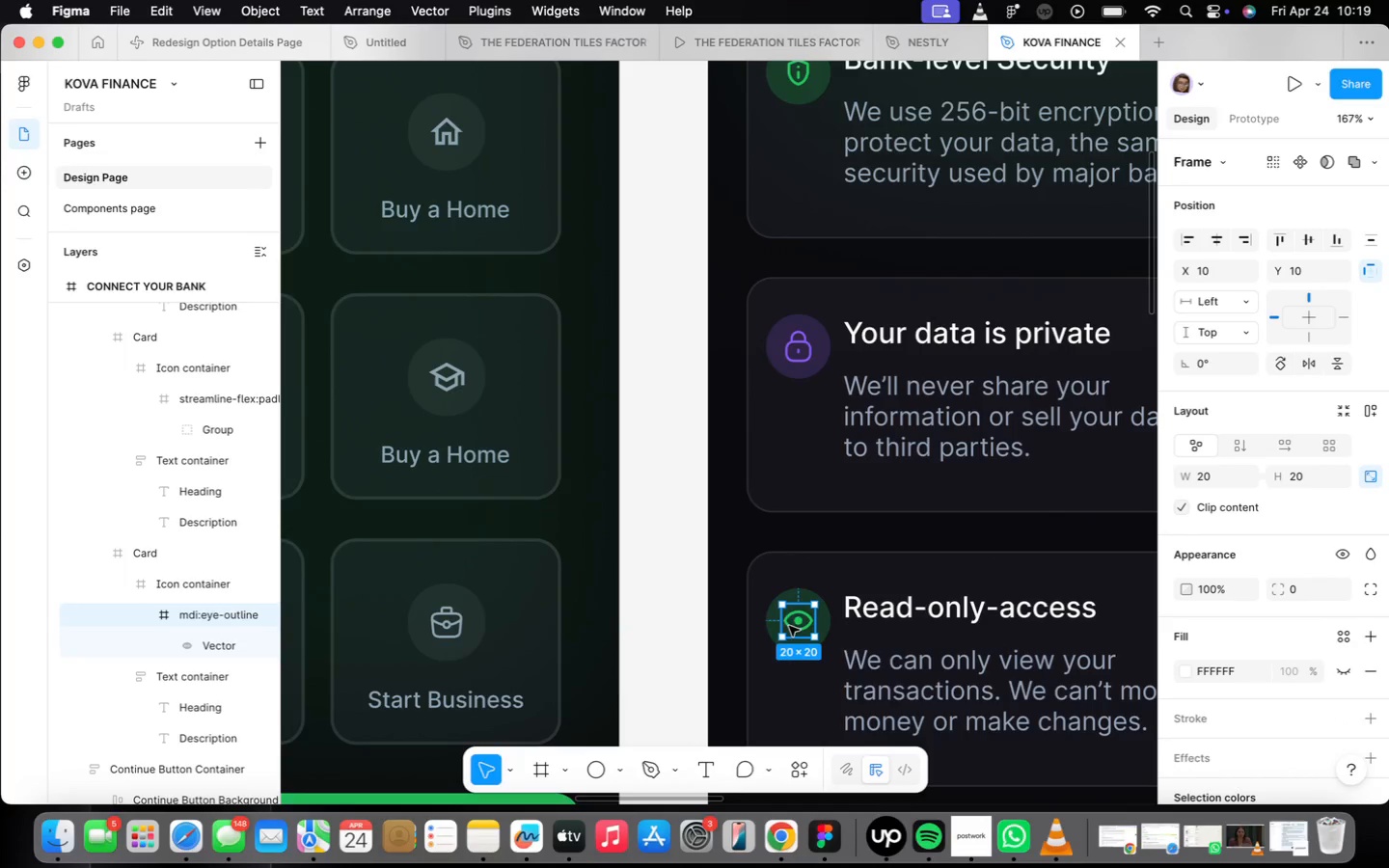 
key(Z)
 